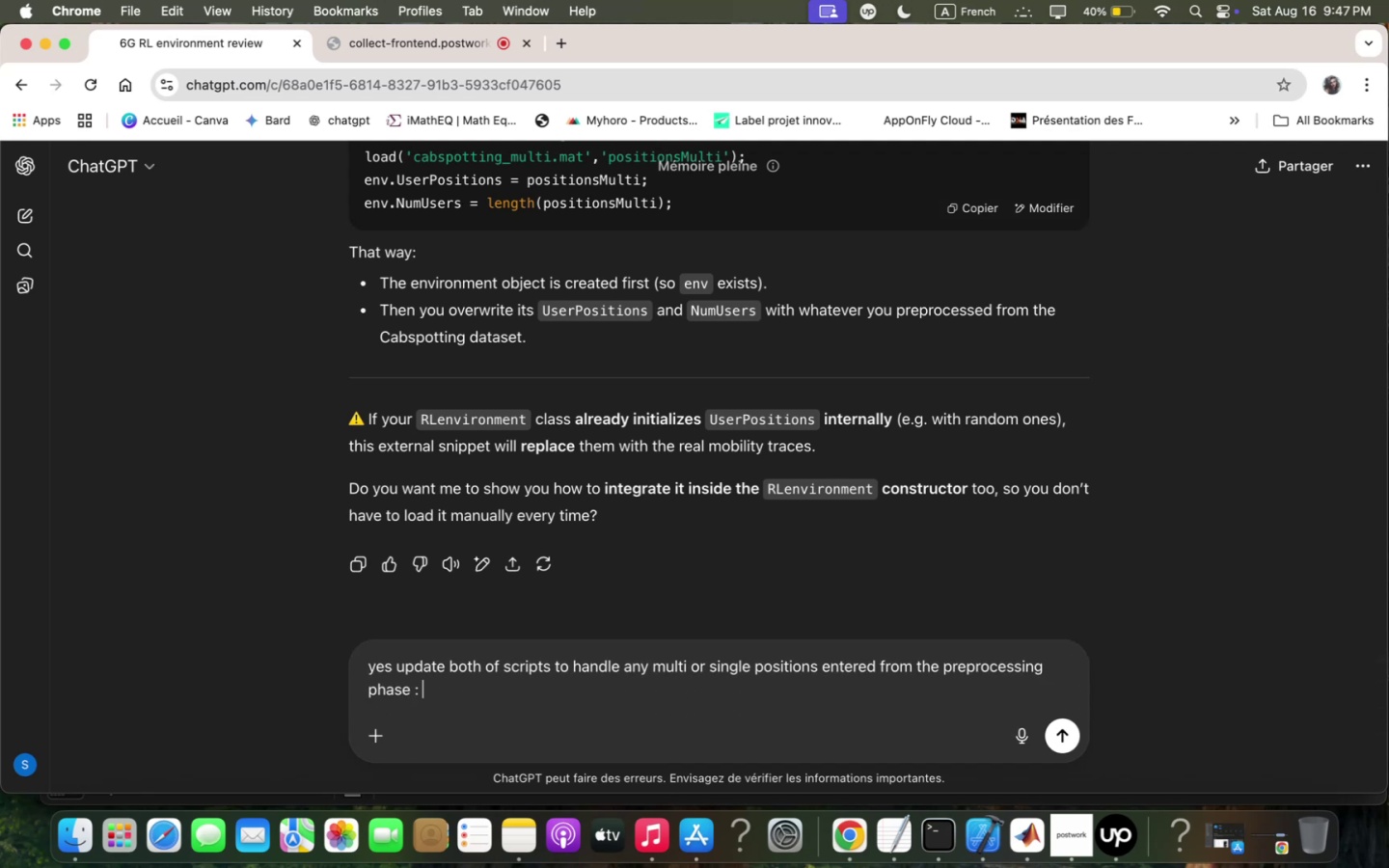 
key(Meta+CommandLeft)
 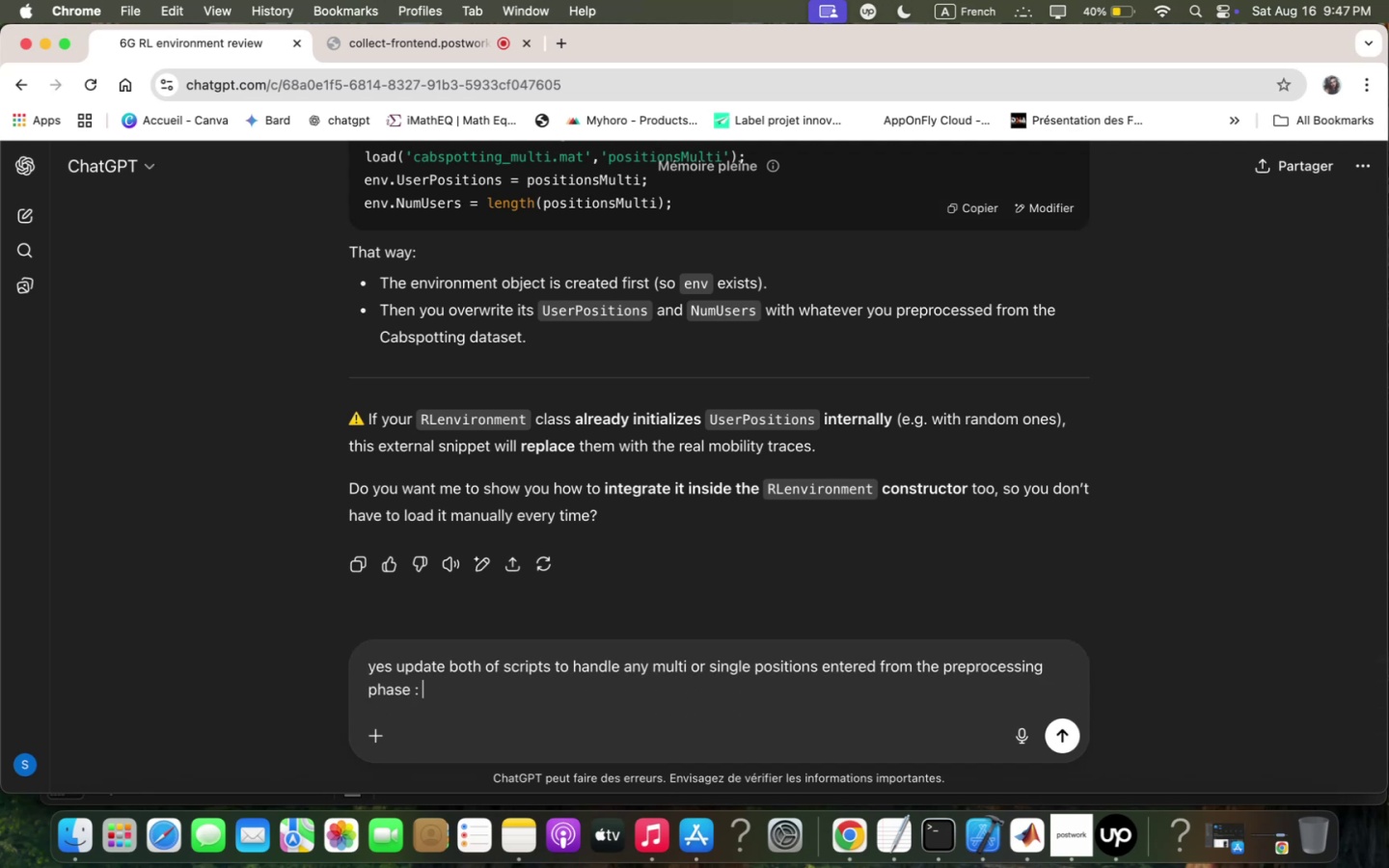 
key(Meta+V)
 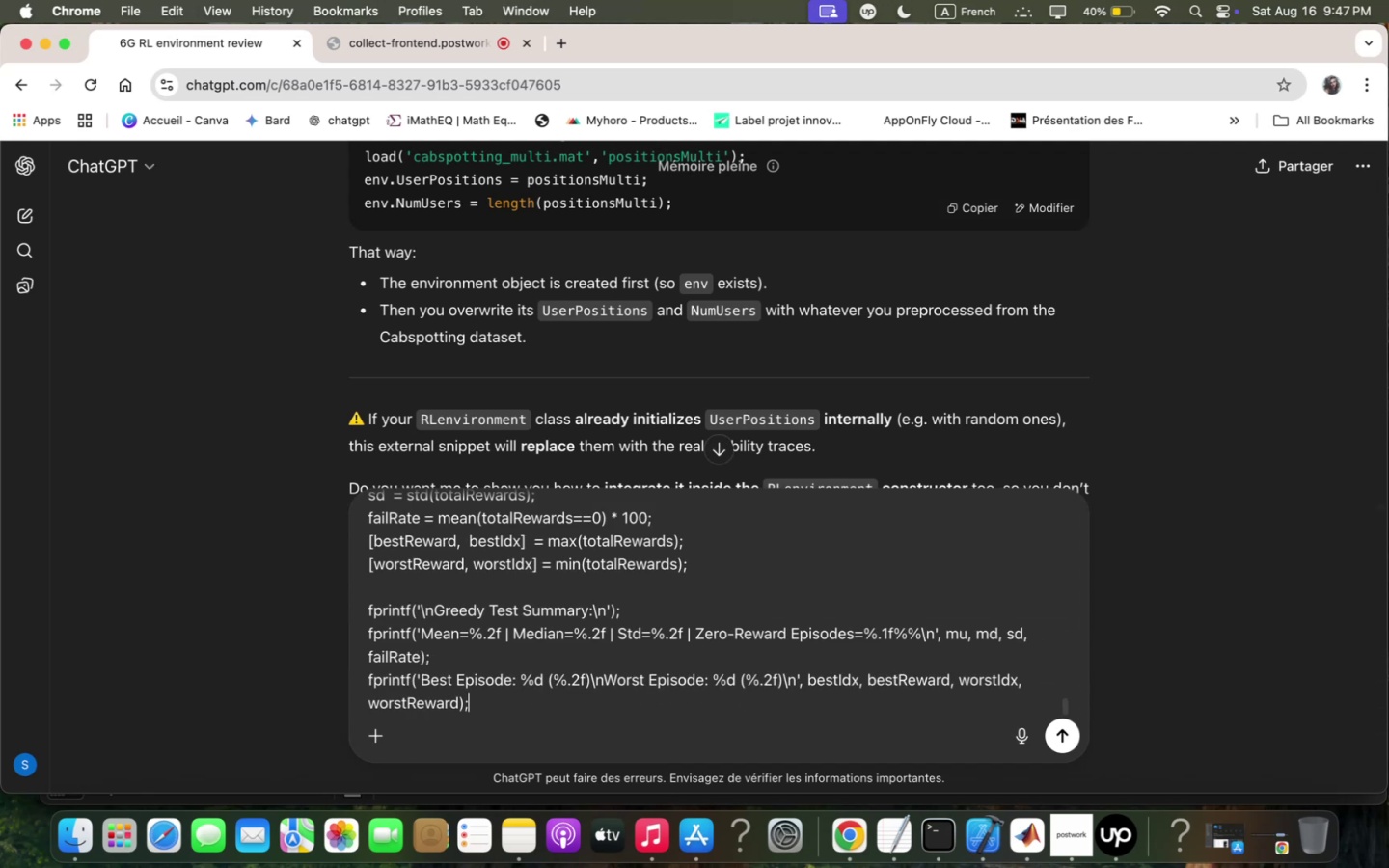 
type( qnd )
 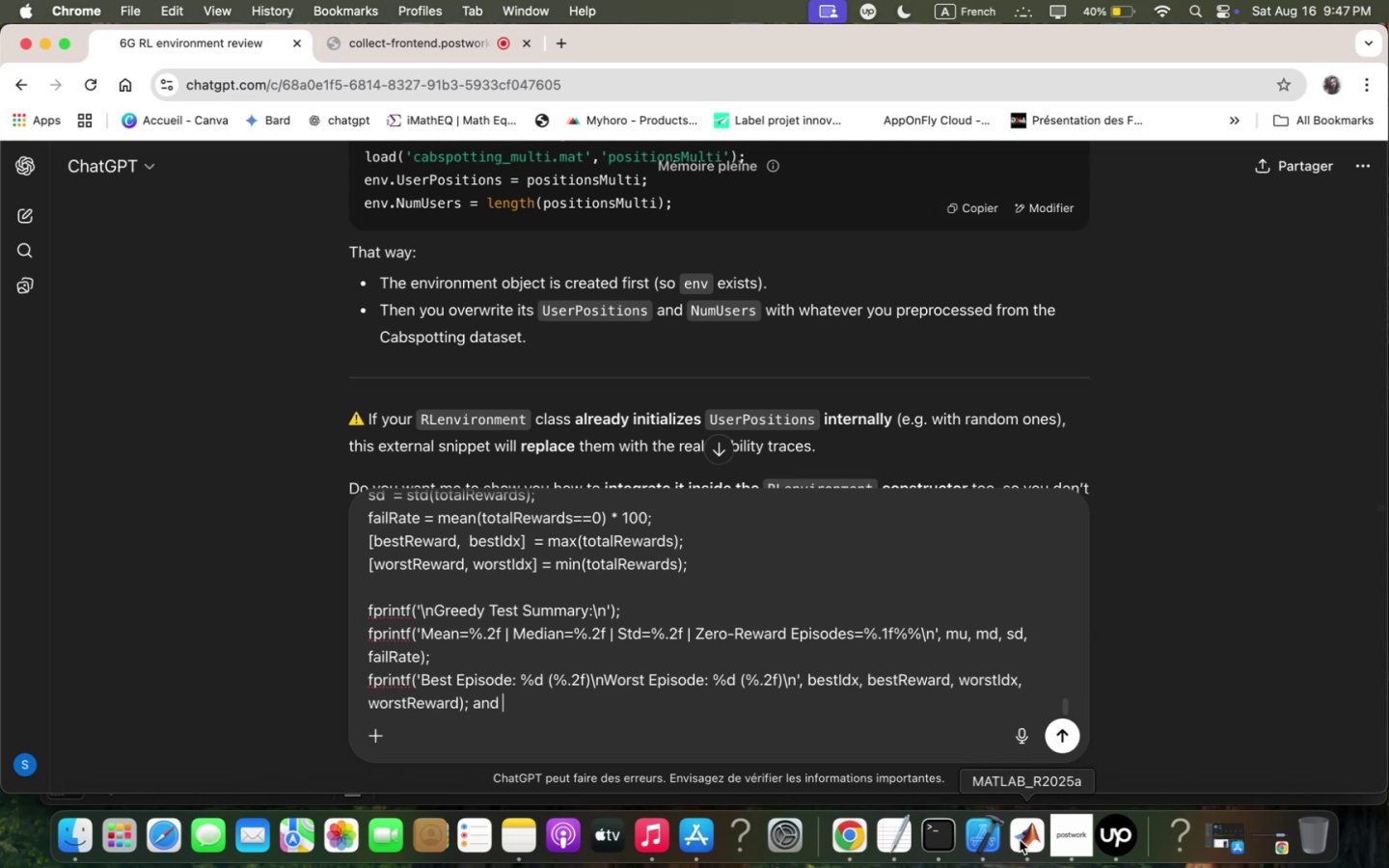 
scroll: coordinate [820, 596], scroll_direction: up, amount: 63.0
 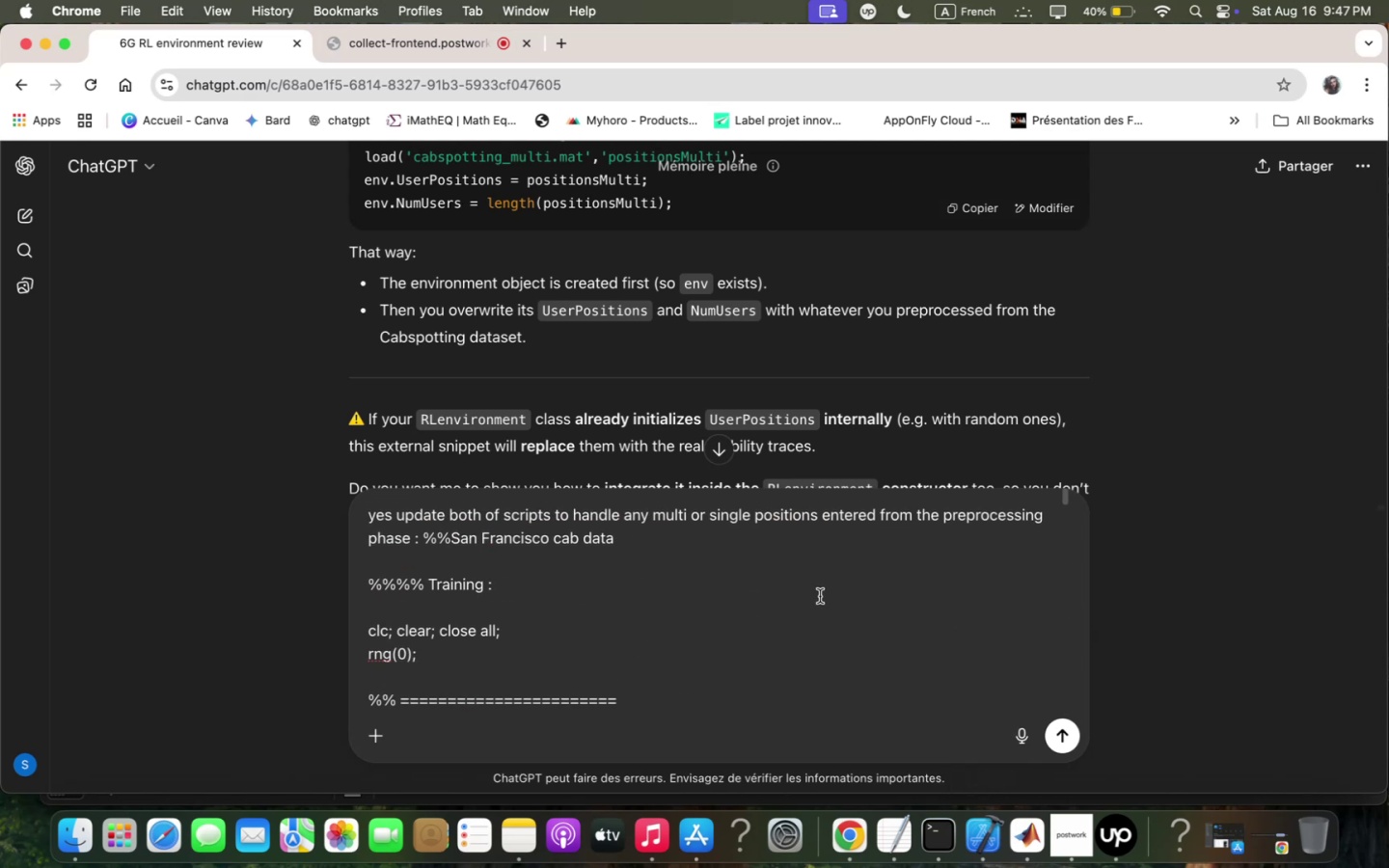 
scroll: coordinate [820, 596], scroll_direction: down, amount: 131.0
 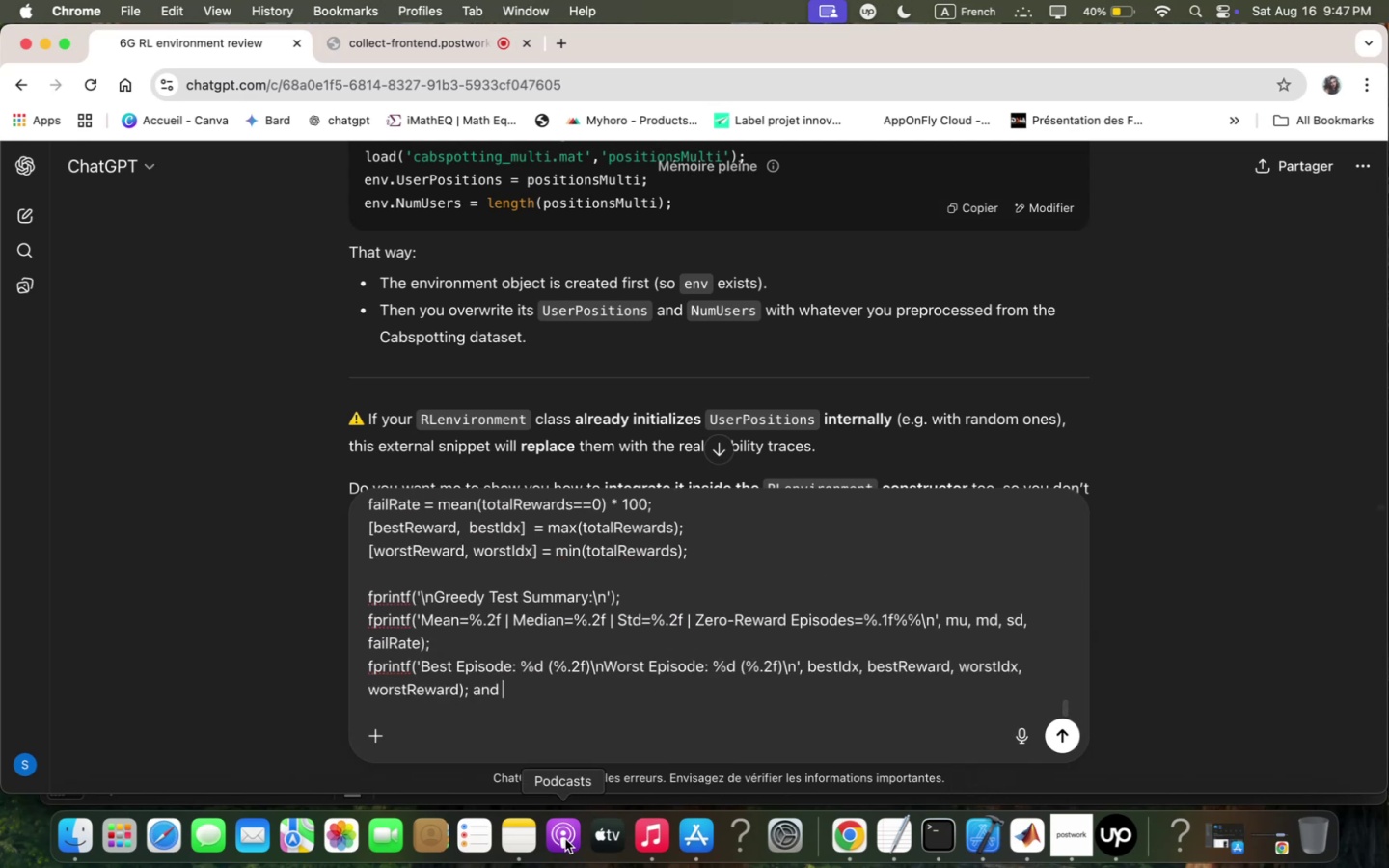 
mouse_move([505, 803])
 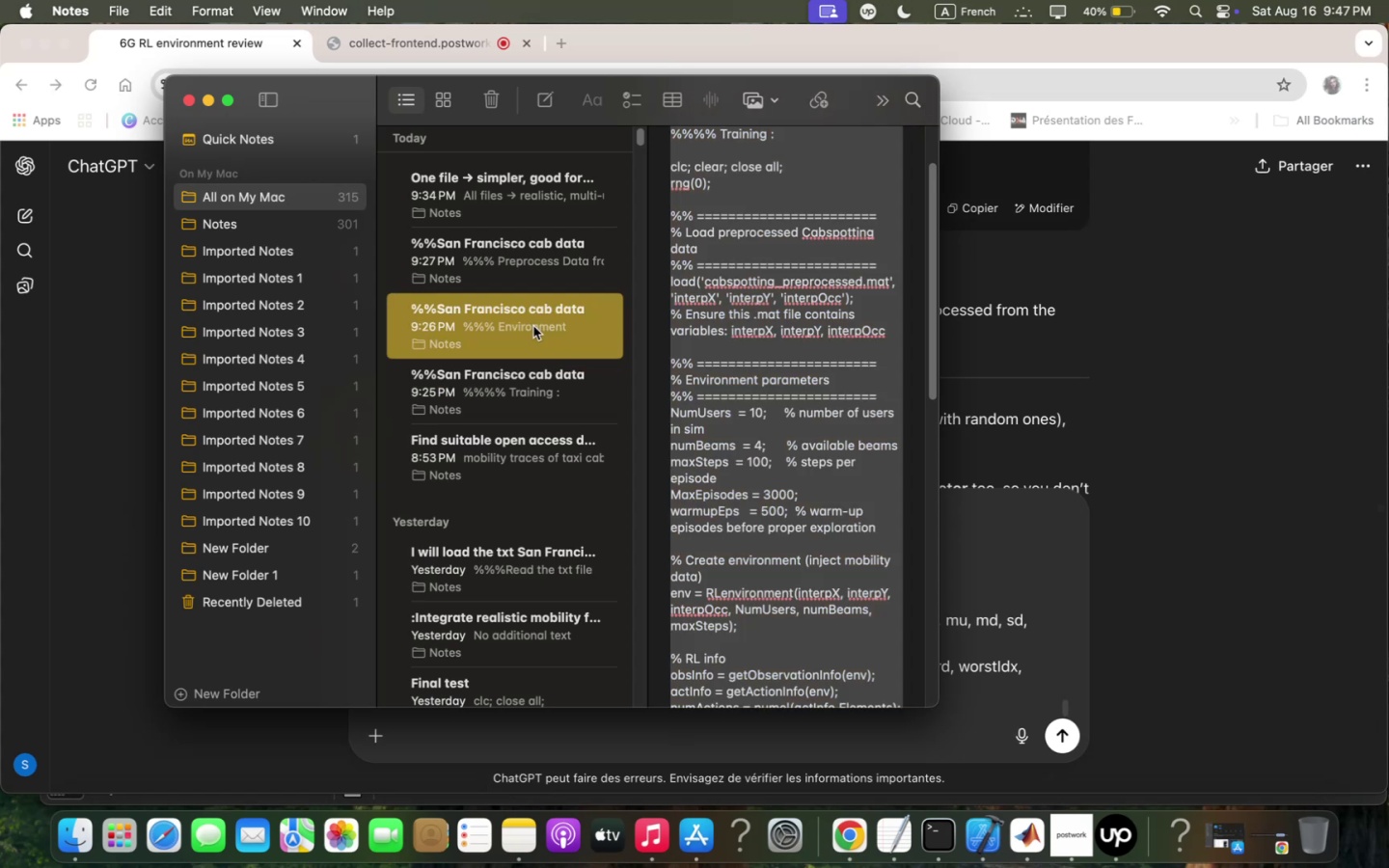 
scroll: coordinate [483, 122], scroll_direction: up, amount: 1.0
 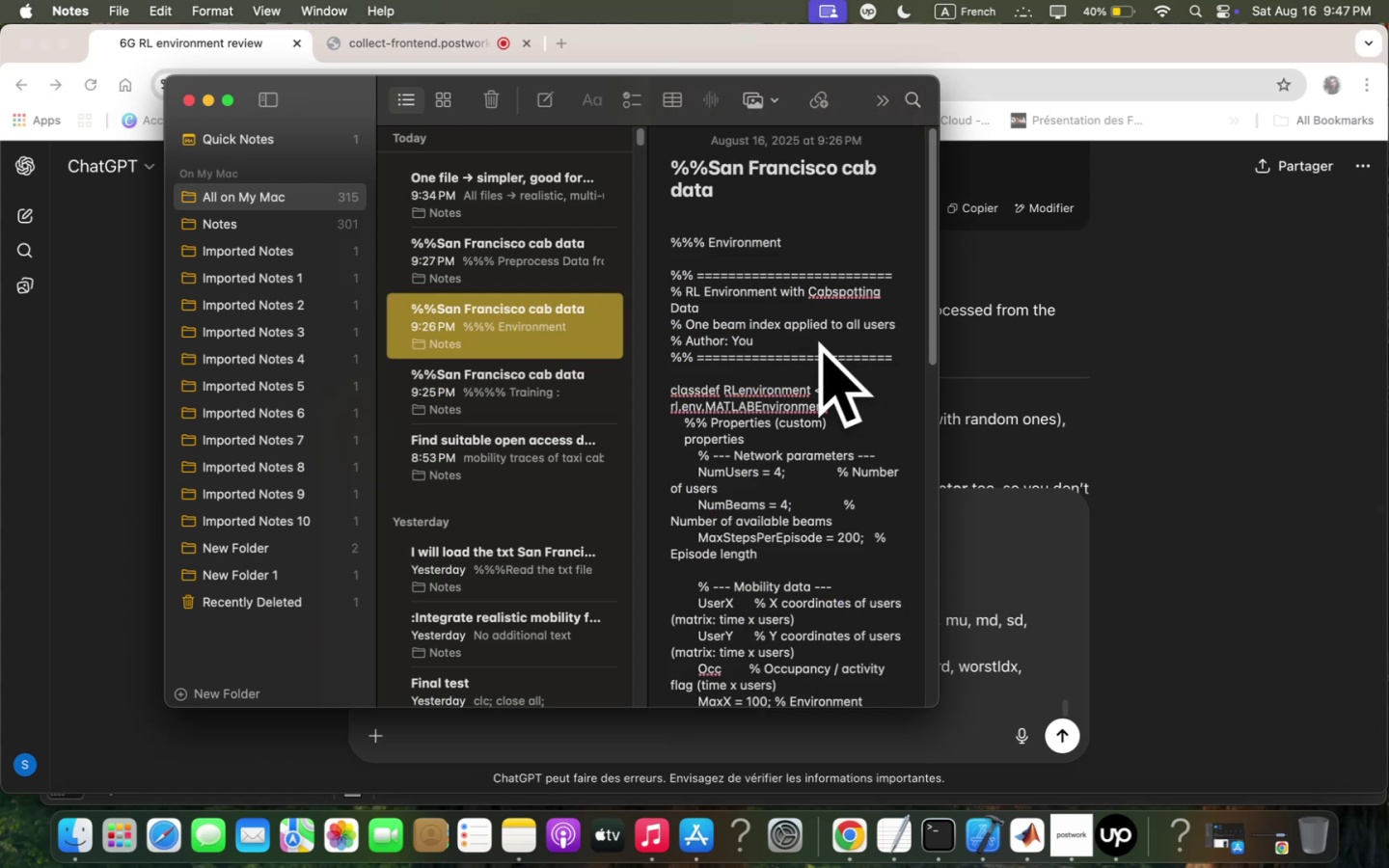 
left_click([824, 339])
 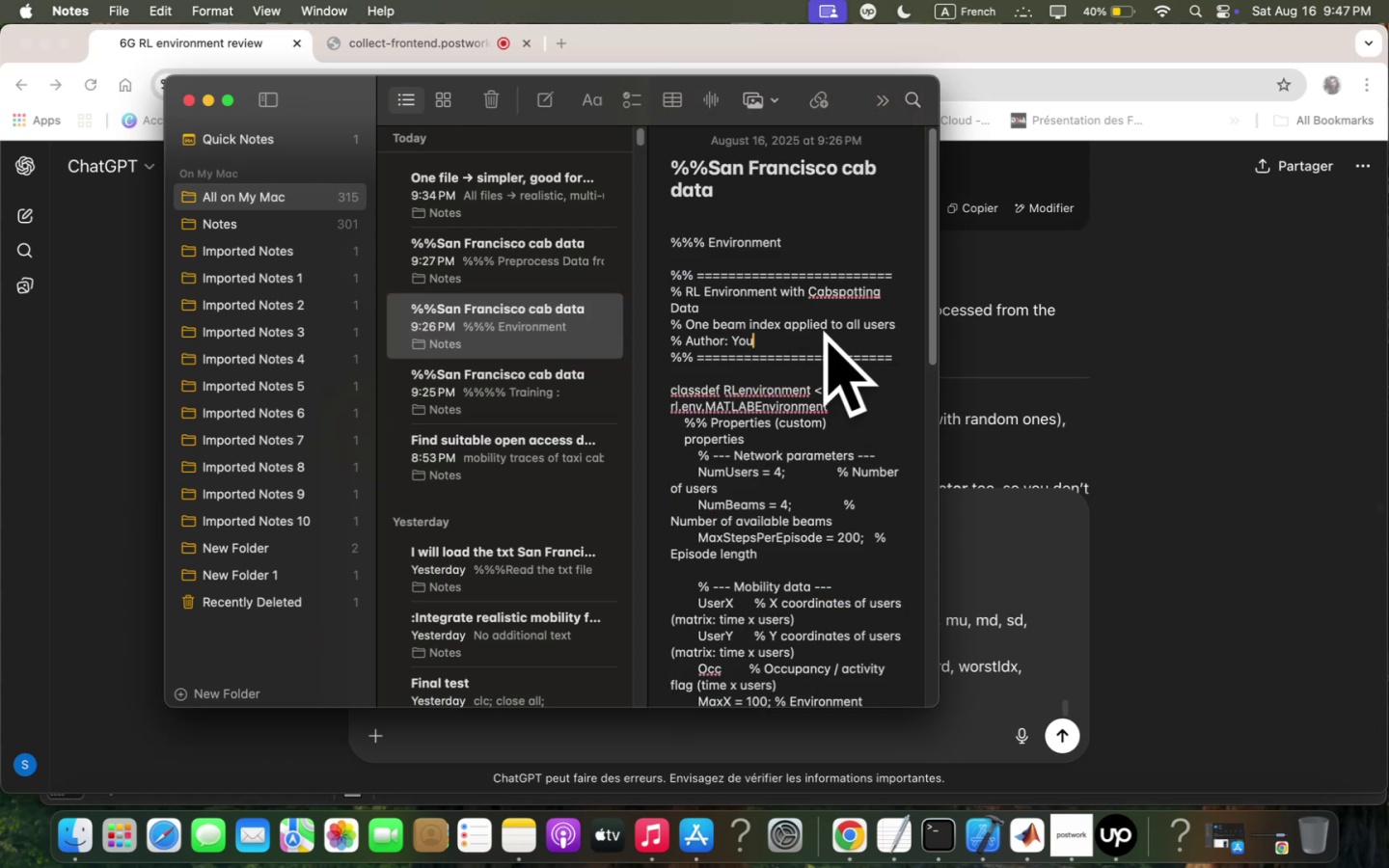 
key(Meta+Q)
 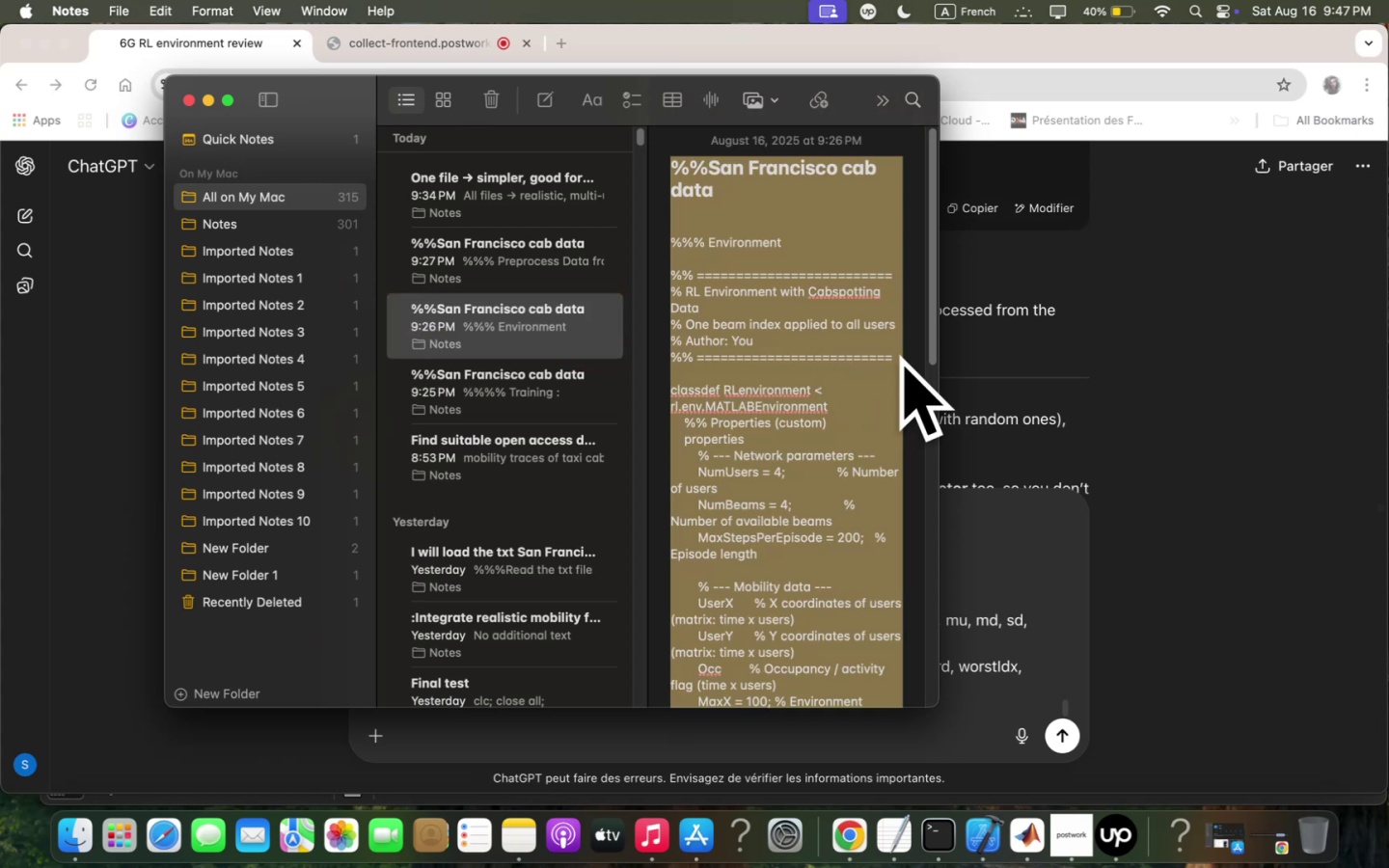 
key(Meta+C)
 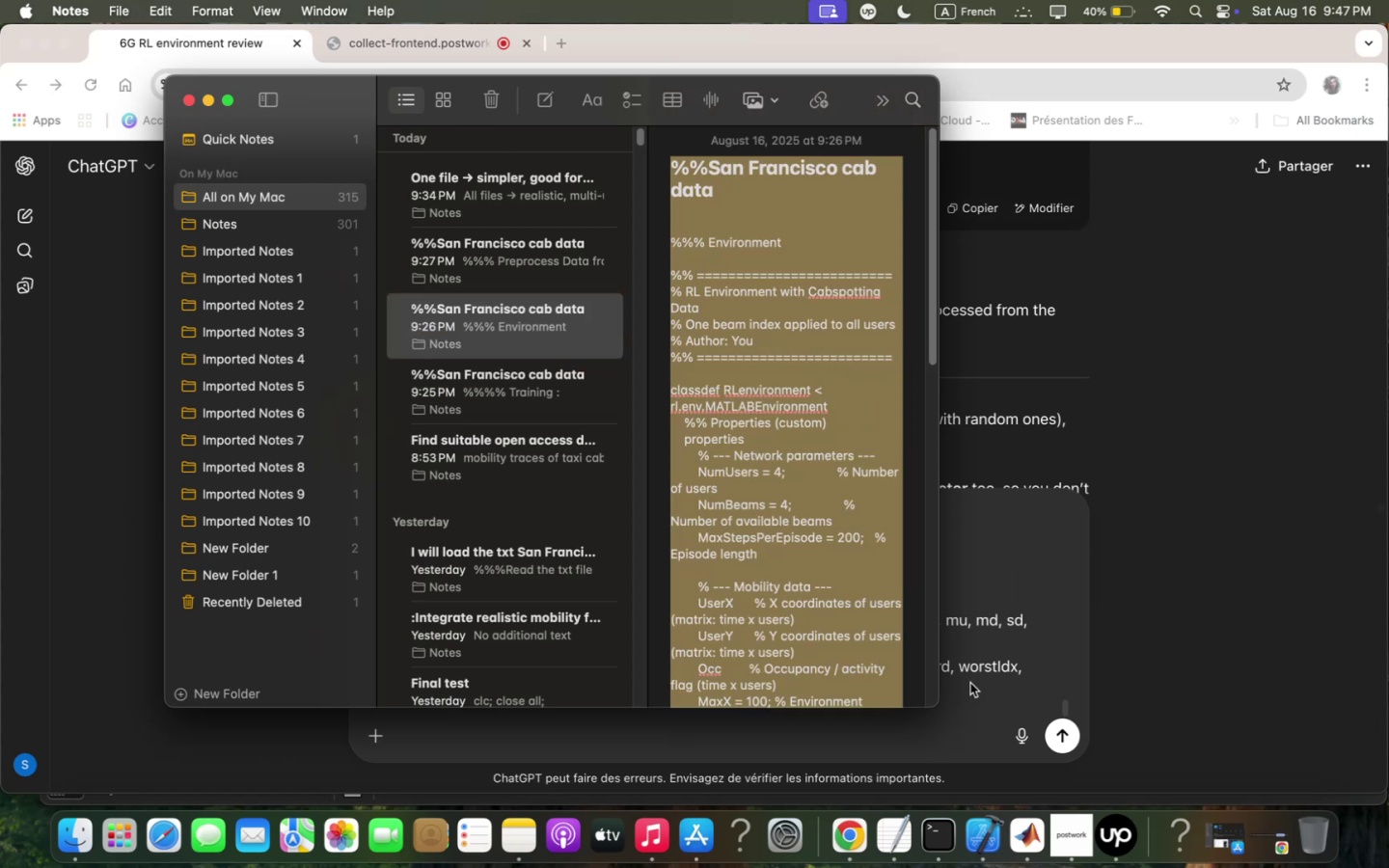 
left_click([972, 678])
 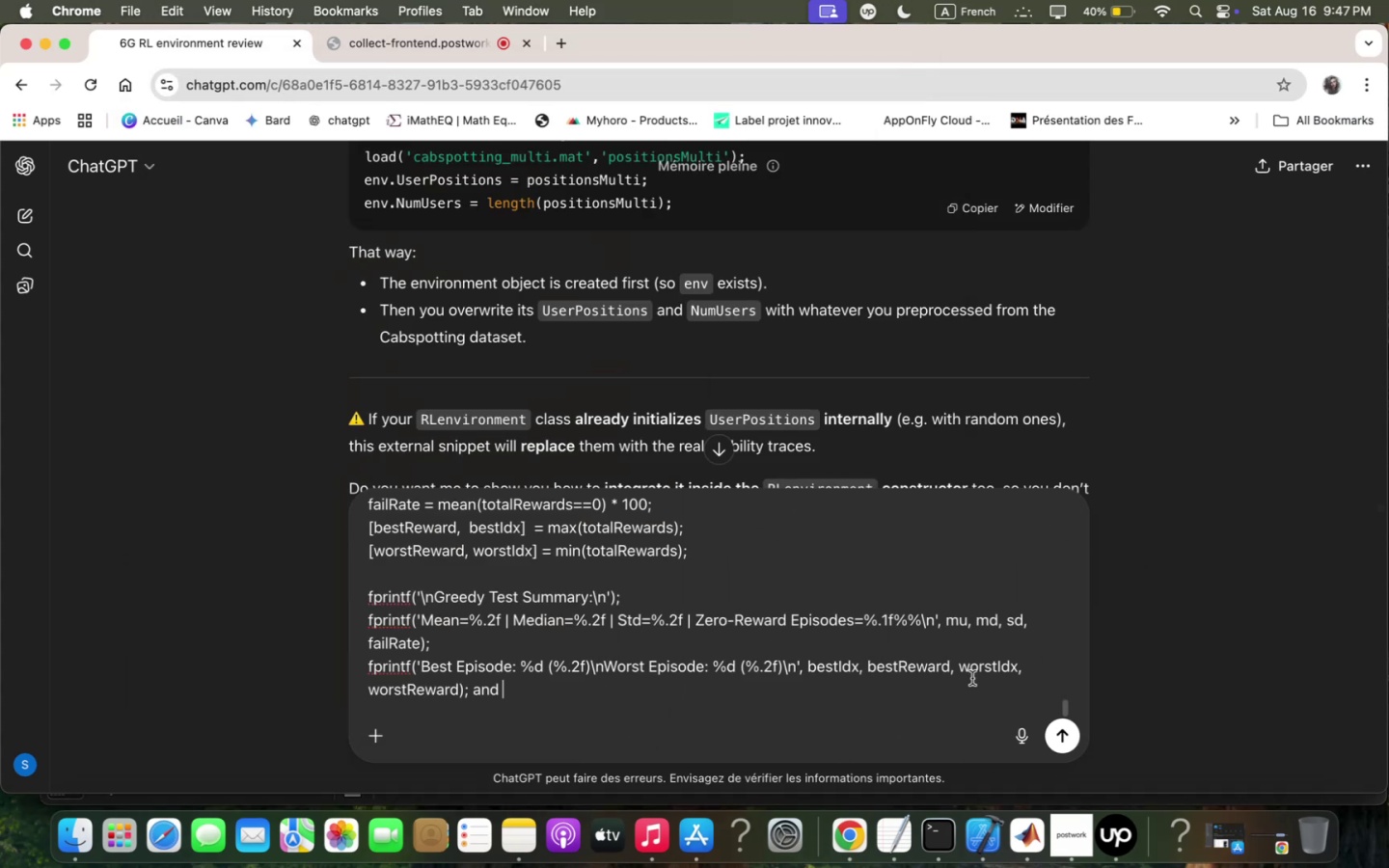 
key(Meta+V)
 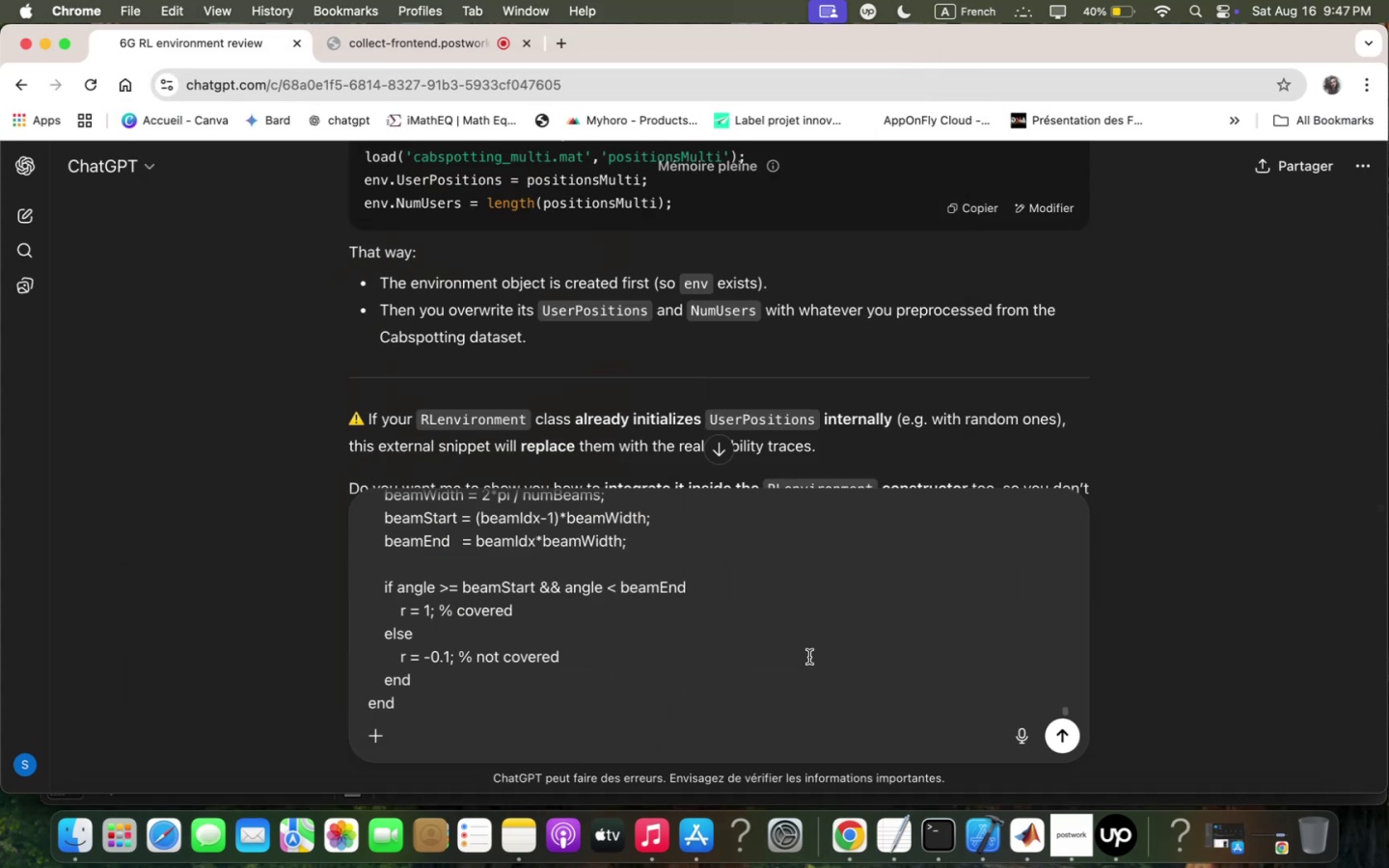 
scroll: coordinate [1016, 283], scroll_direction: up, amount: 76.0
 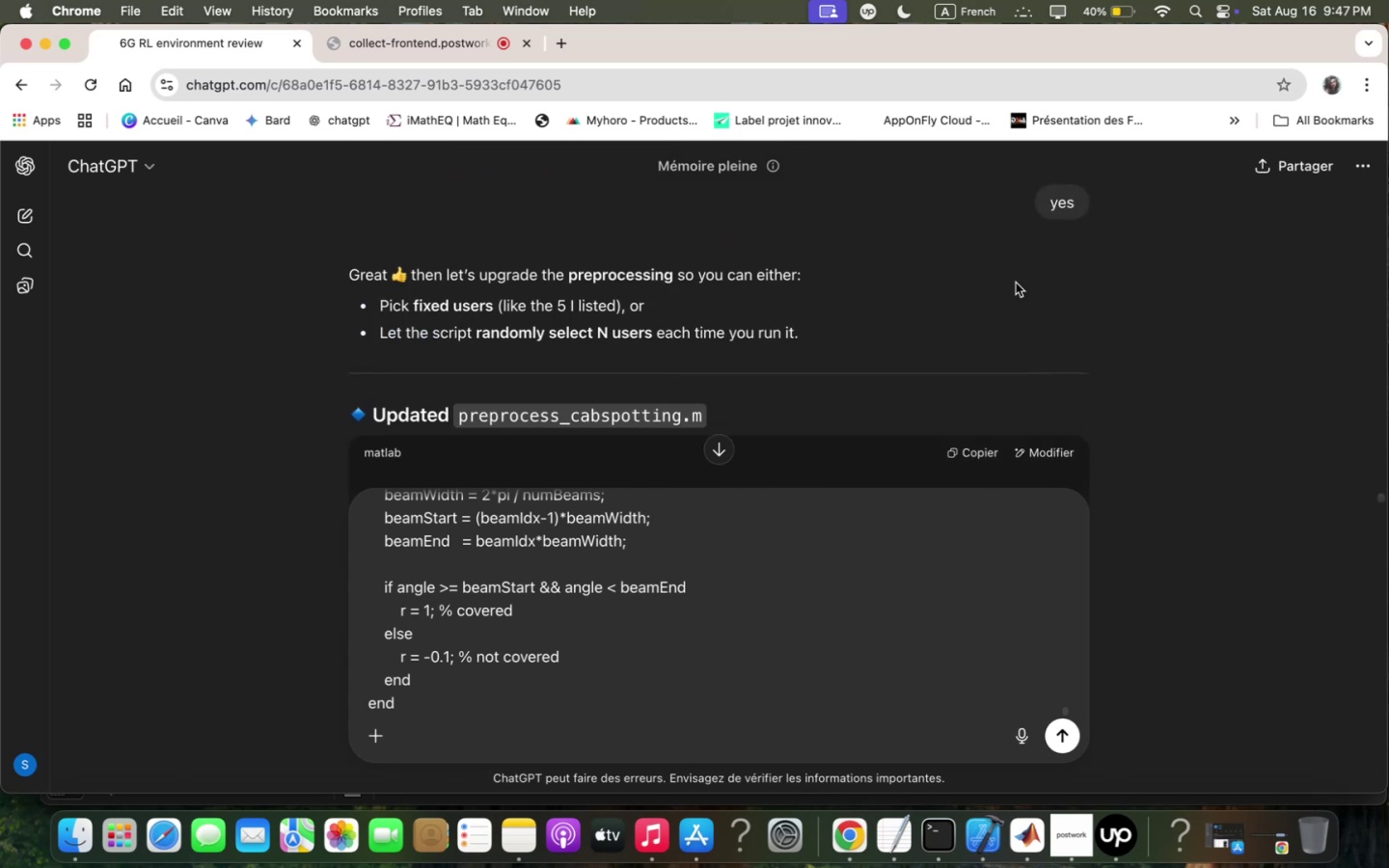 
scroll: coordinate [1015, 283], scroll_direction: down, amount: 2.0
 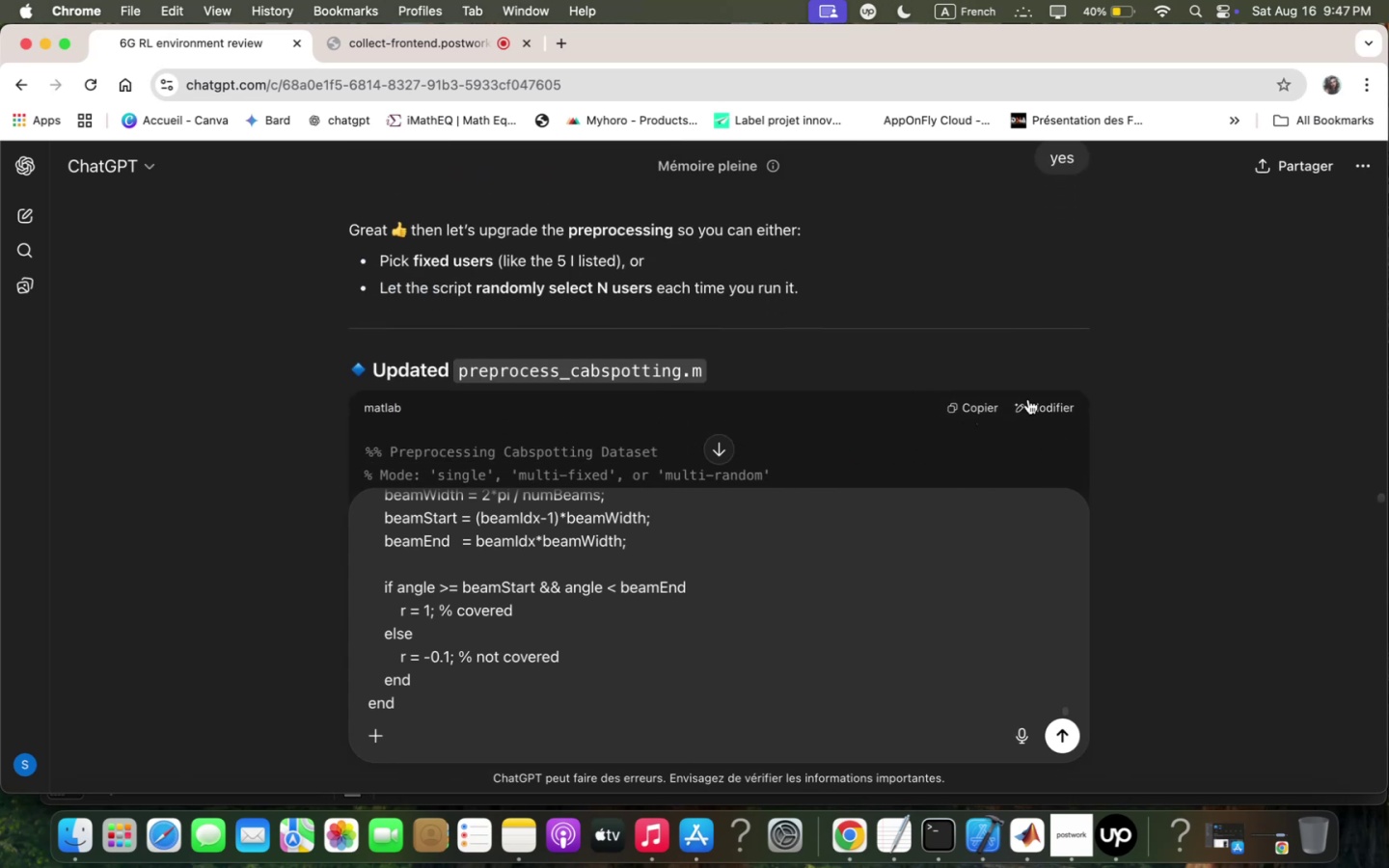 
left_click_drag(start_coordinate=[1002, 420], to_coordinate=[1028, 429])
 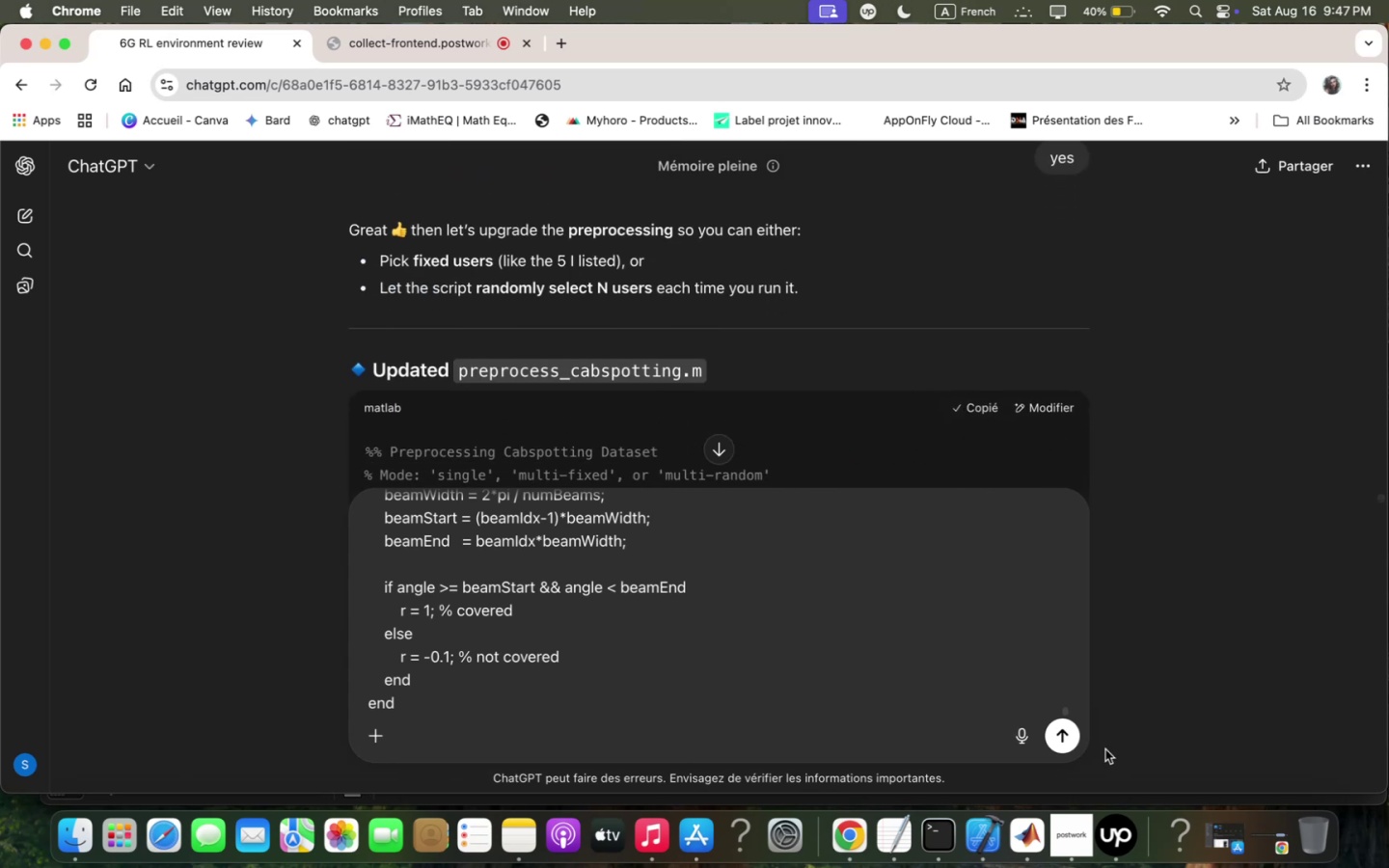 
left_click([1068, 731])
 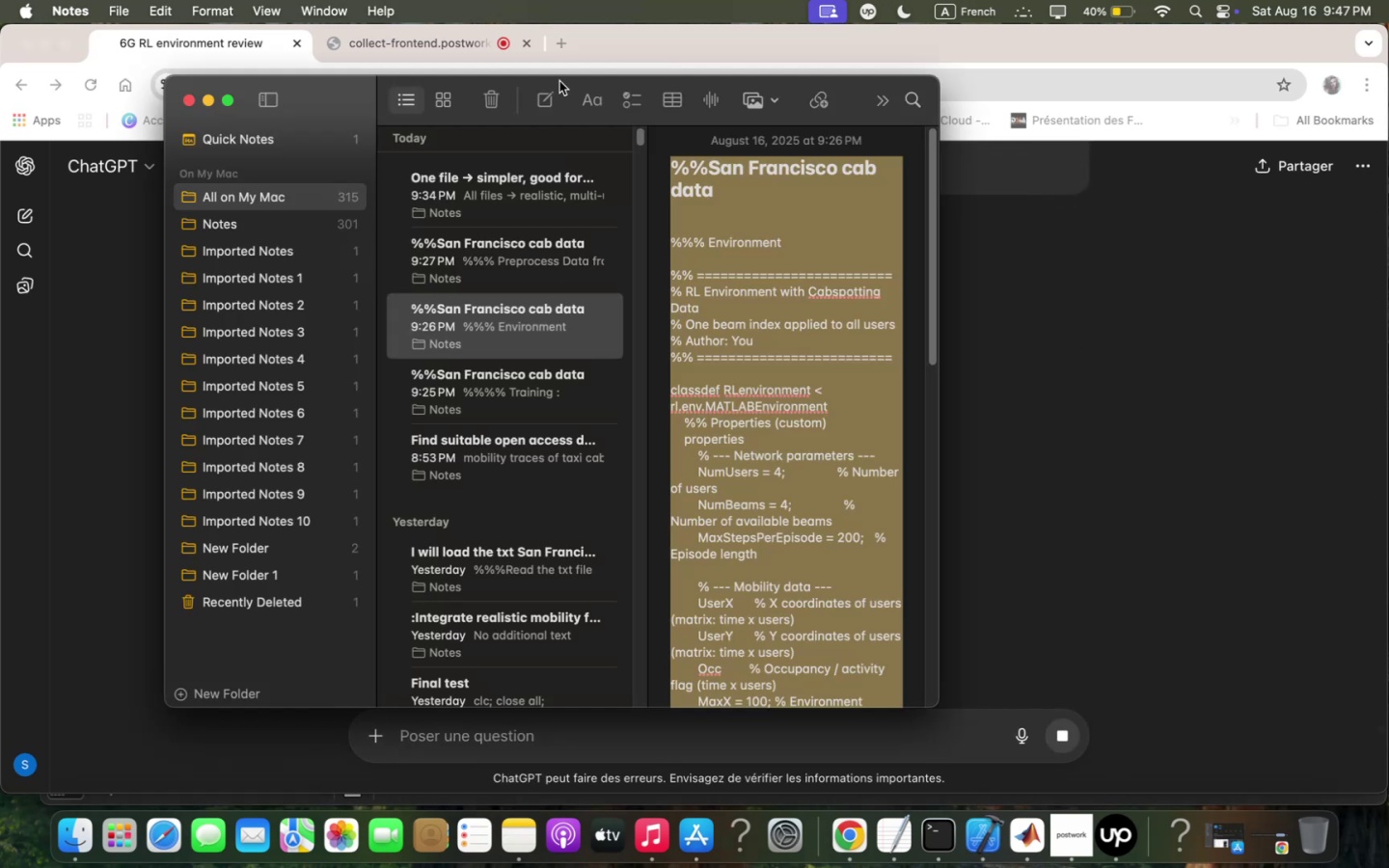 
type("""" preprocessing single qnd ;ulti usrs)
 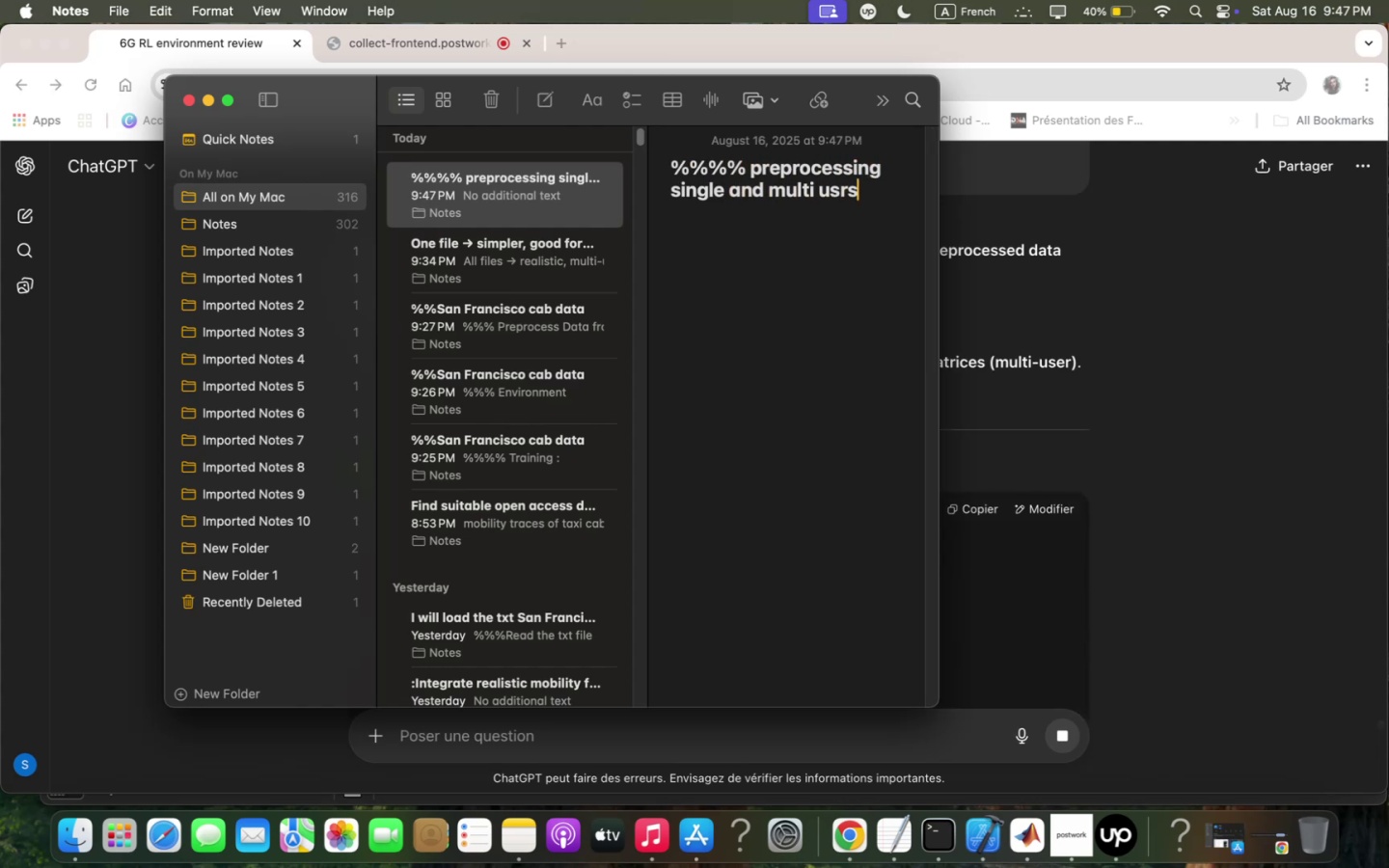 
key(Enter)
 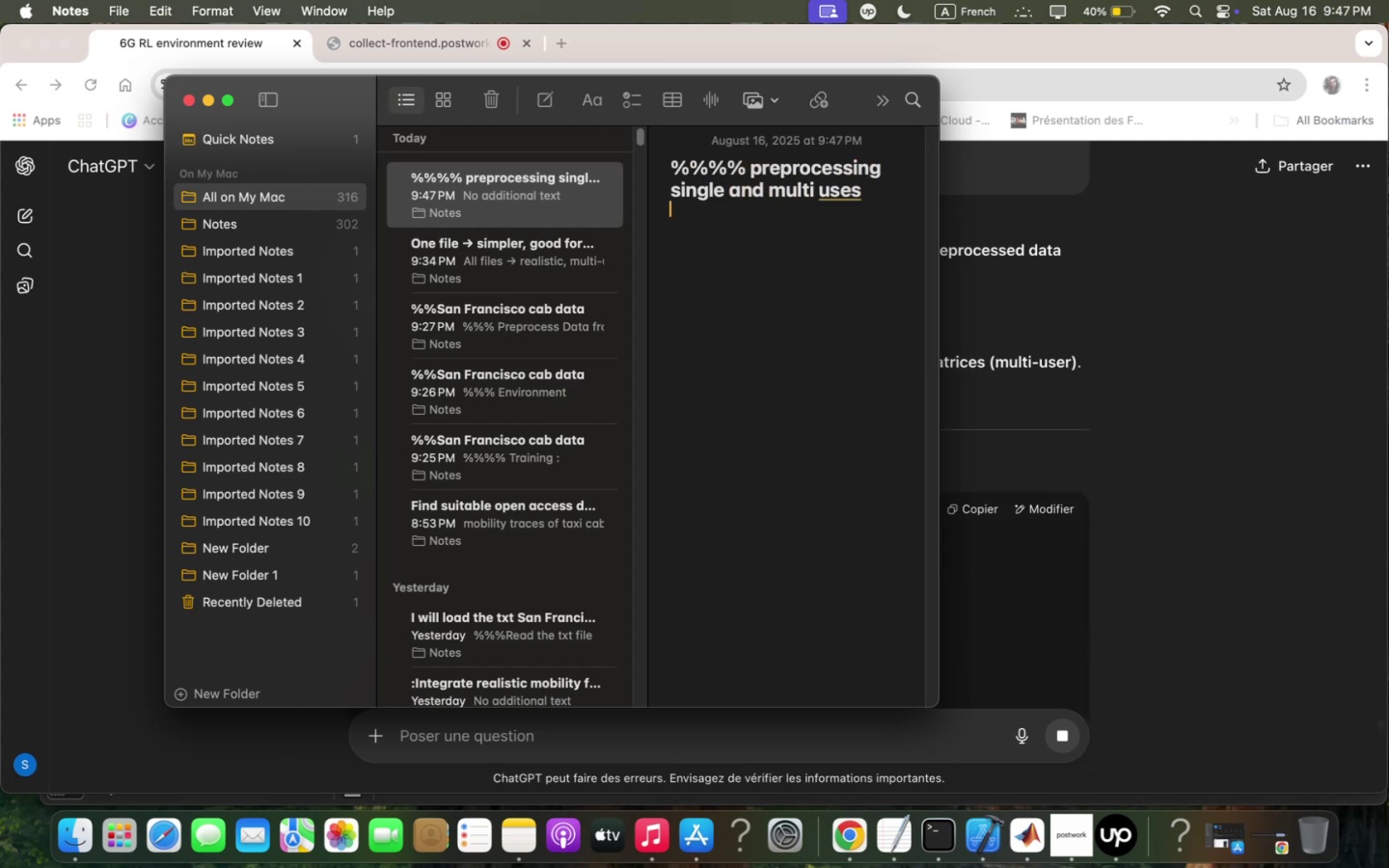 
key(Enter)
 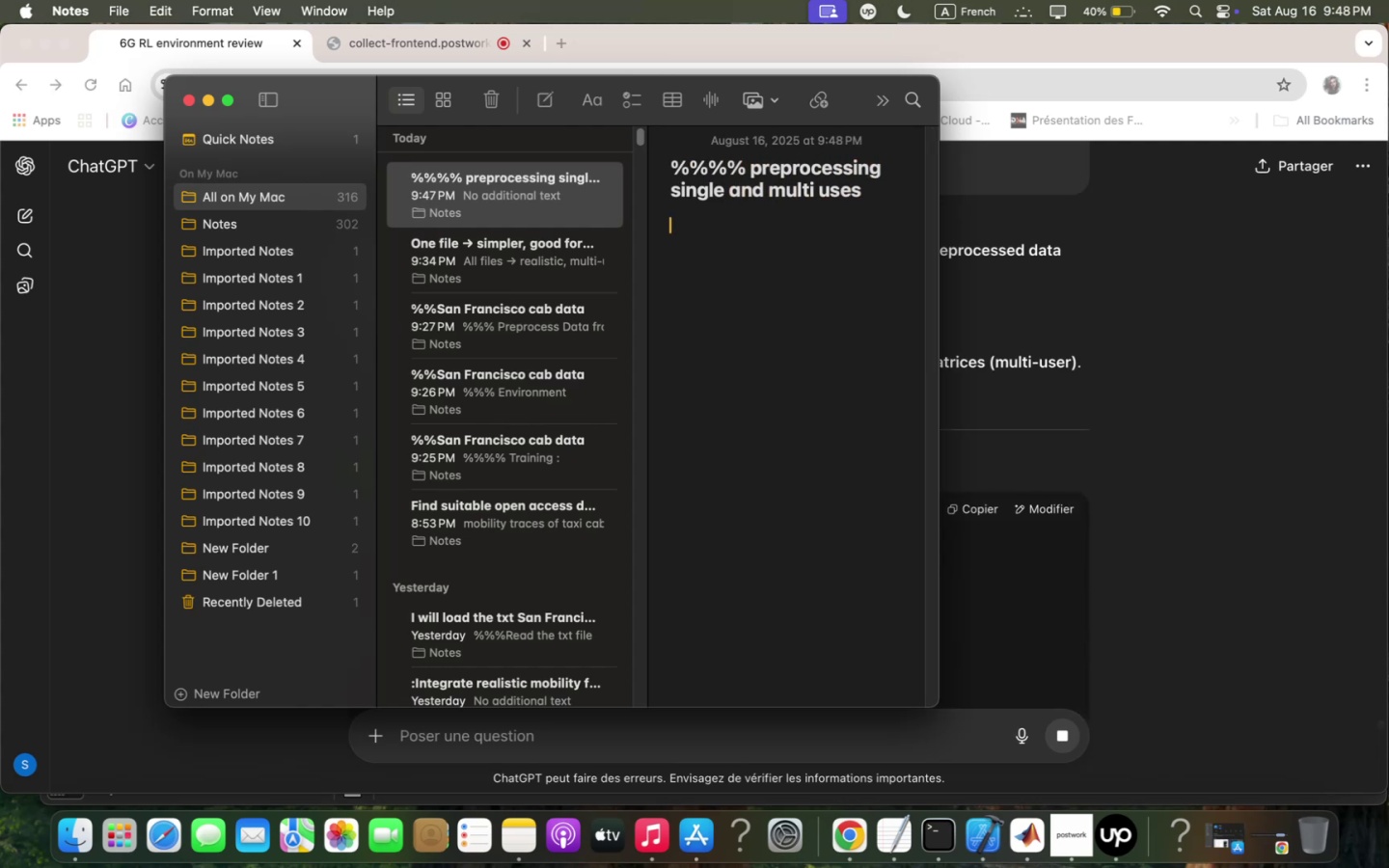 
key(Enter)
 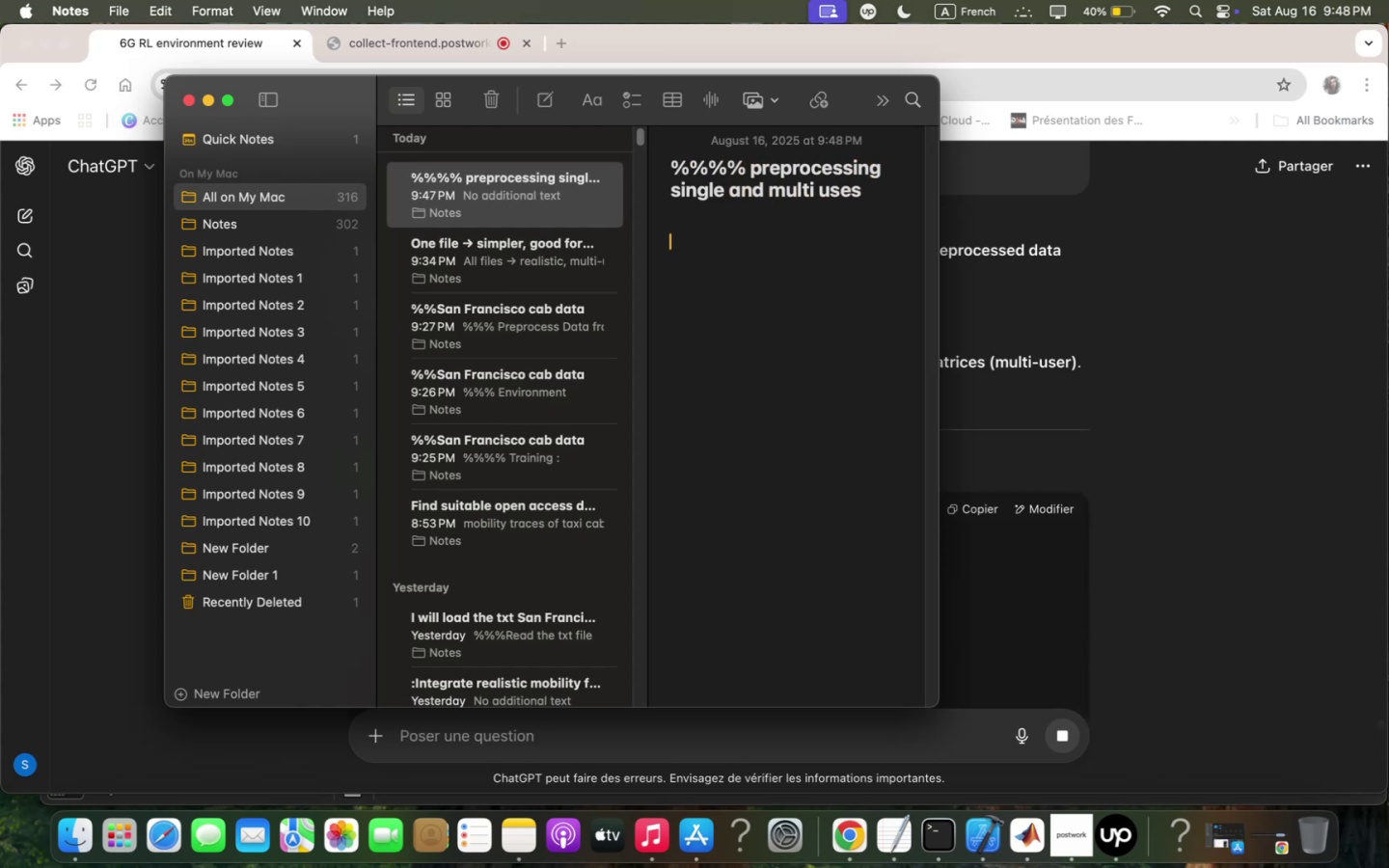 
key(Meta+CommandLeft)
 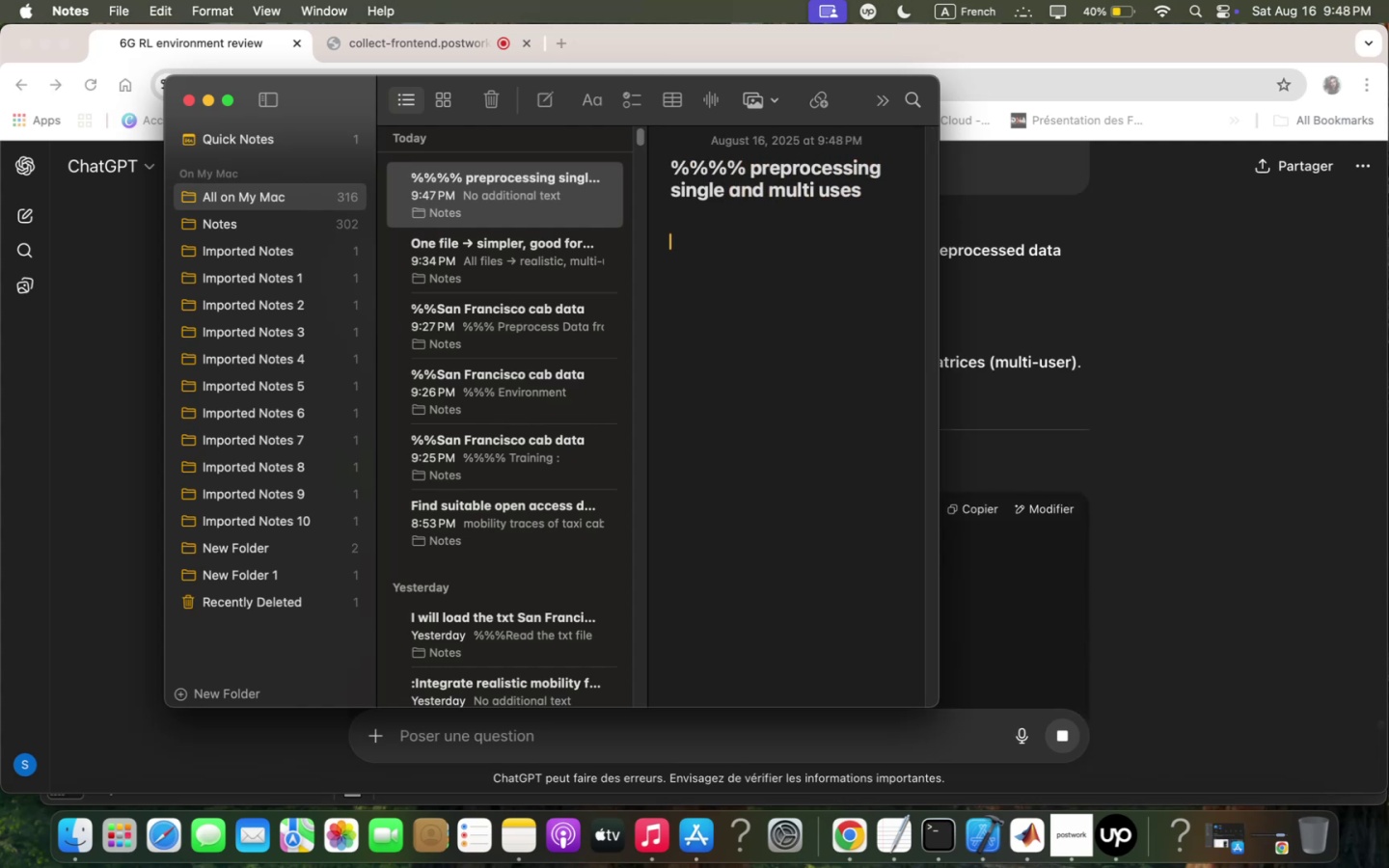 
key(Meta+V)
 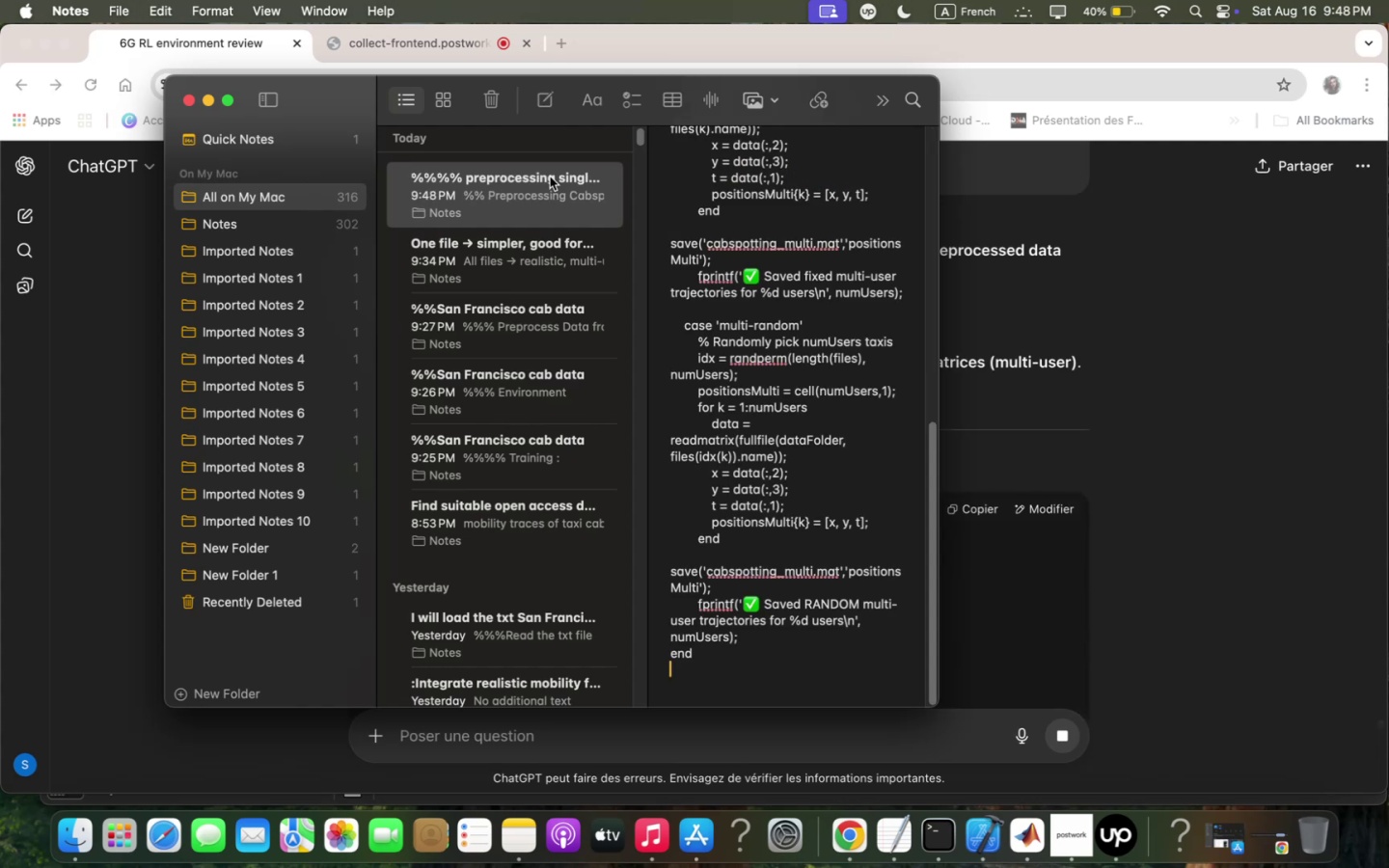 
scroll: coordinate [823, 395], scroll_direction: up, amount: 119.0
 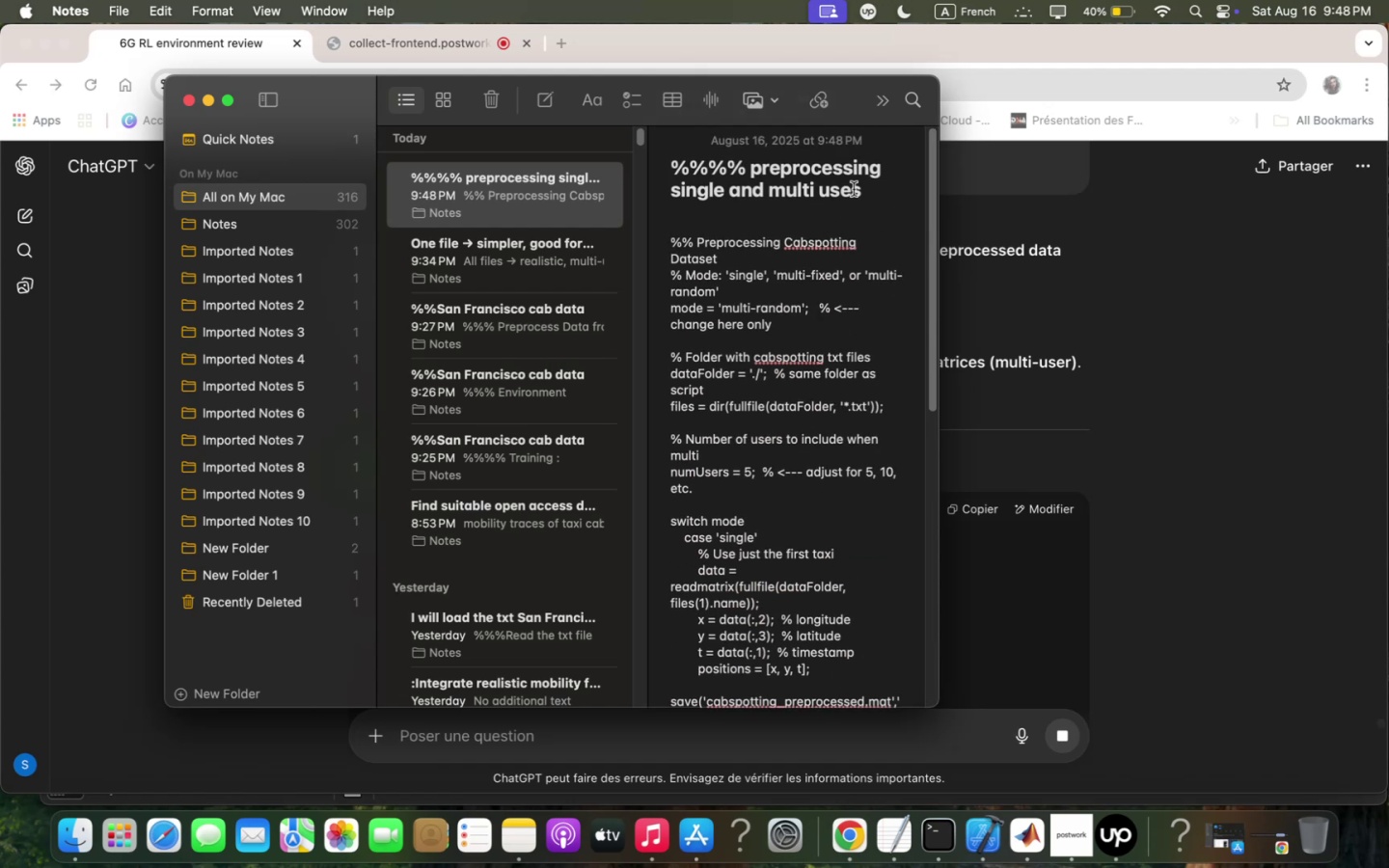 
left_click([857, 191])
 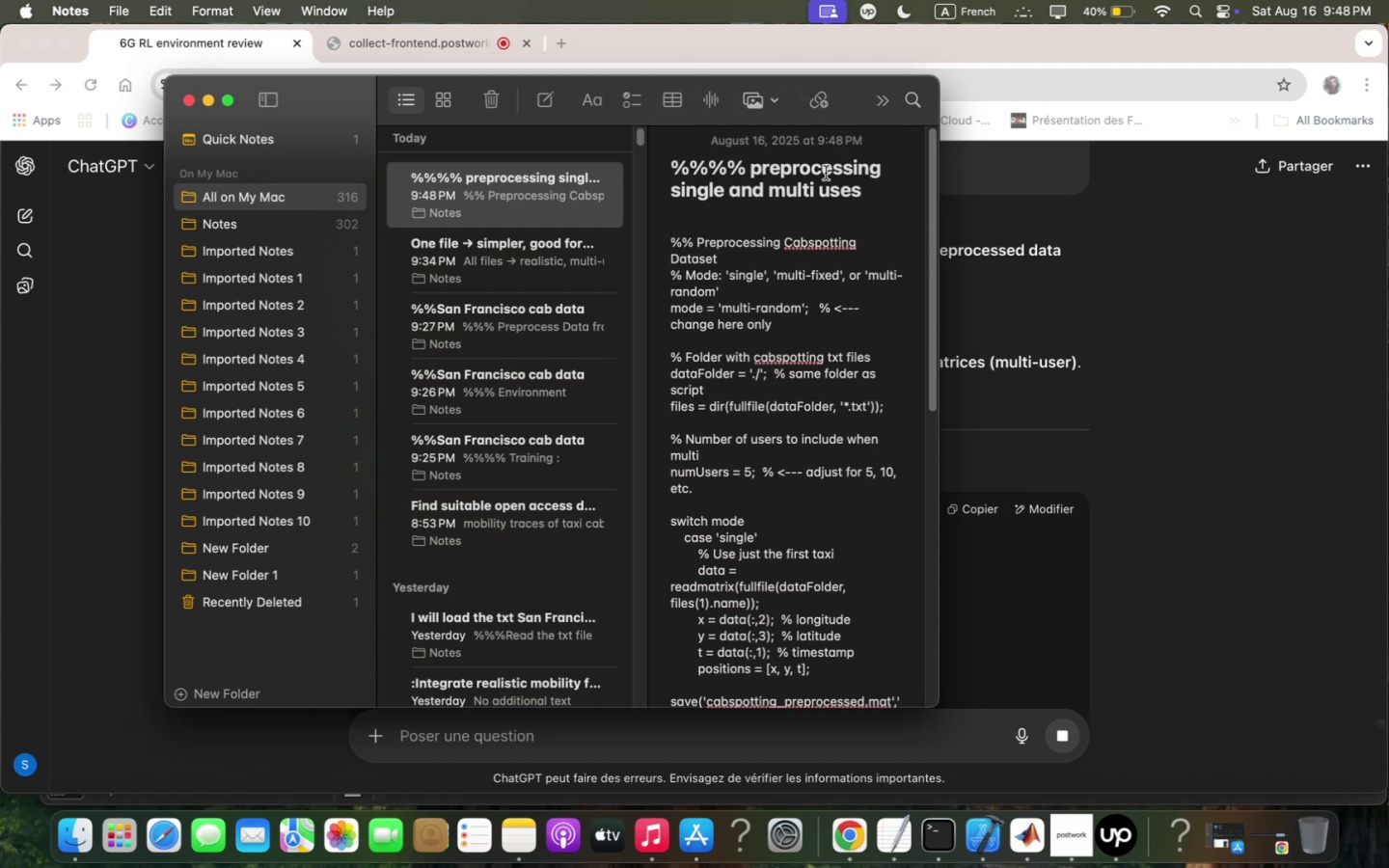 
key(Backspace)
type(rs)
 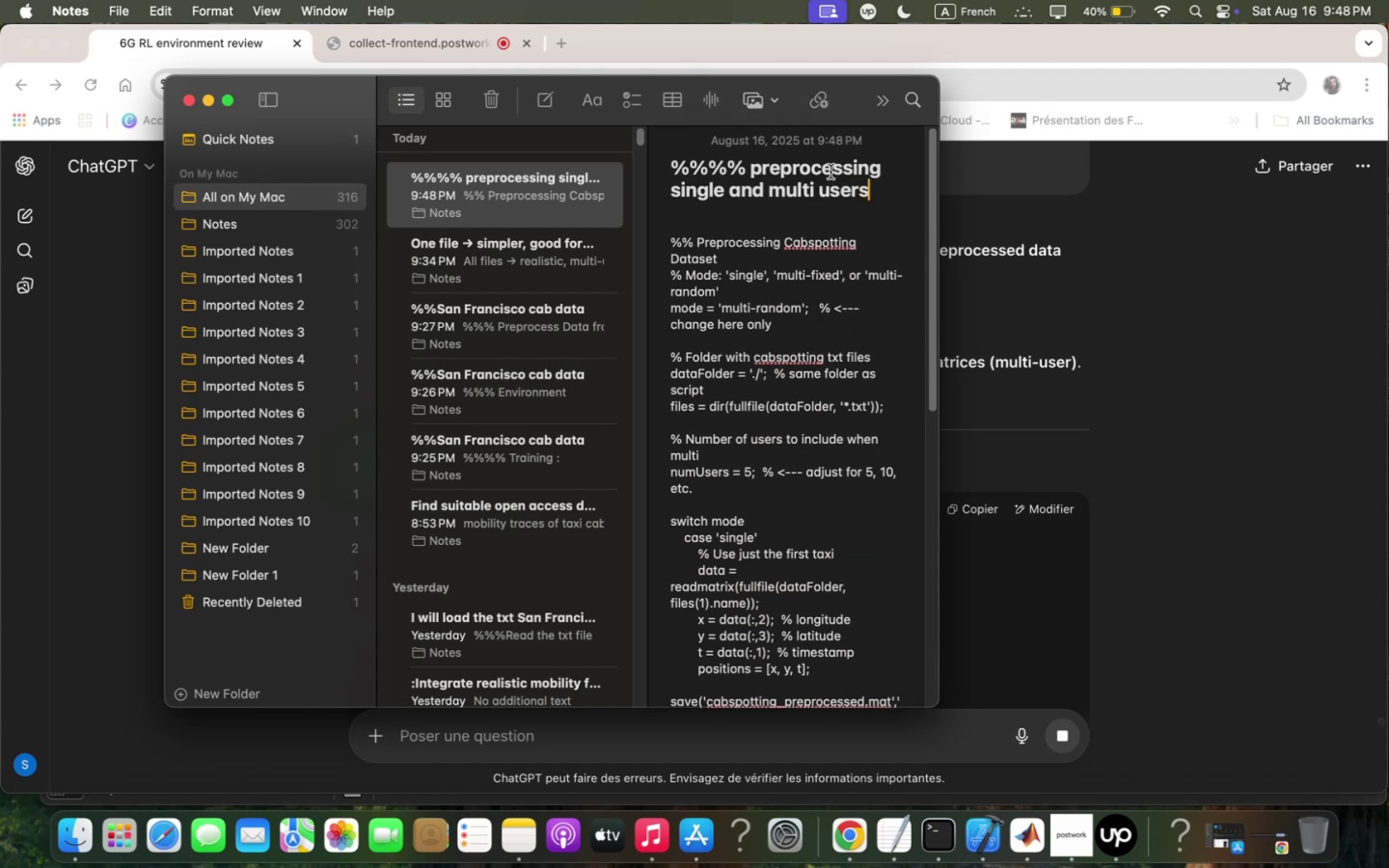 
left_click_drag(start_coordinate=[1288, 493], to_coordinate=[1281, 493])
 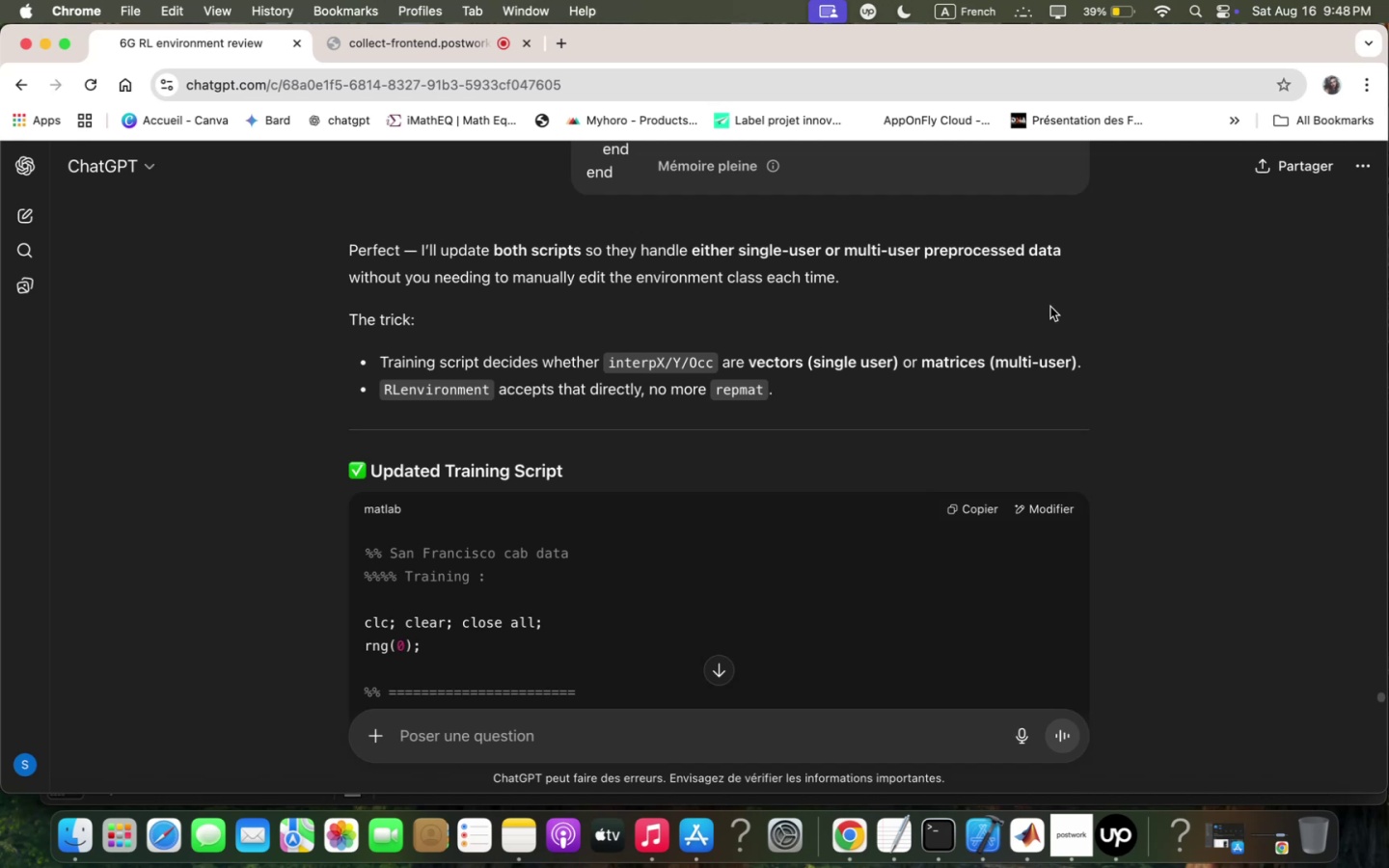 
wait(52.52)
 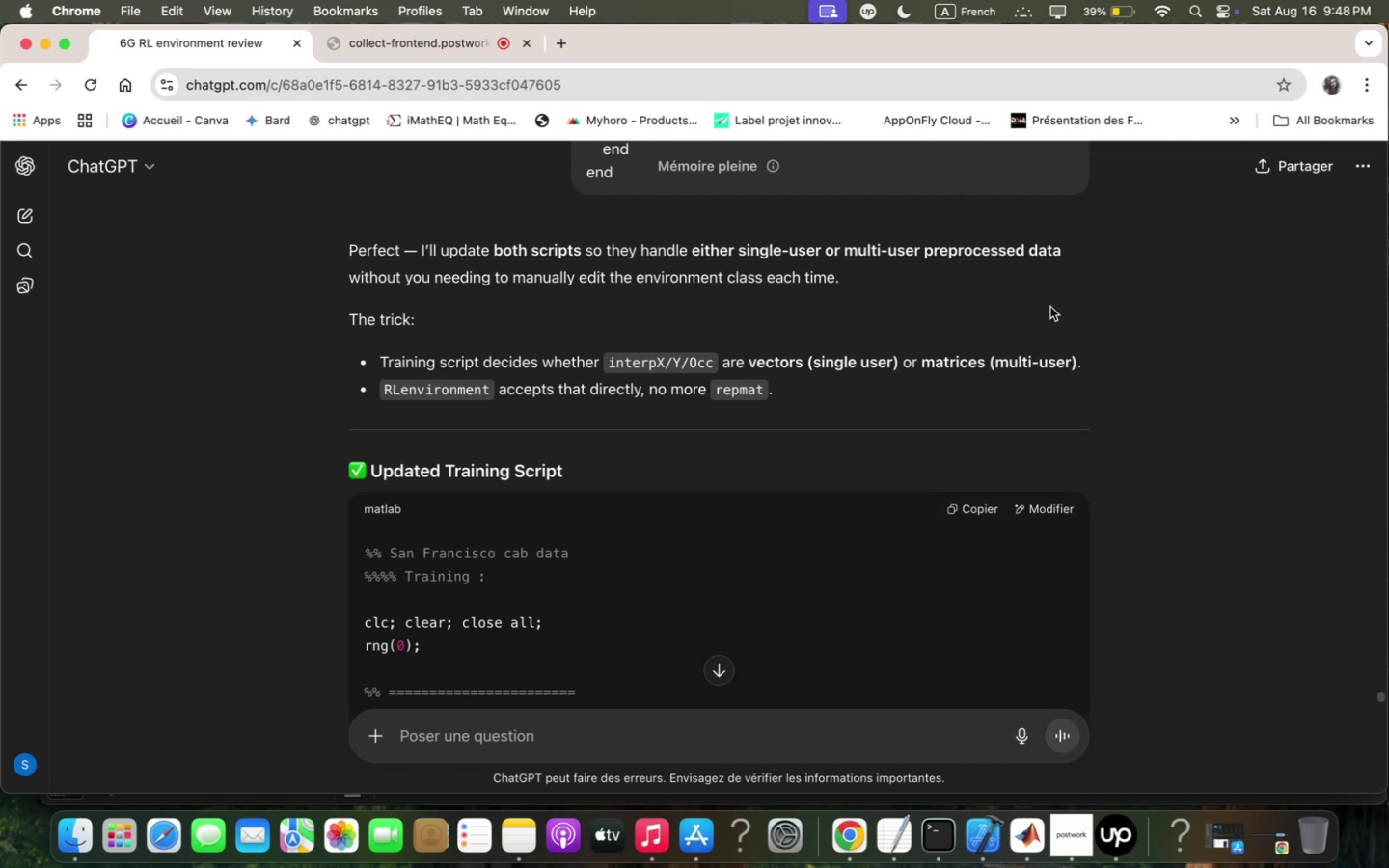 
scroll: coordinate [1033, 307], scroll_direction: down, amount: 3.0
 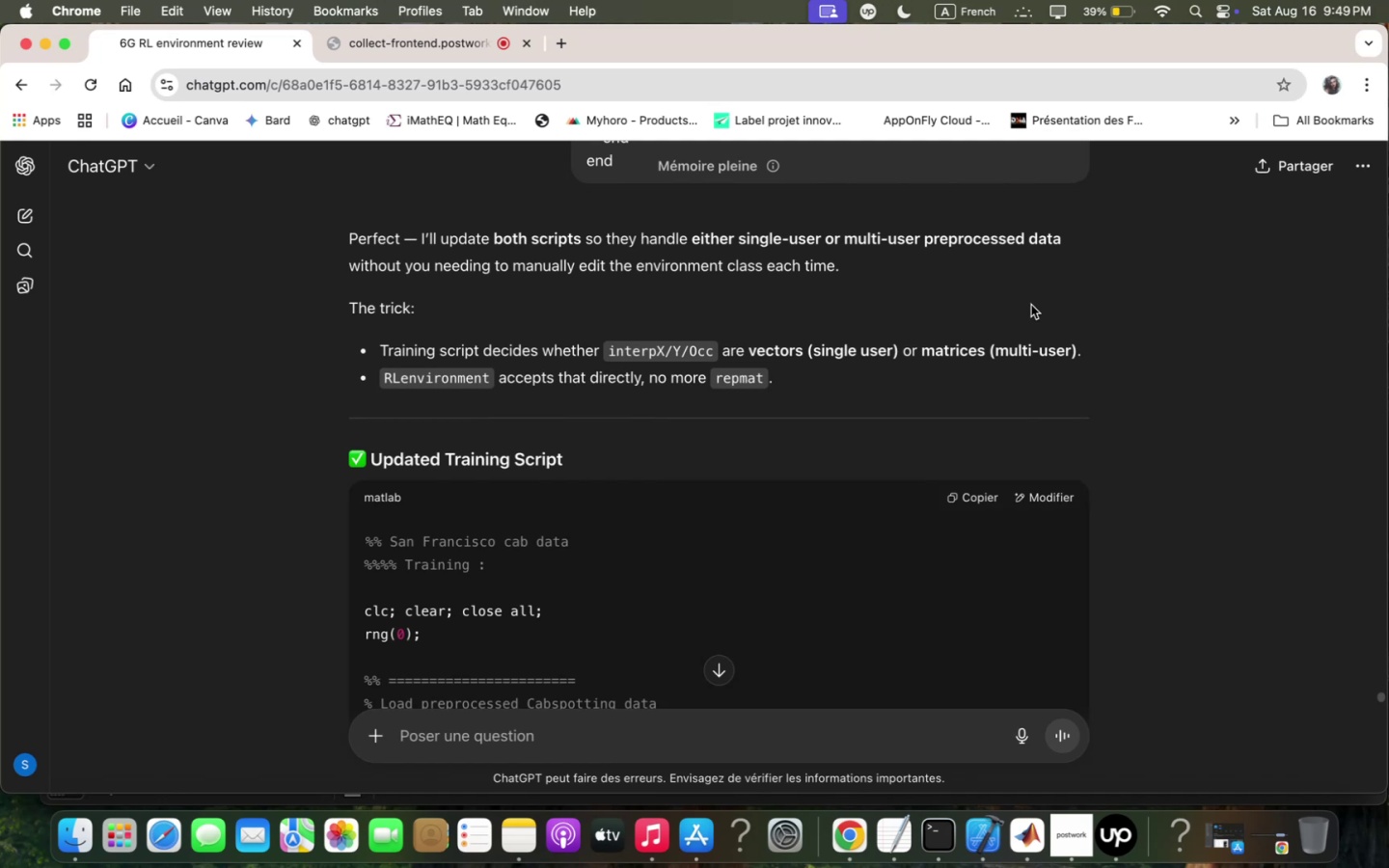 
wait(6.66)
 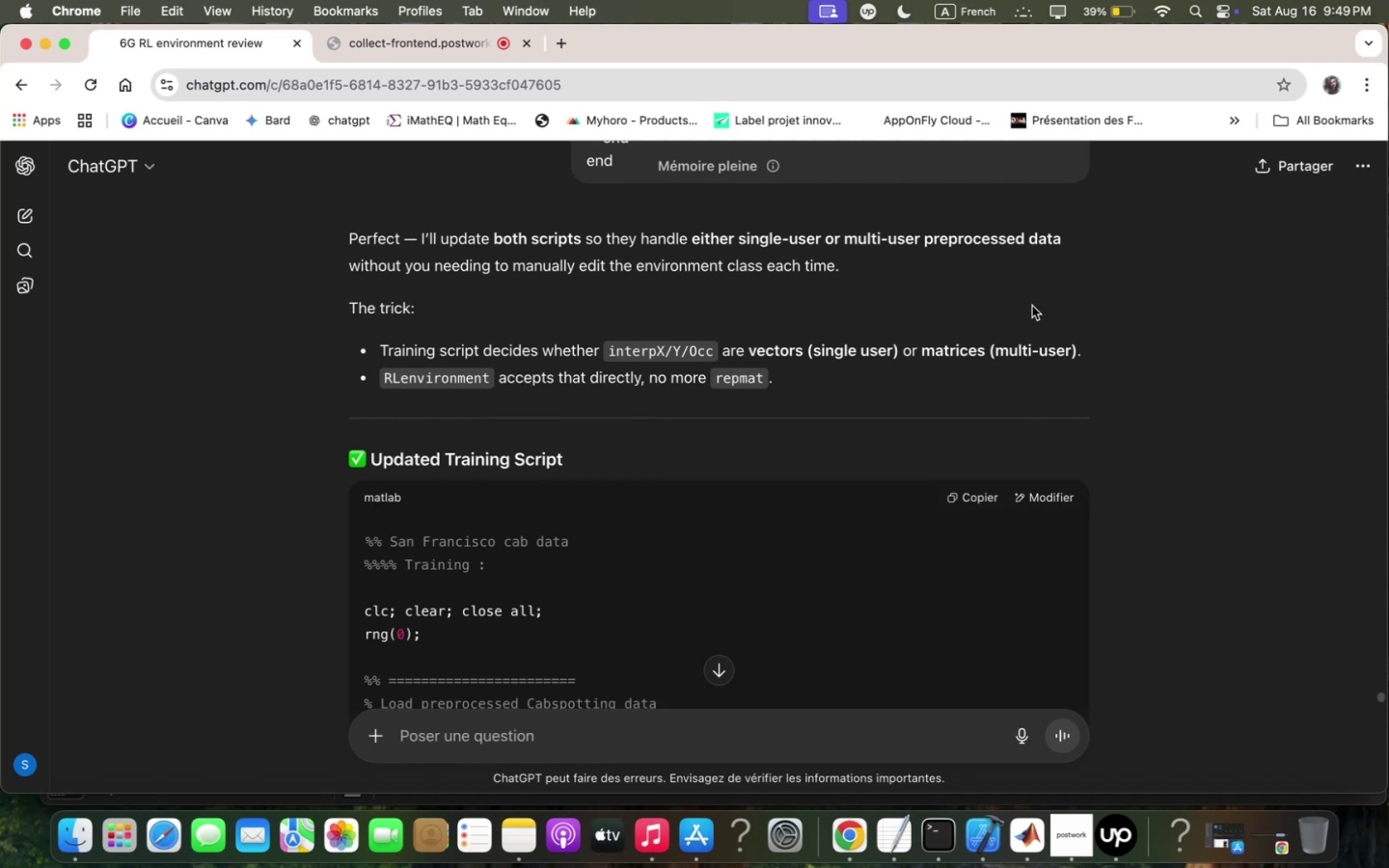 
scroll: coordinate [1025, 302], scroll_direction: down, amount: 11.0
 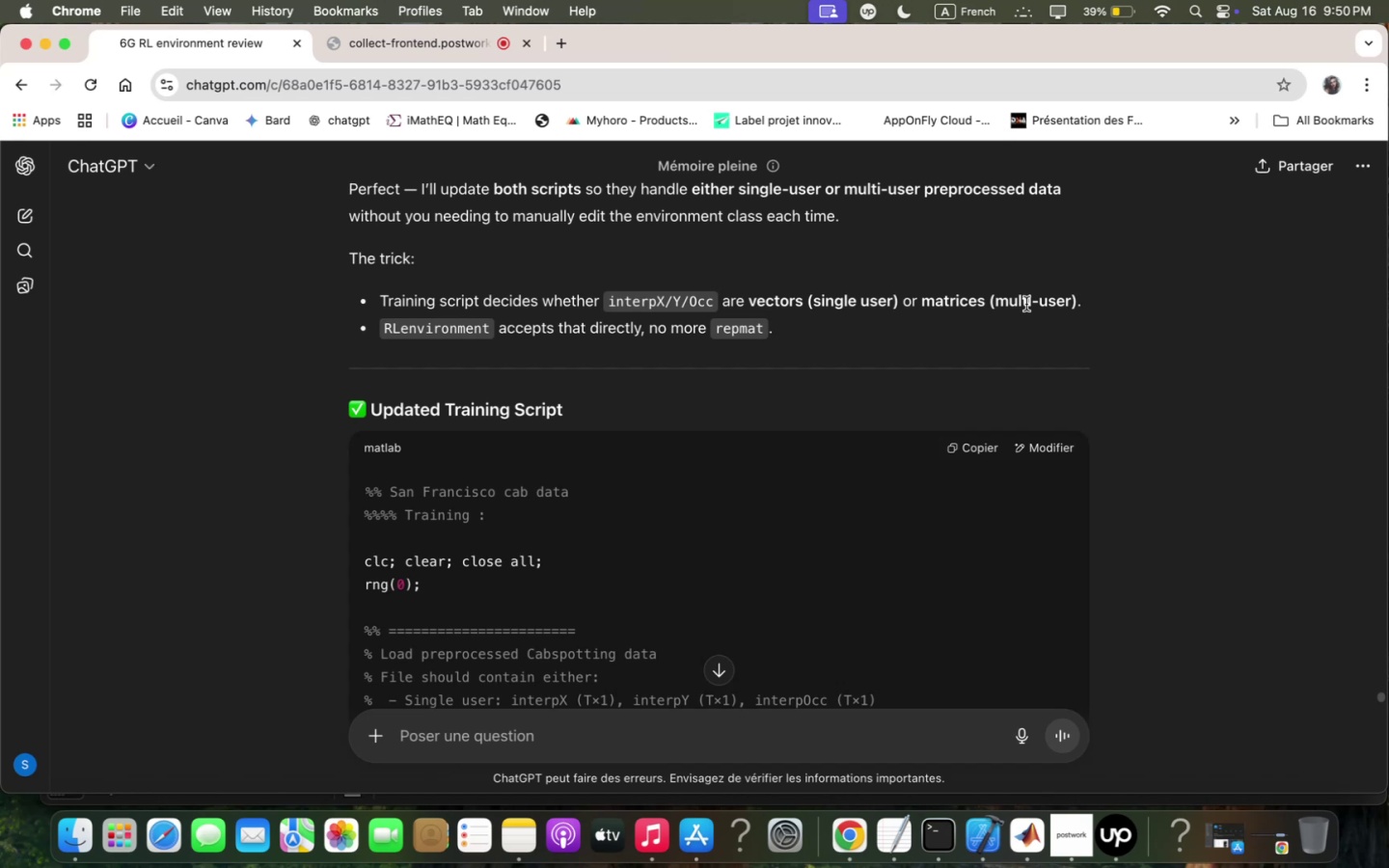 
wait(51.0)
 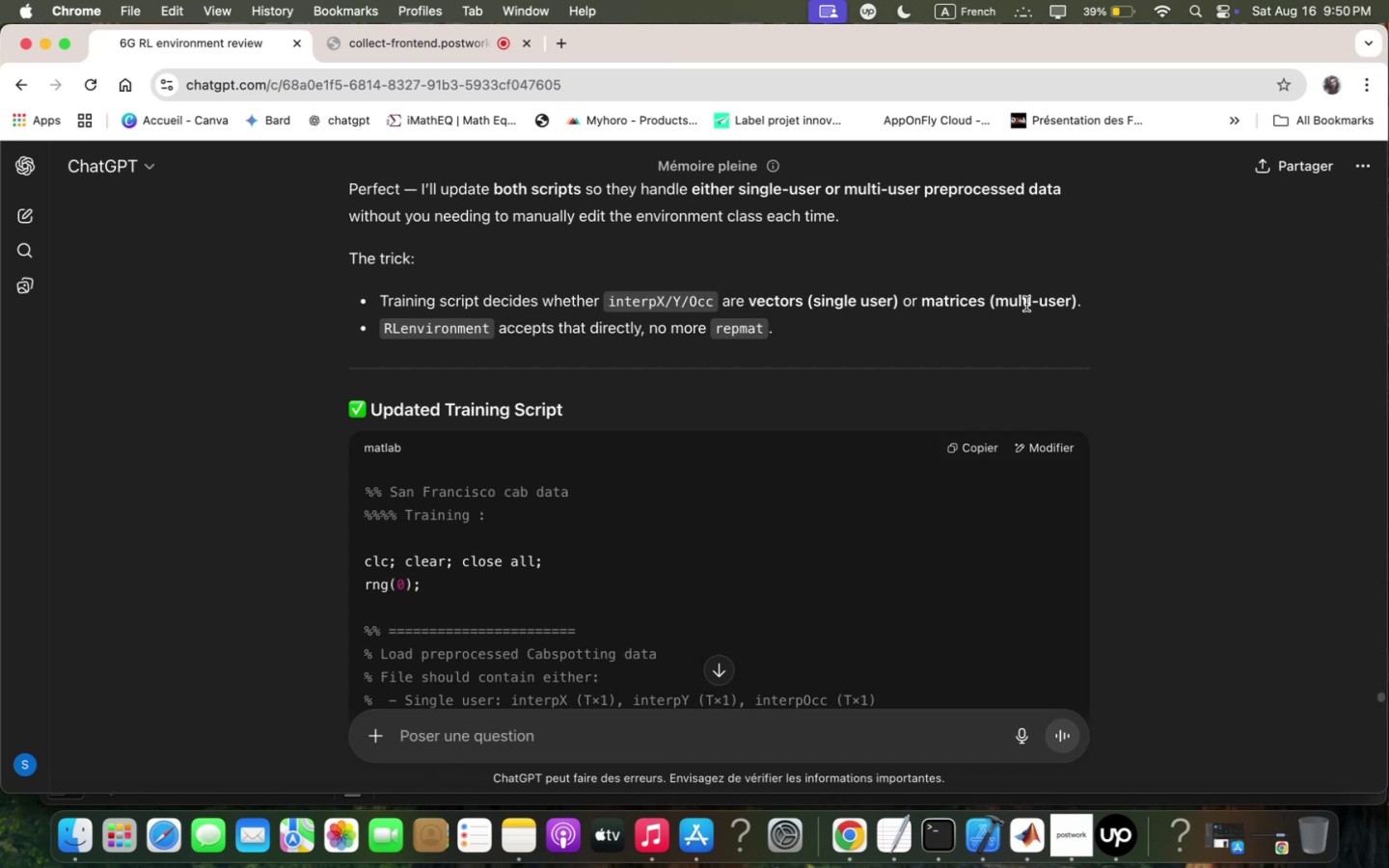 
scroll: coordinate [982, 543], scroll_direction: down, amount: 25.0
 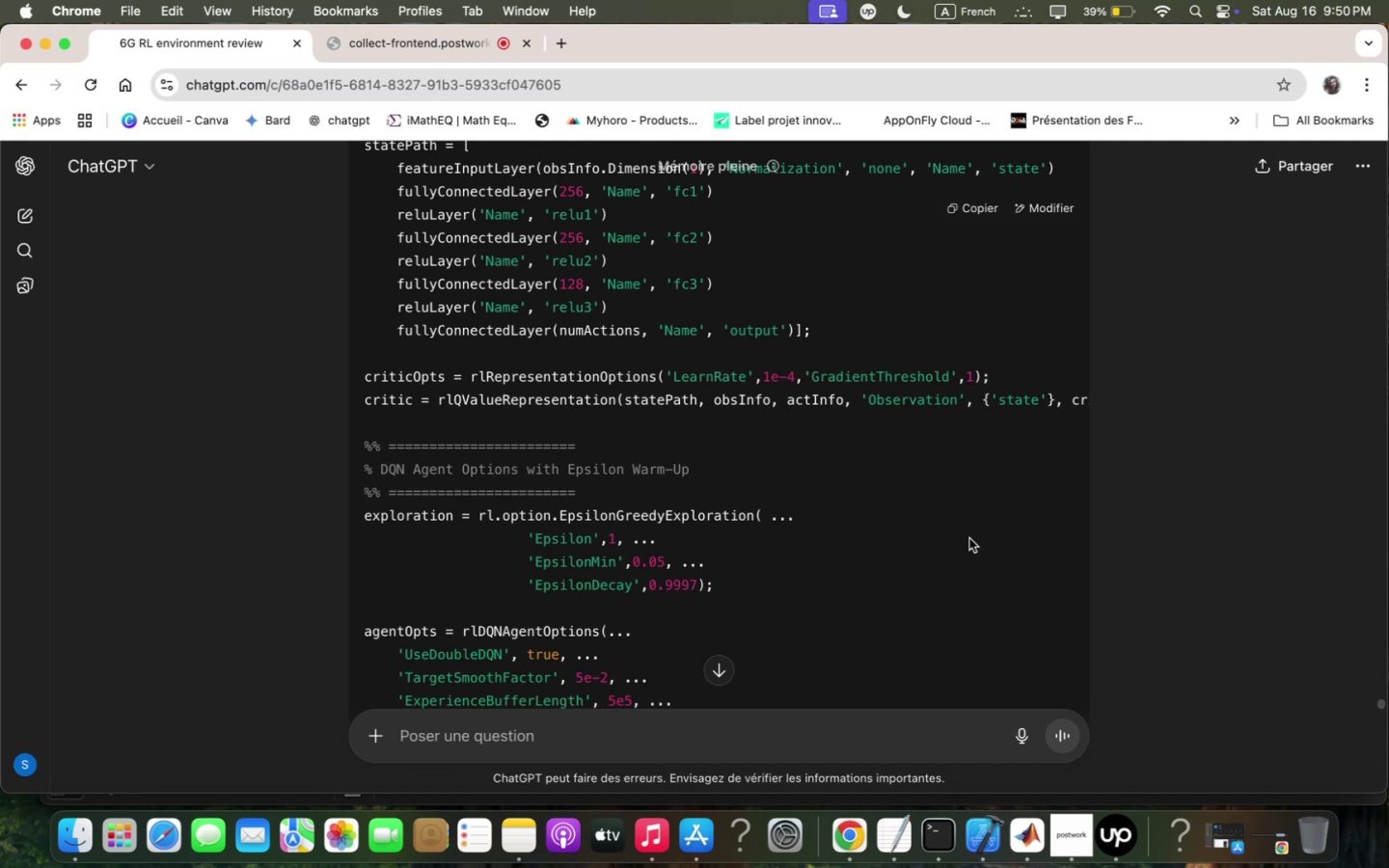 
wait(10.29)
 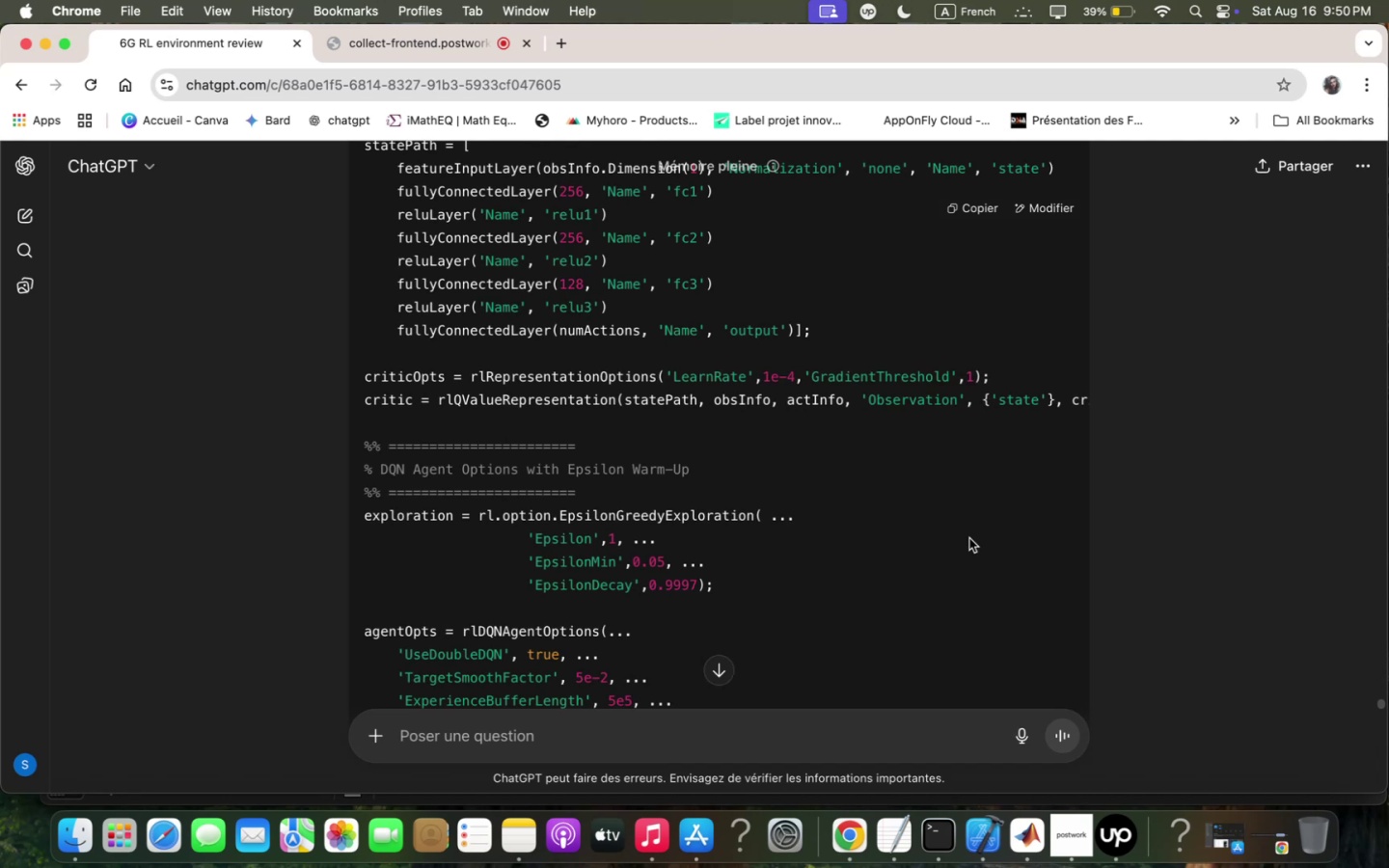 
scroll: coordinate [920, 502], scroll_direction: down, amount: 19.0
 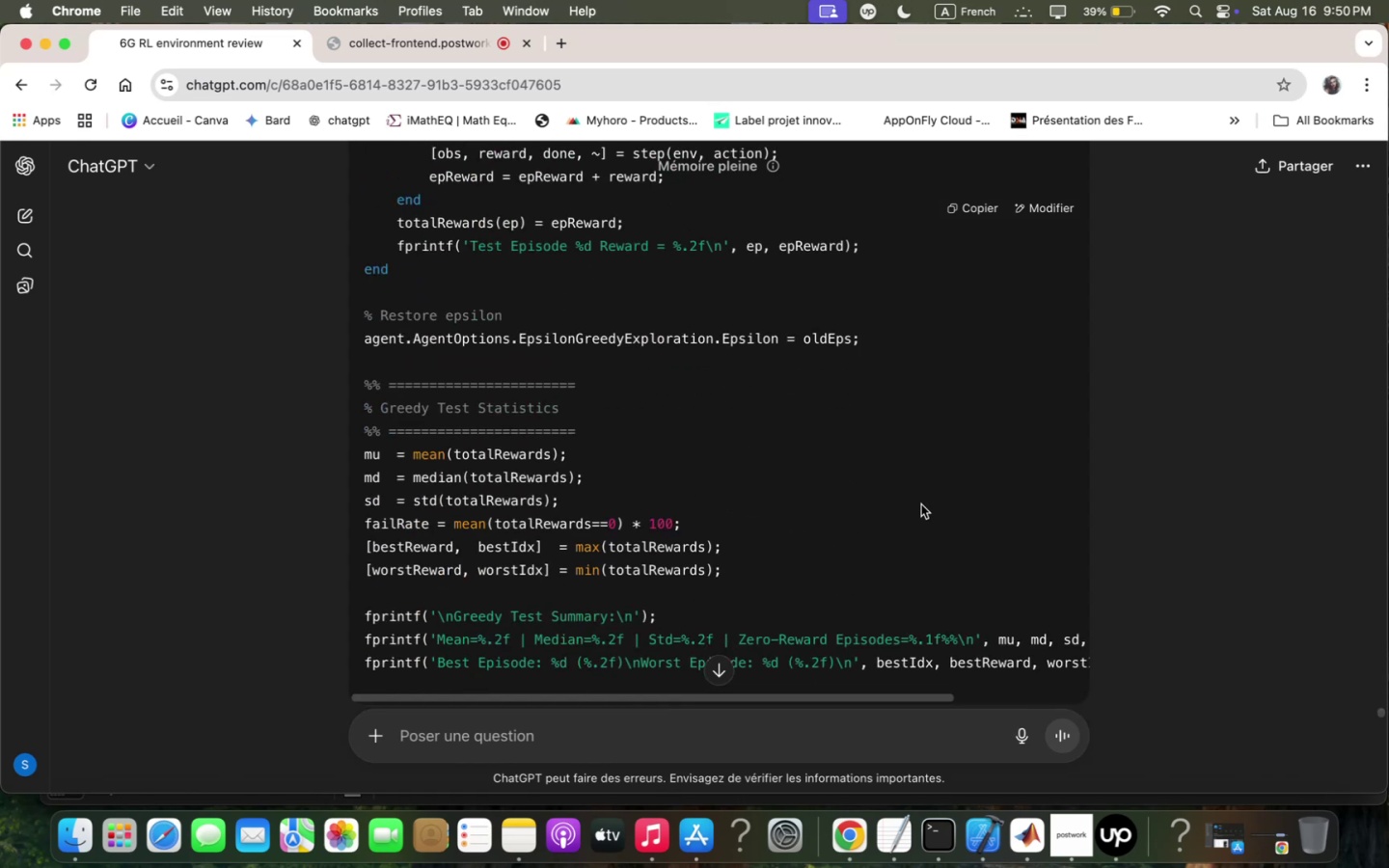 
wait(6.37)
 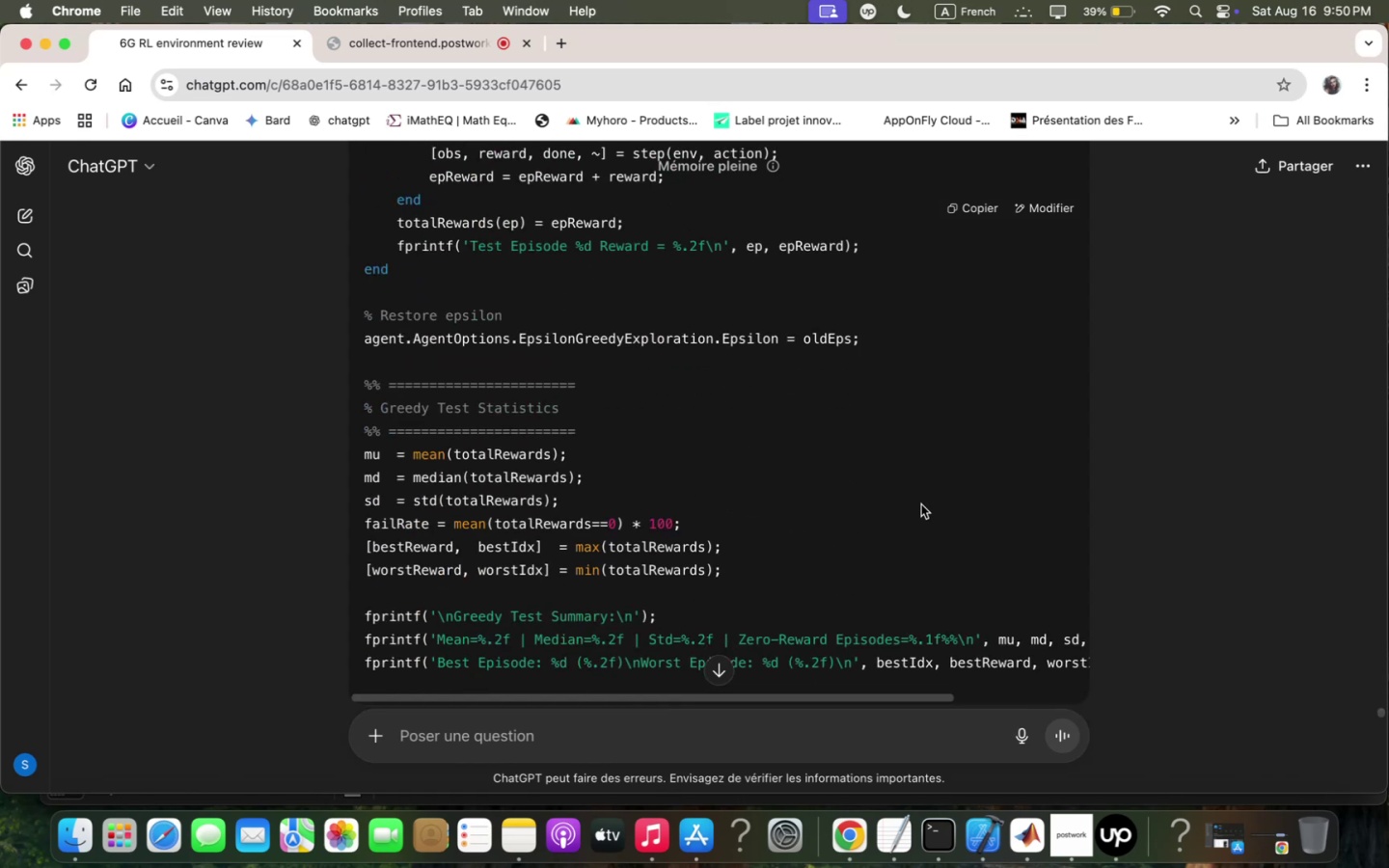 
scroll: coordinate [916, 519], scroll_direction: down, amount: 8.0
 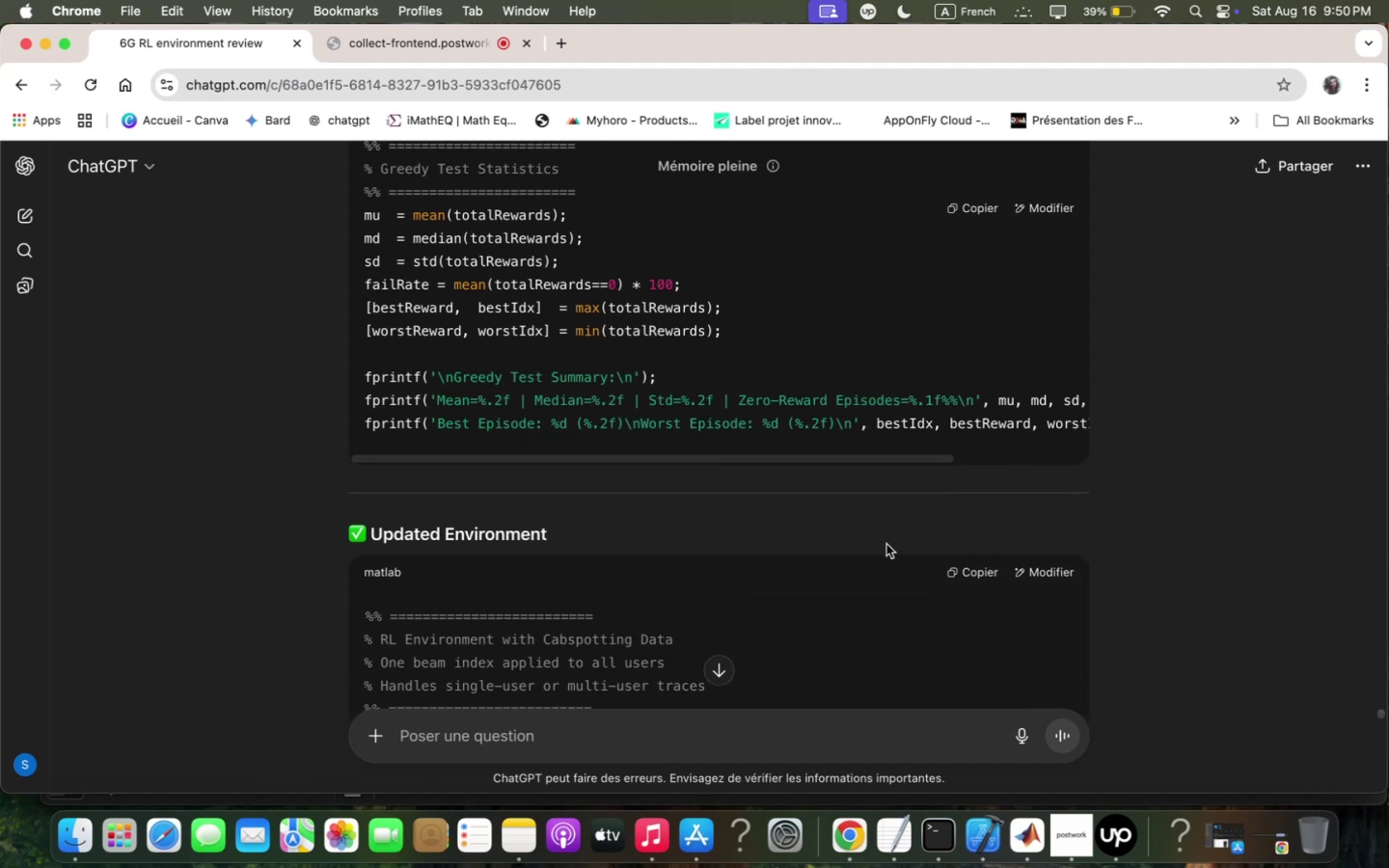 
wait(6.99)
 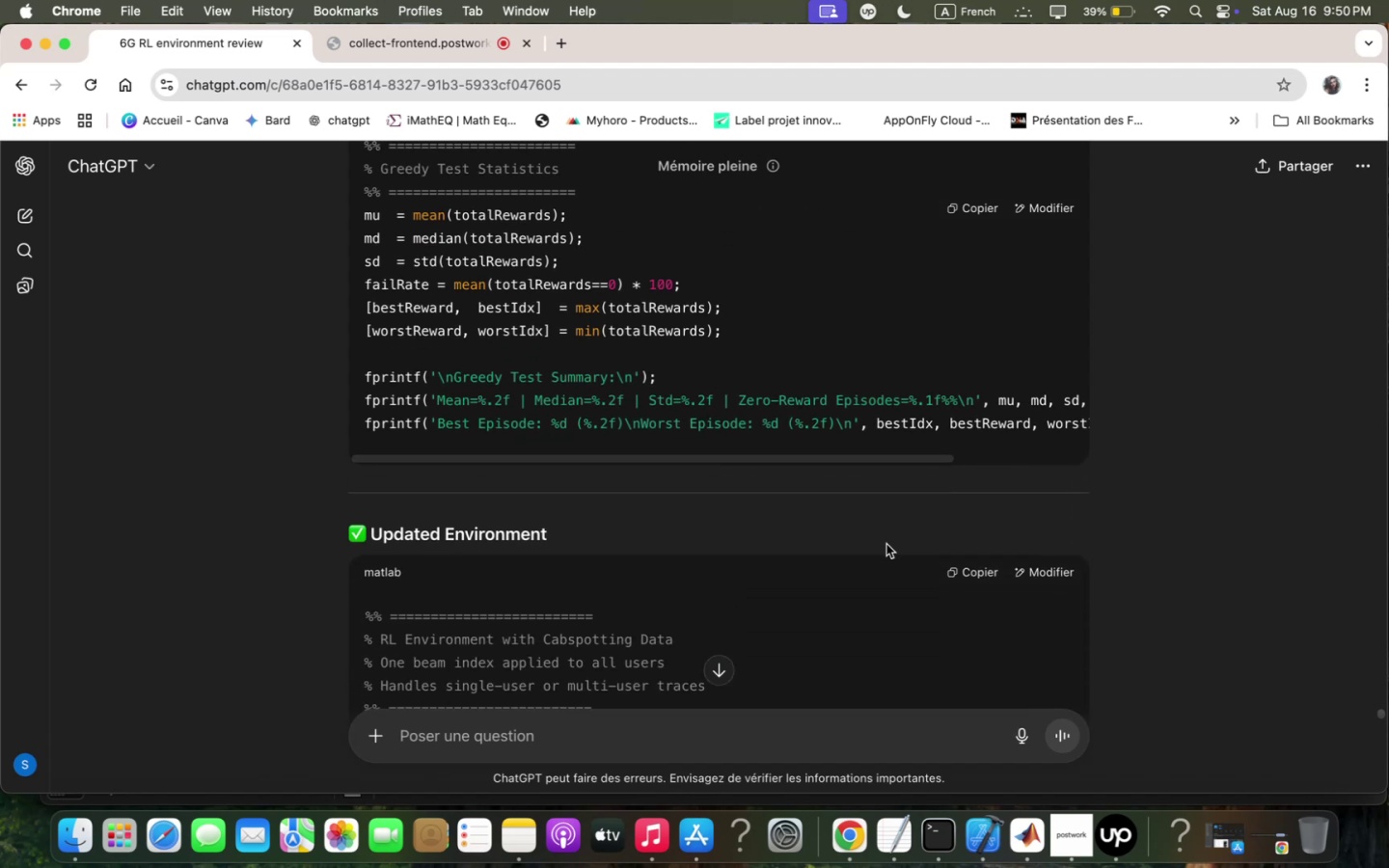 
scroll: coordinate [907, 556], scroll_direction: down, amount: 25.0
 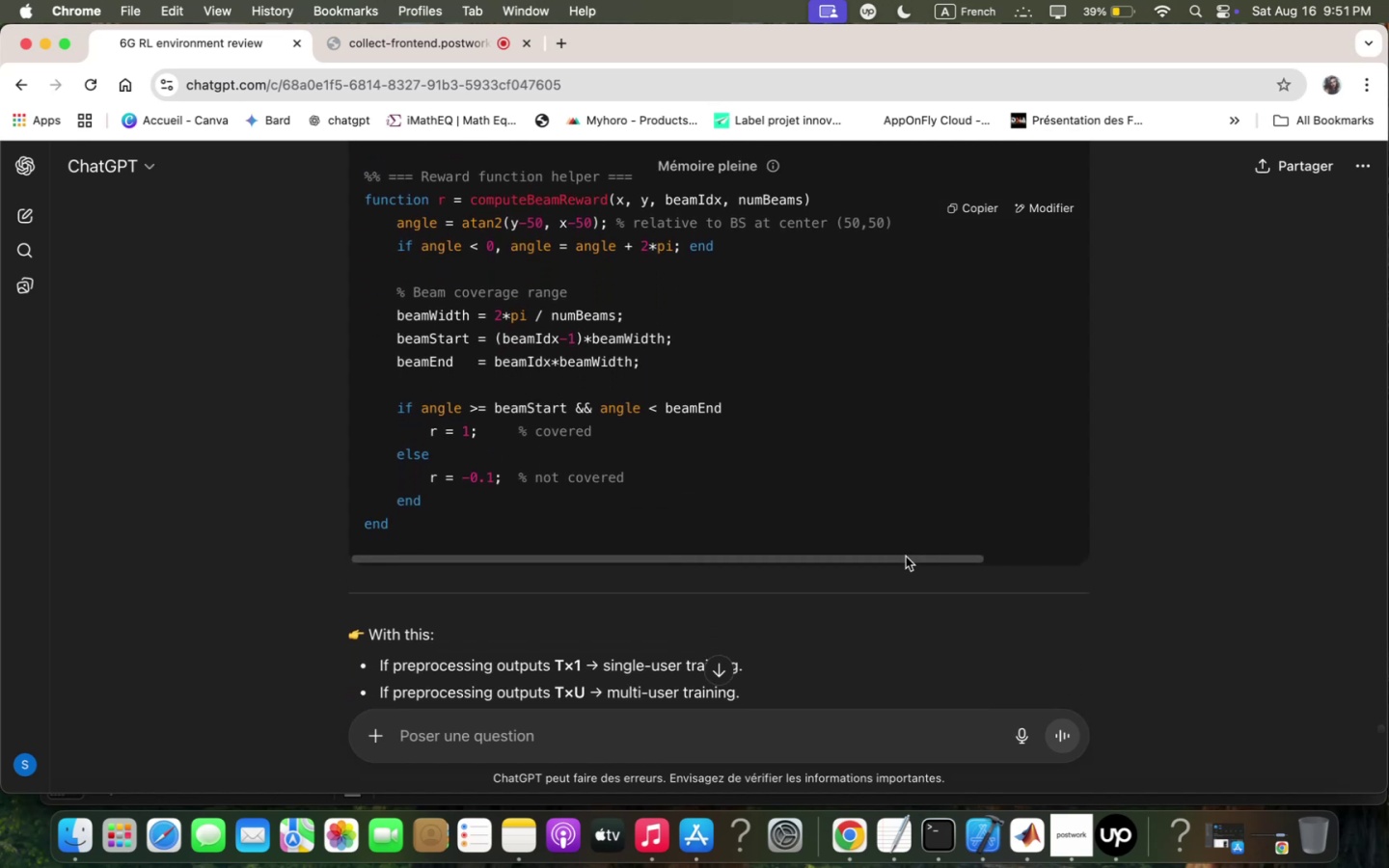 
wait(9.43)
 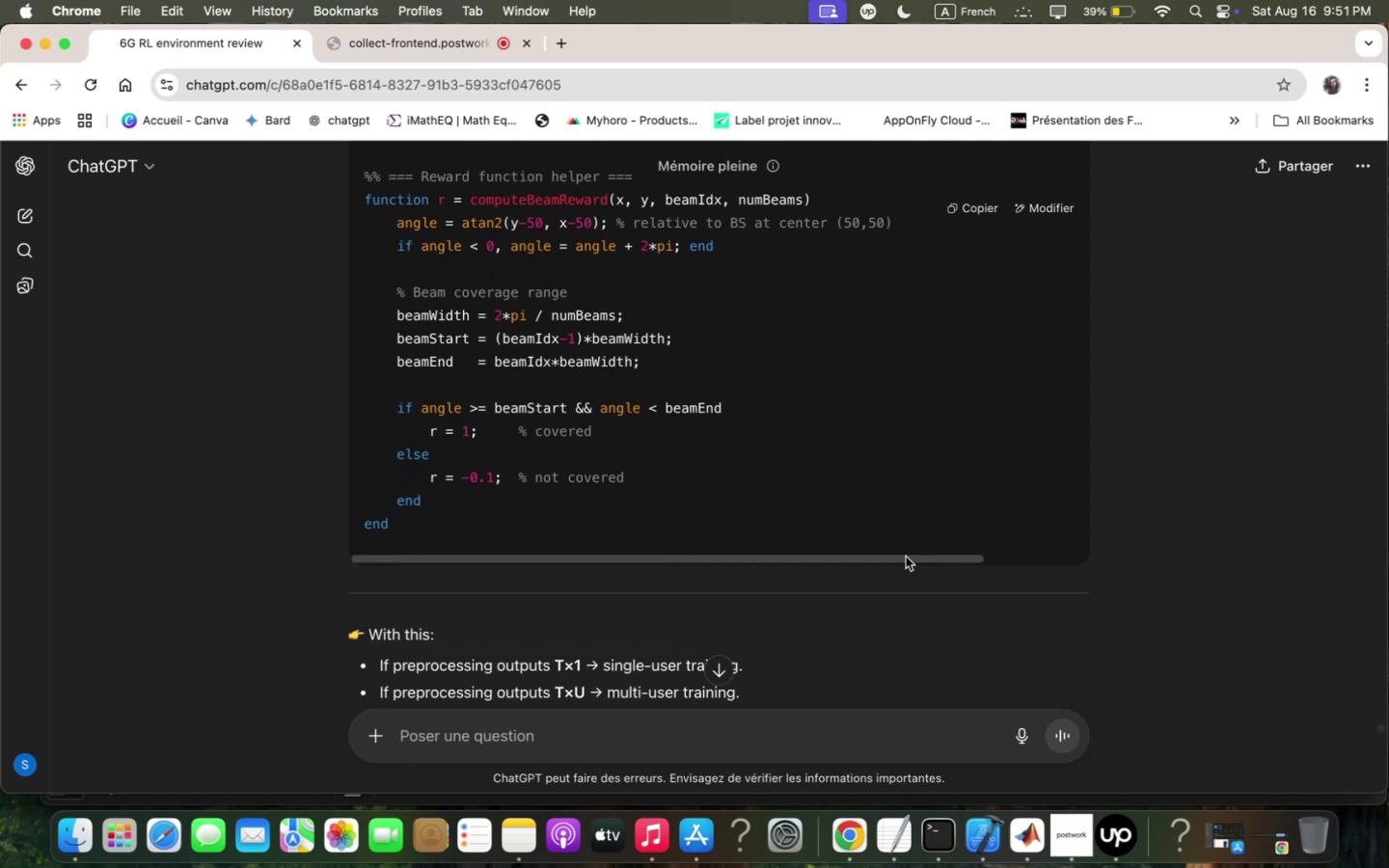 
scroll: coordinate [908, 523], scroll_direction: down, amount: 11.0
 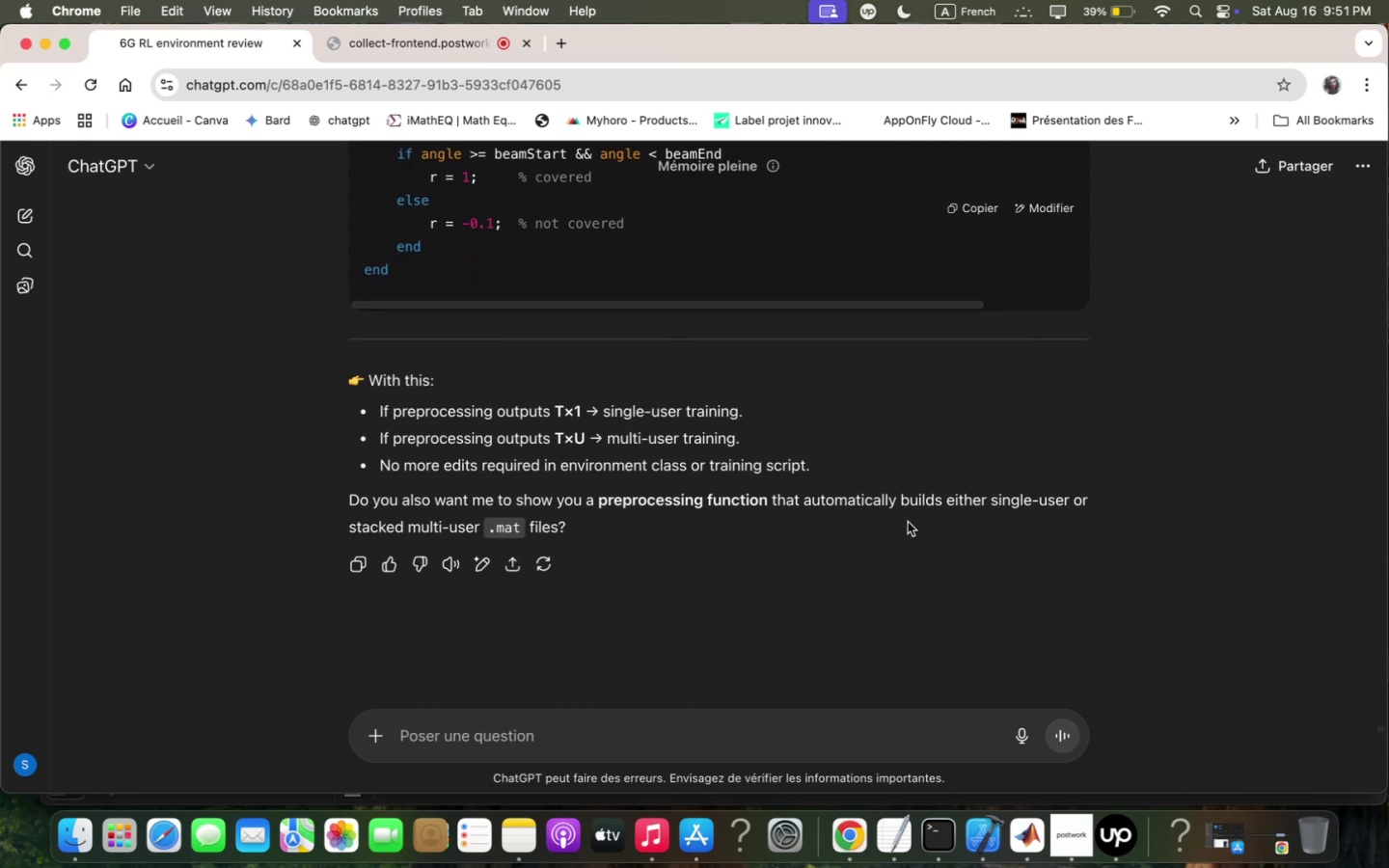 
scroll: coordinate [948, 284], scroll_direction: up, amount: 29.0
 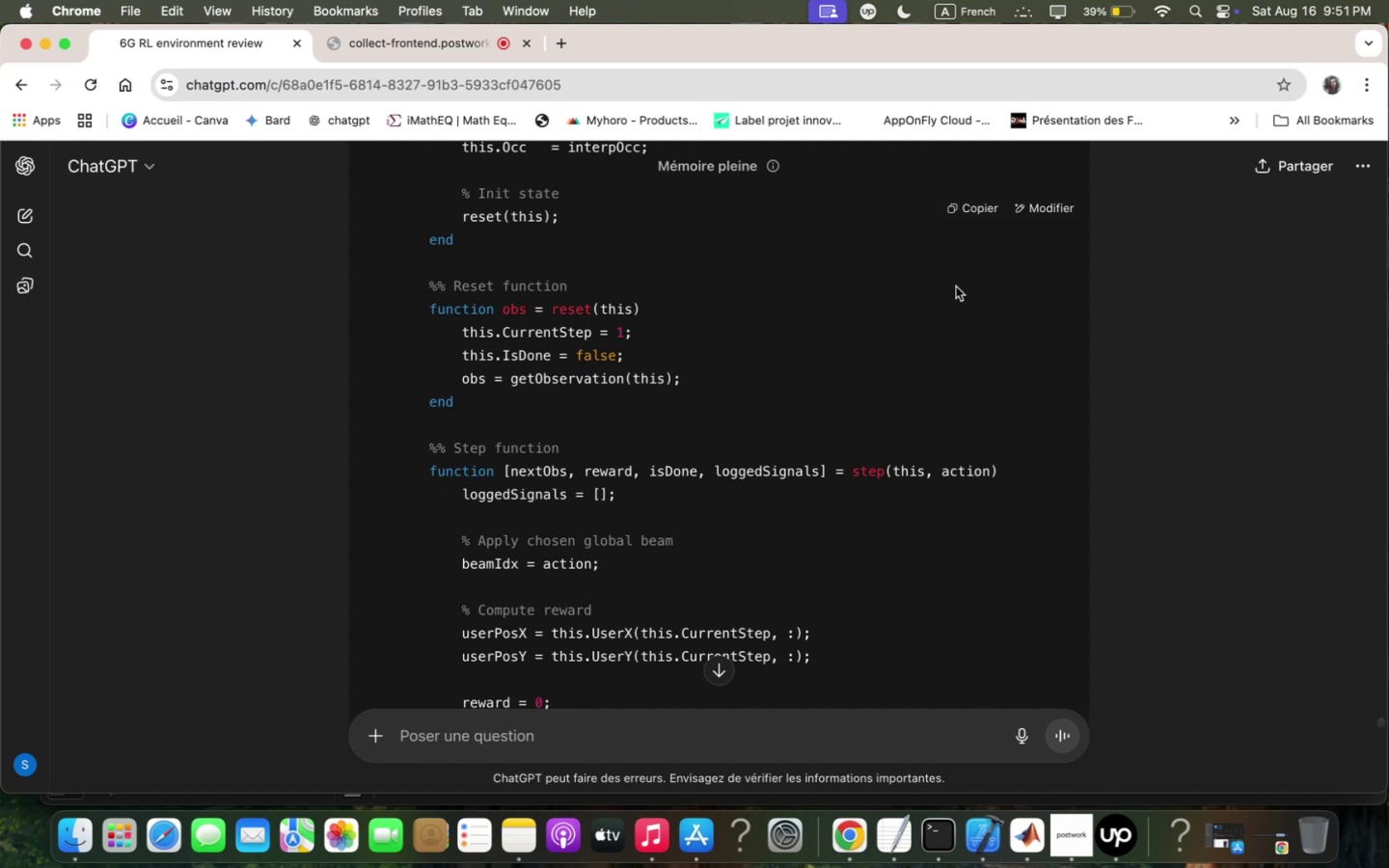 
wait(5.02)
 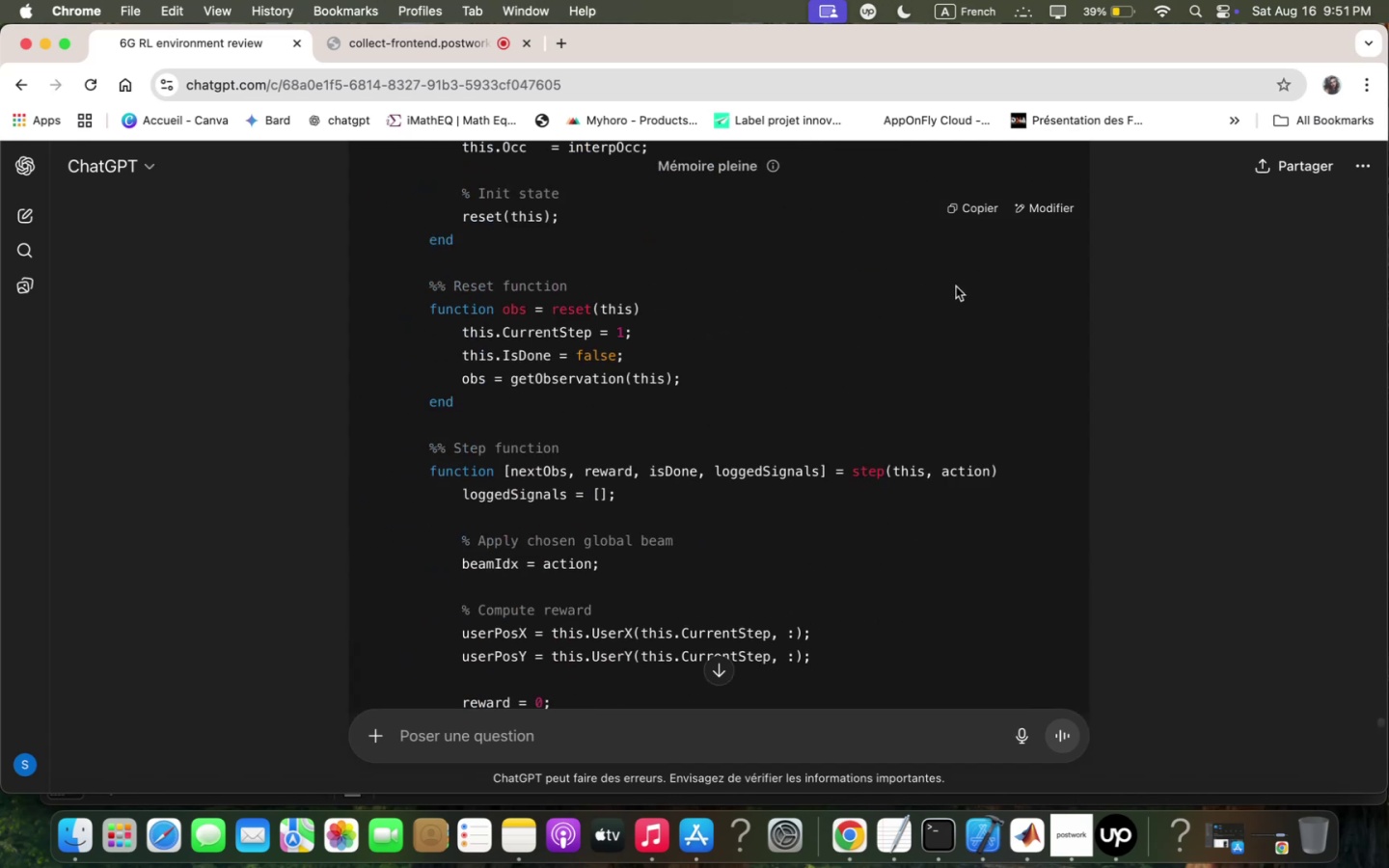 
scroll: coordinate [961, 270], scroll_direction: up, amount: 75.0
 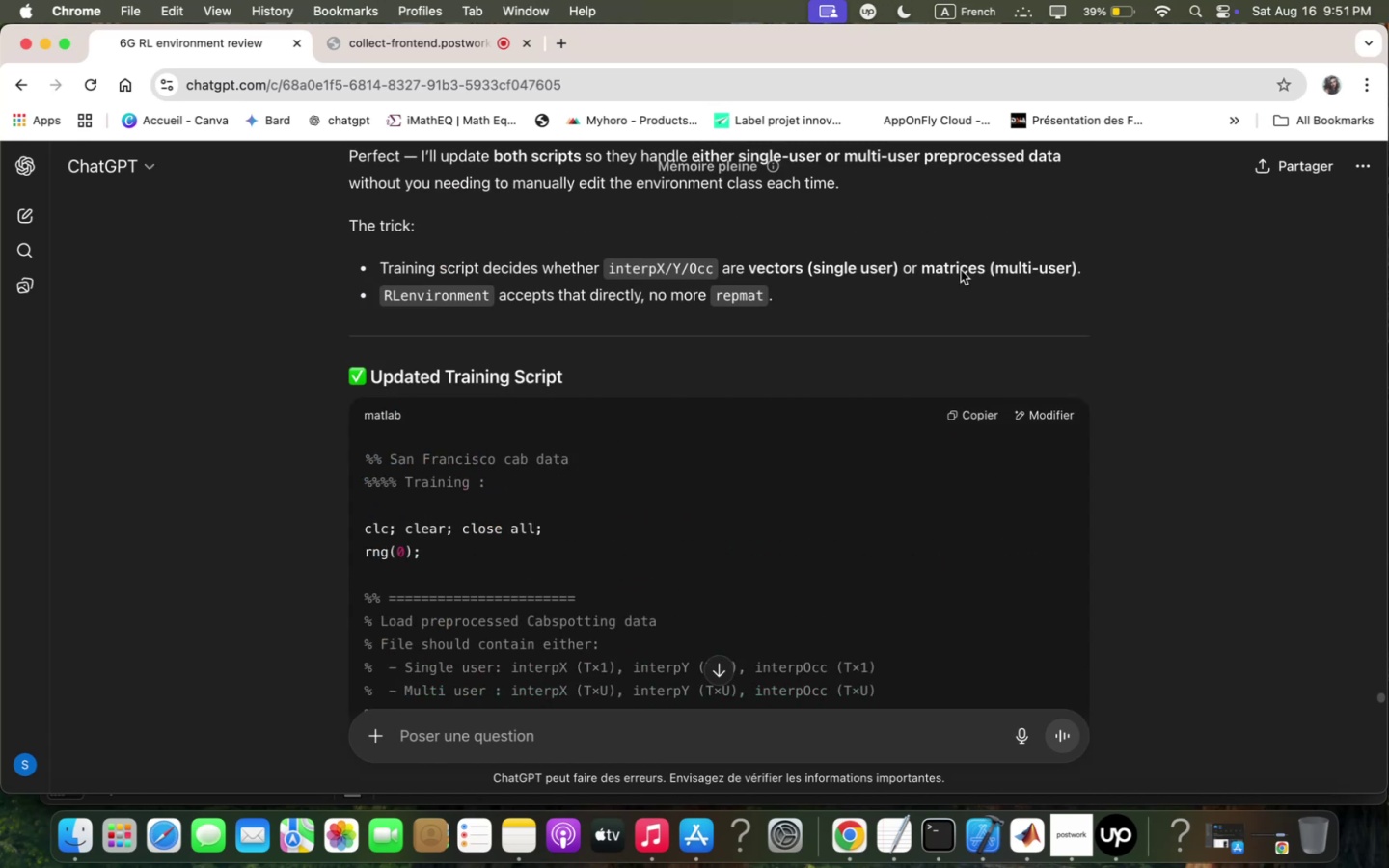 
scroll: coordinate [961, 270], scroll_direction: down, amount: 4.0
 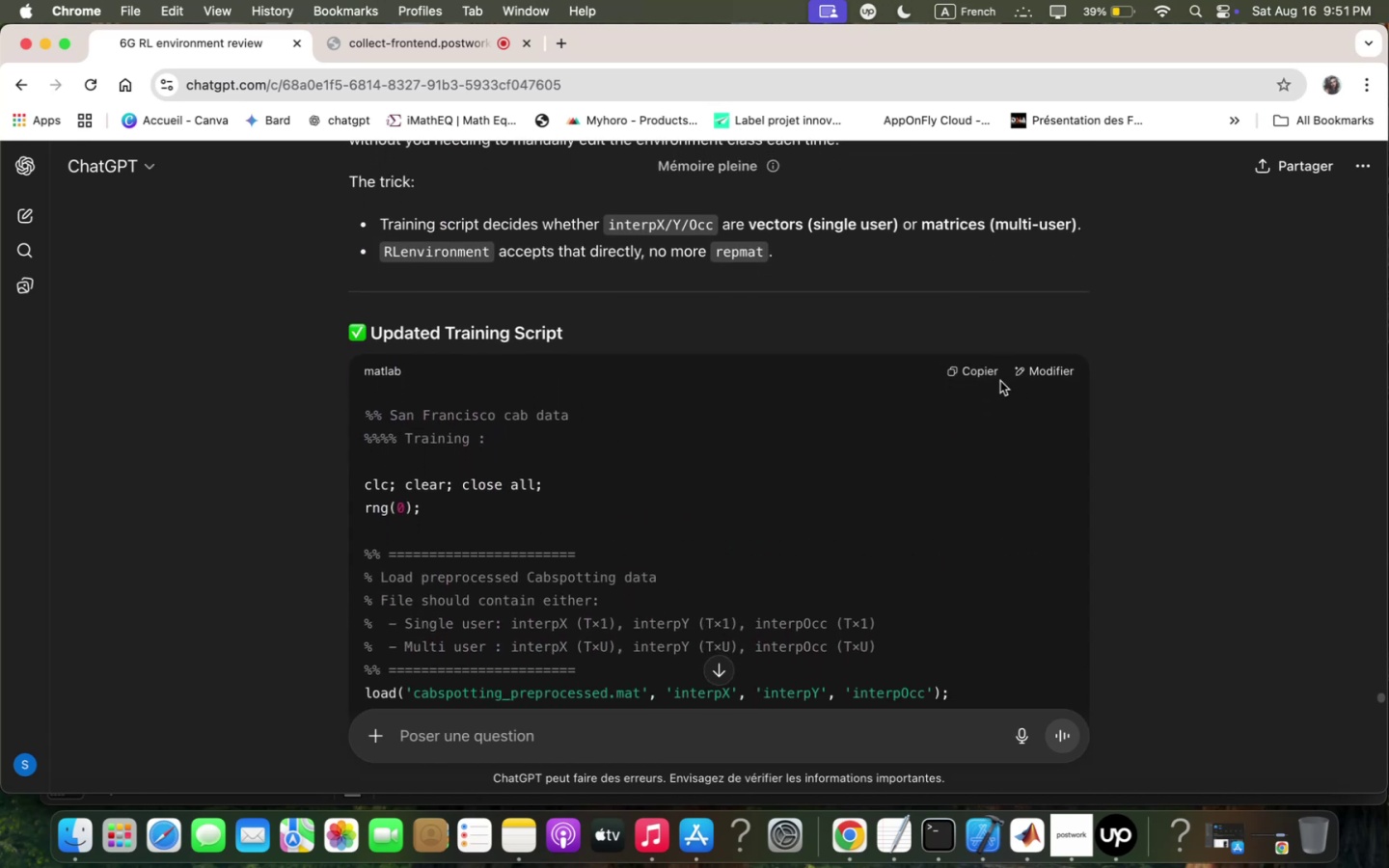 
scroll: coordinate [1000, 387], scroll_direction: up, amount: 6.0
 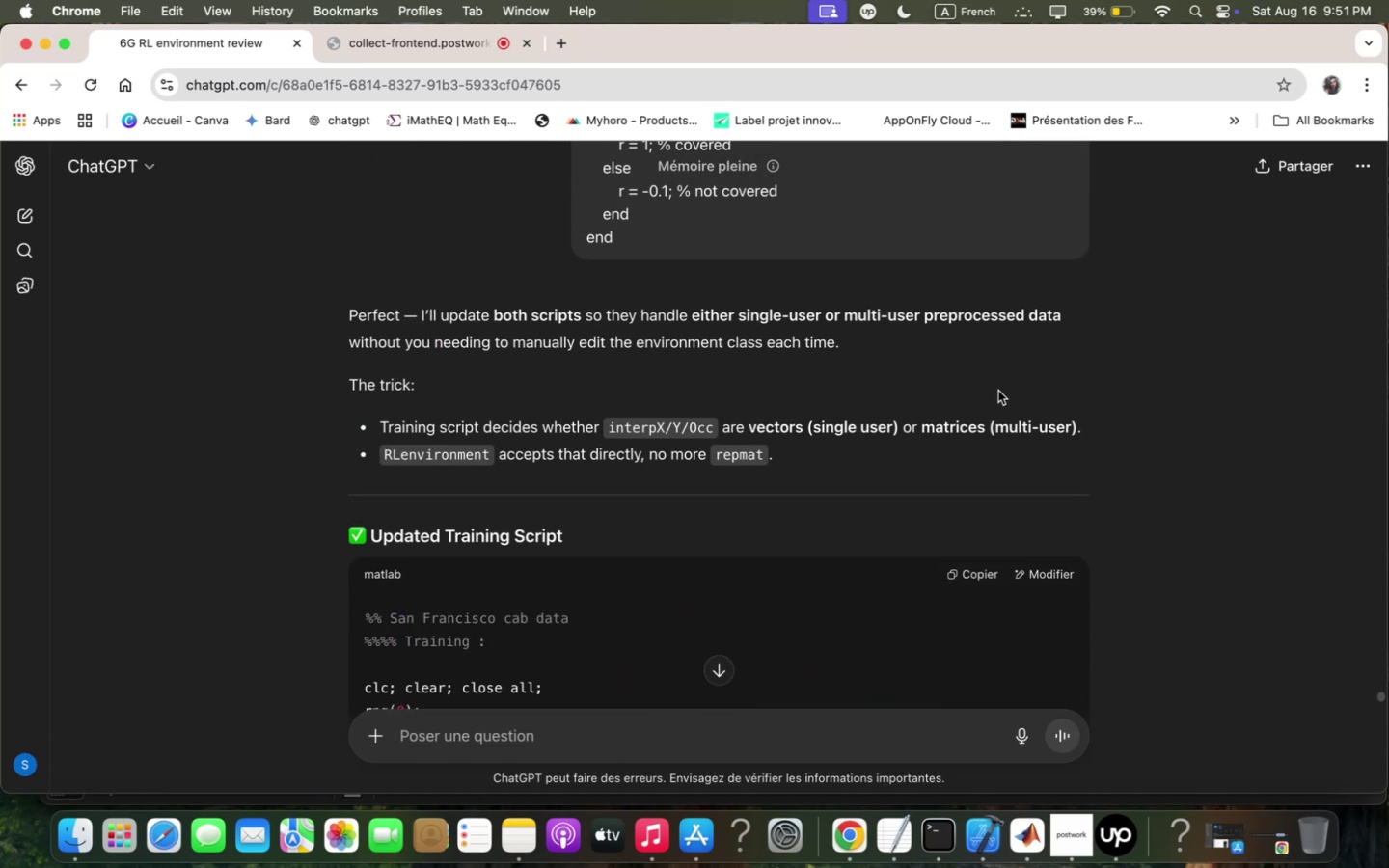 
scroll: coordinate [946, 344], scroll_direction: down, amount: 33.0
 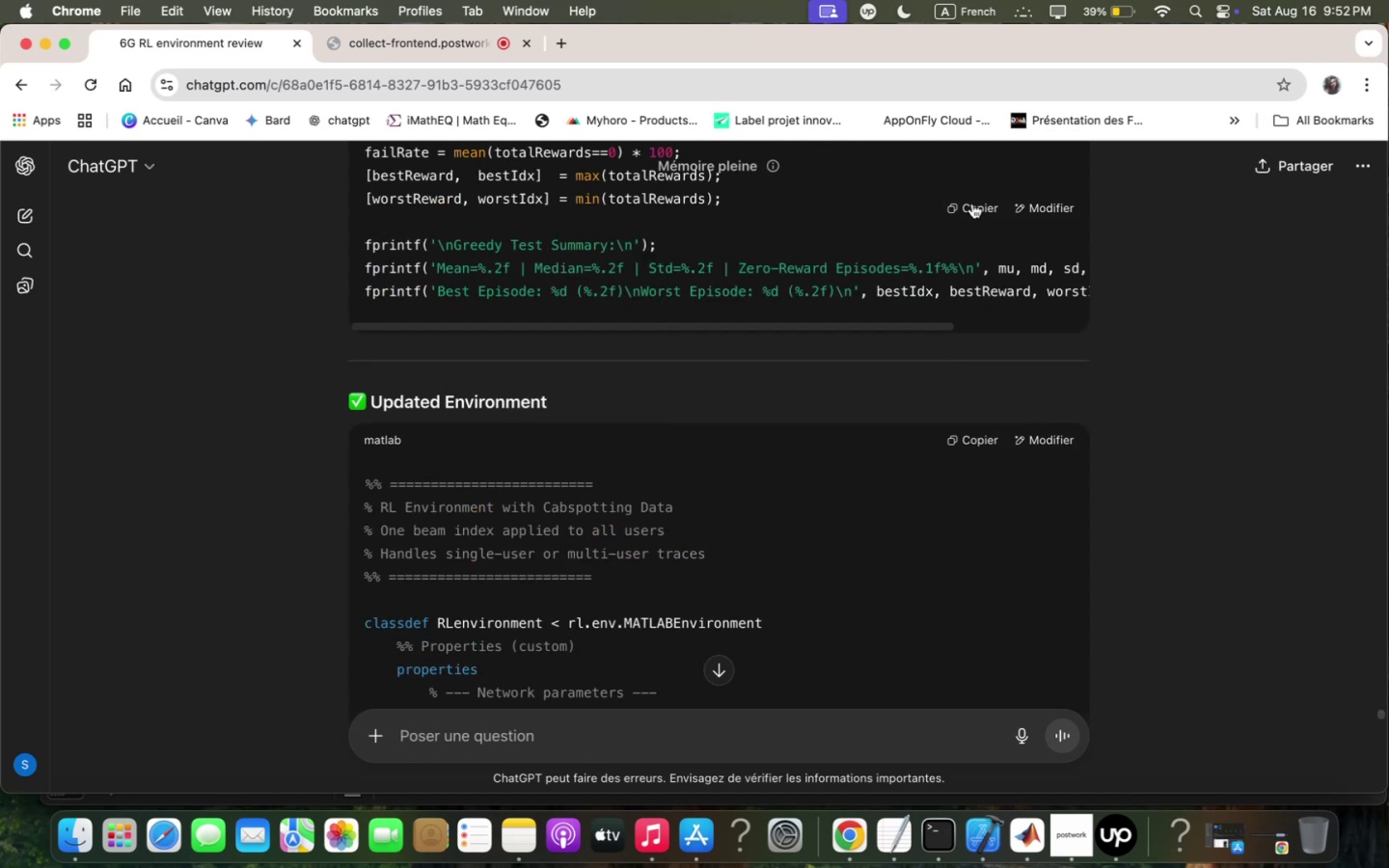 
wait(6.59)
 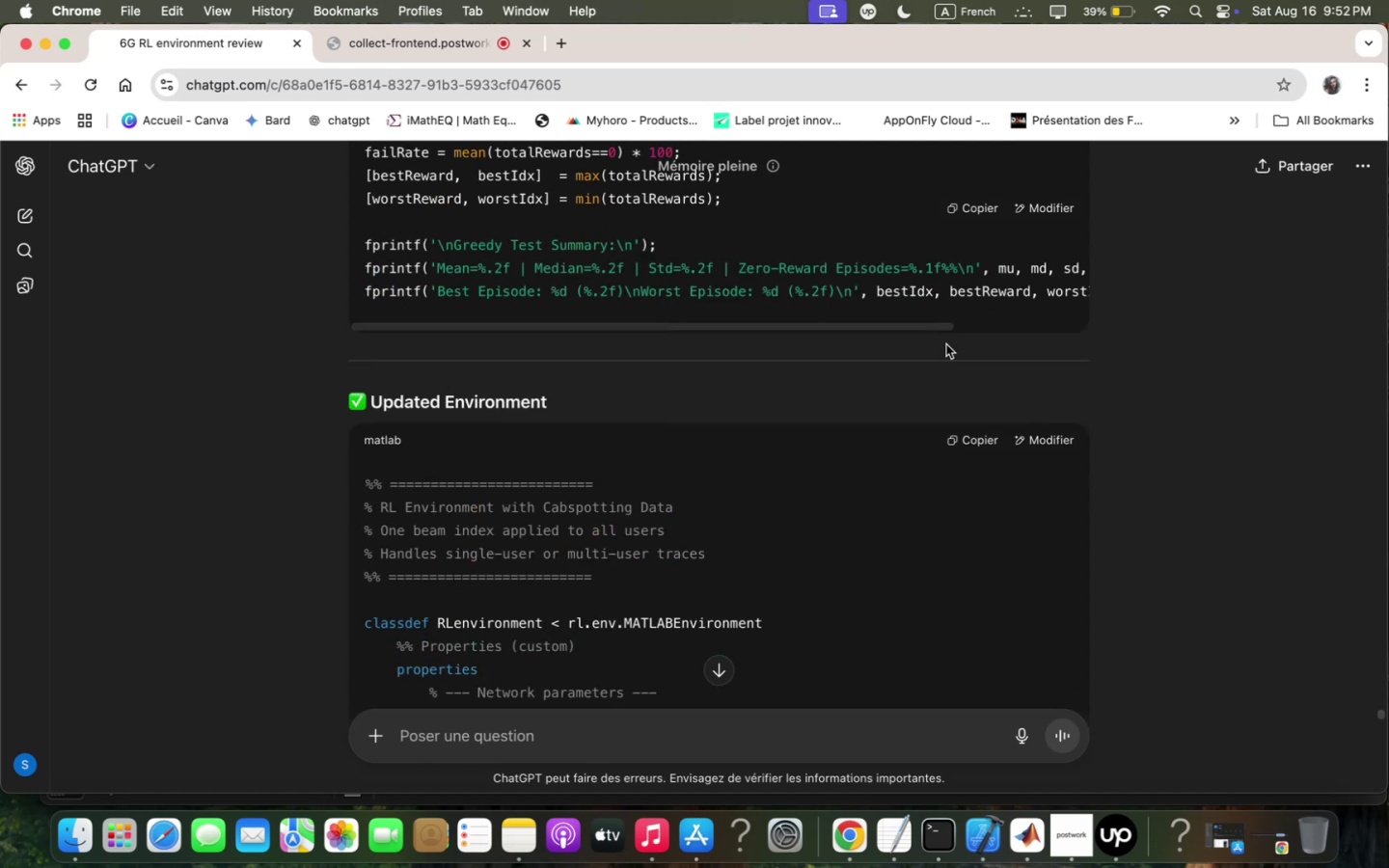 
left_click([1018, 850])
 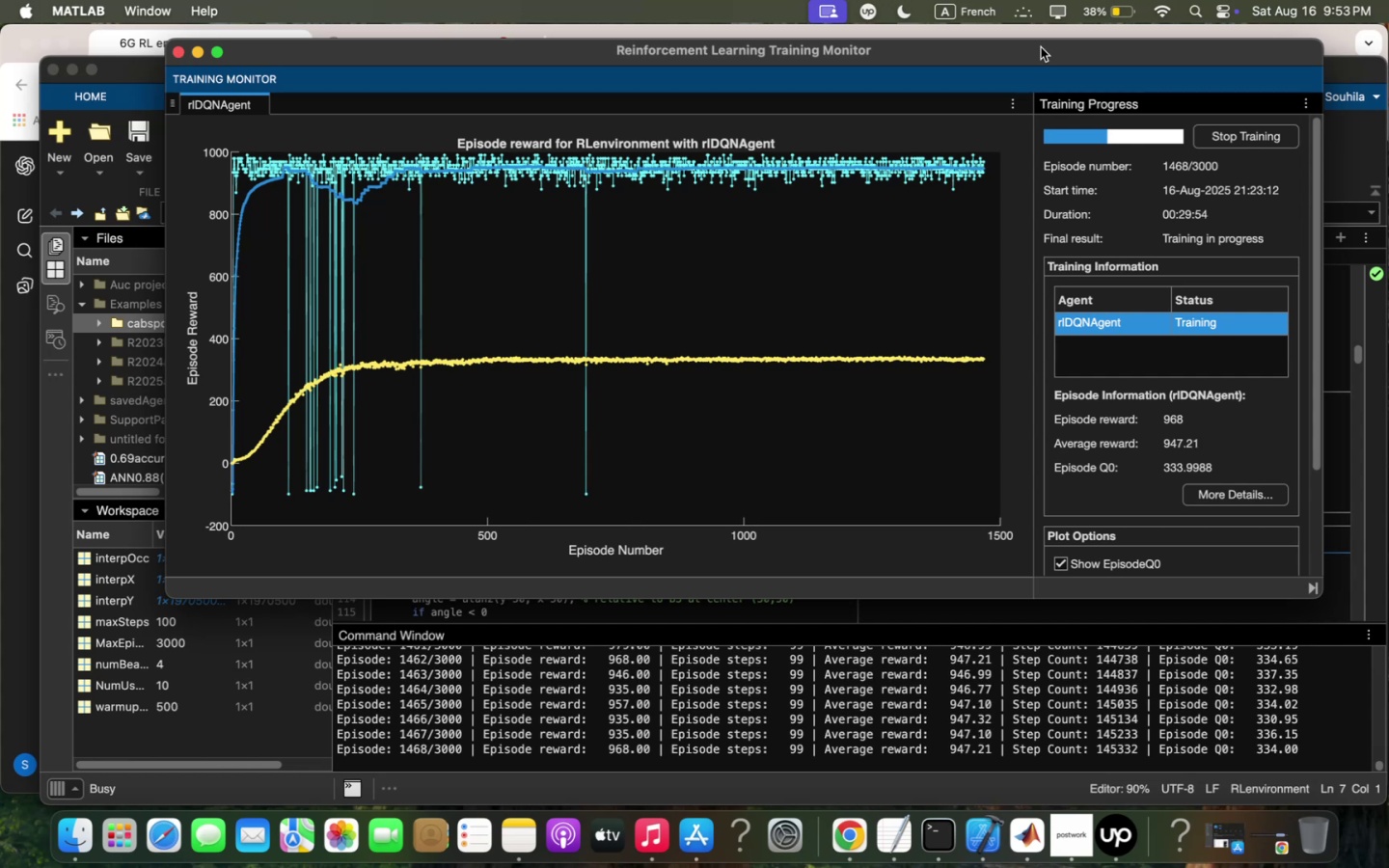 
wait(63.16)
 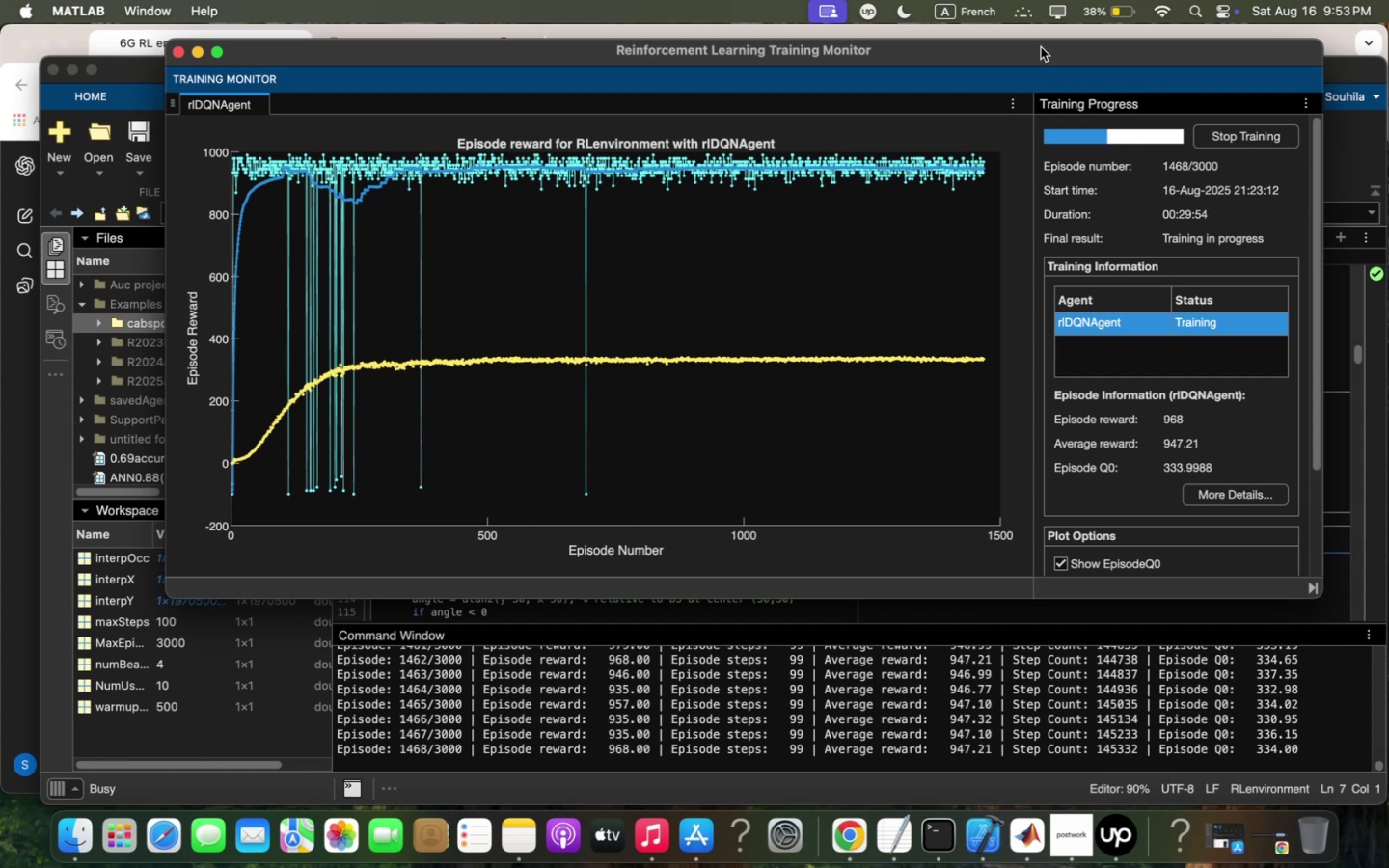 
scroll: coordinate [960, 701], scroll_direction: down, amount: 7.0
 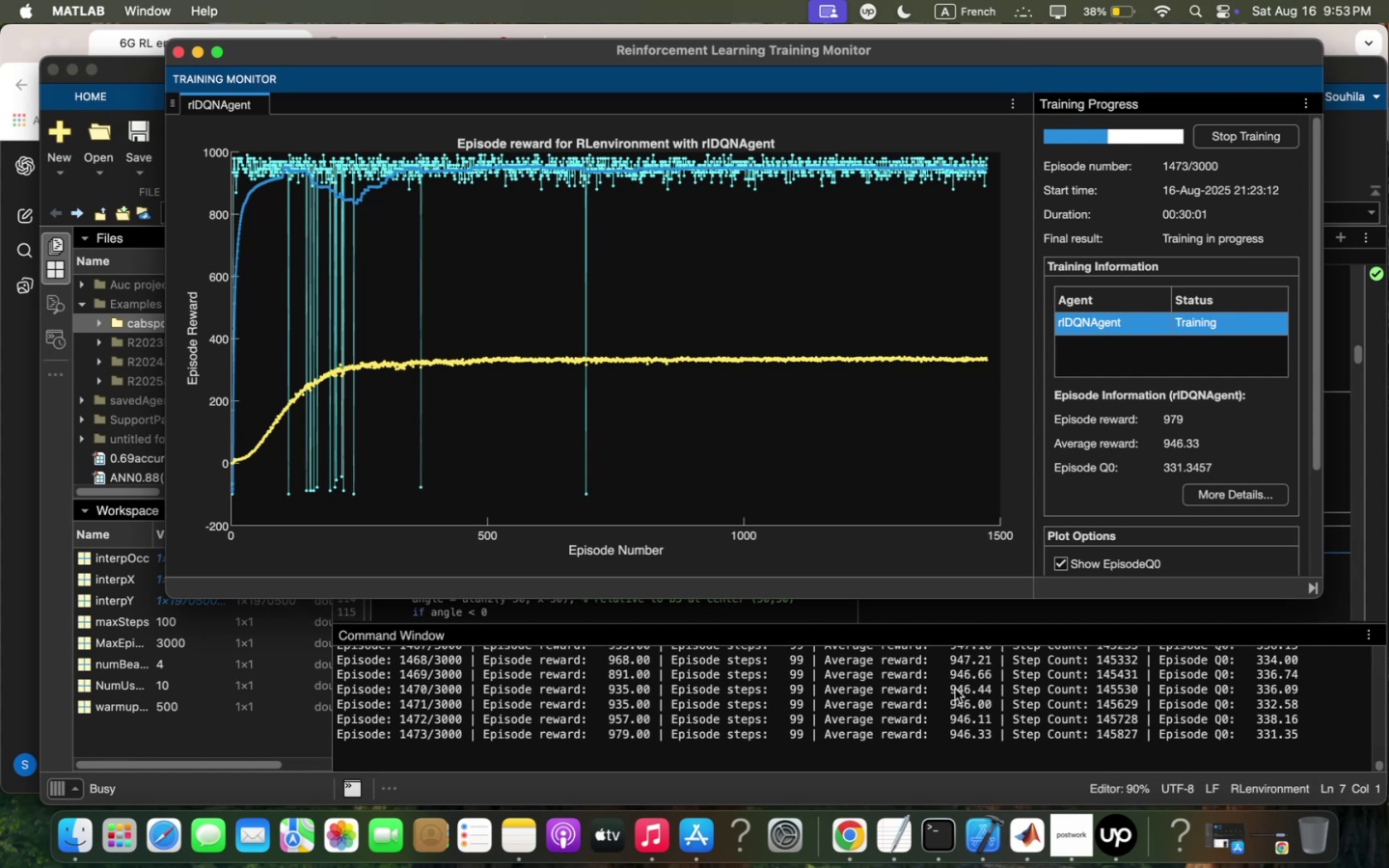 
scroll: coordinate [954, 688], scroll_direction: up, amount: 2.0
 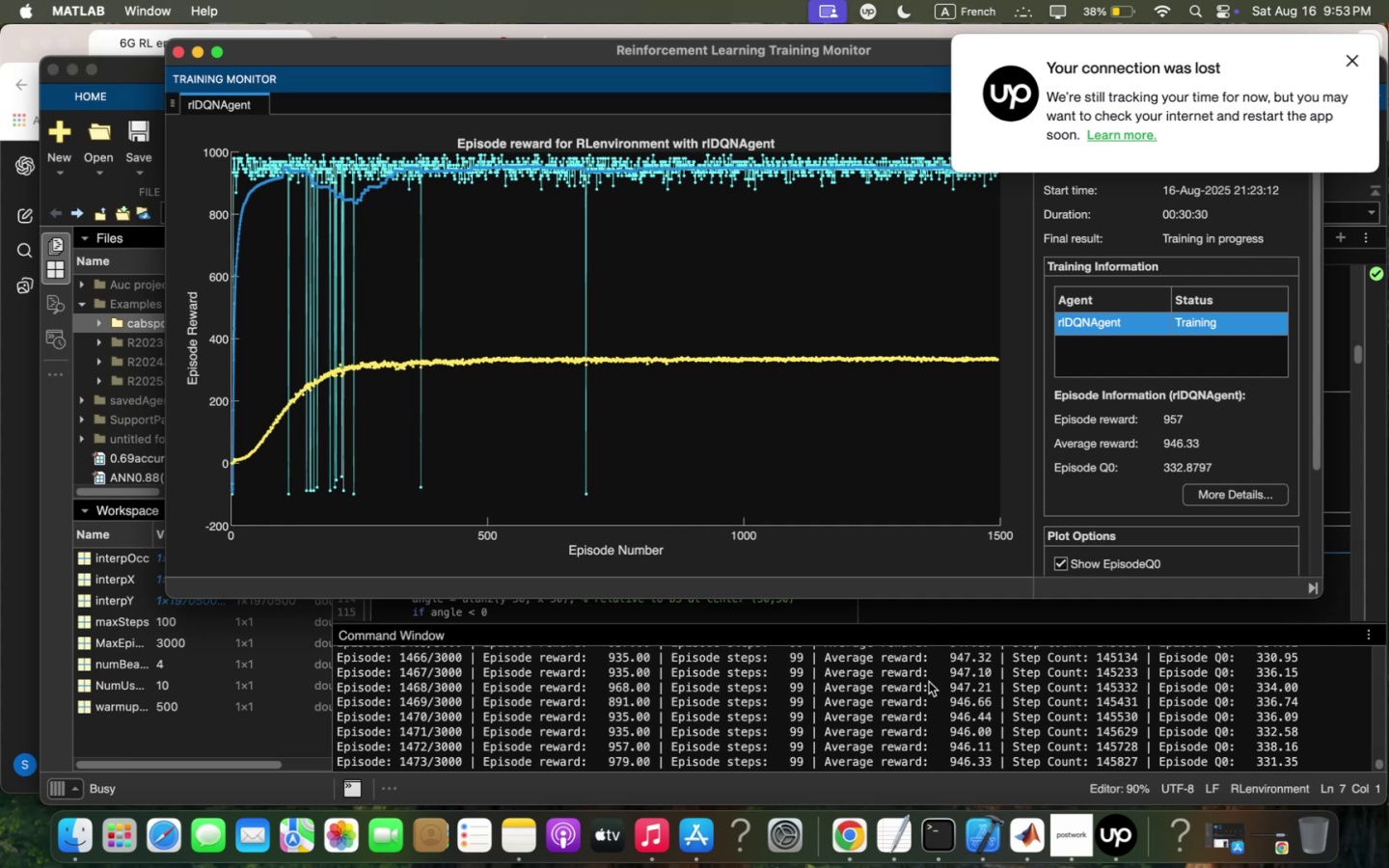 
wait(34.68)
 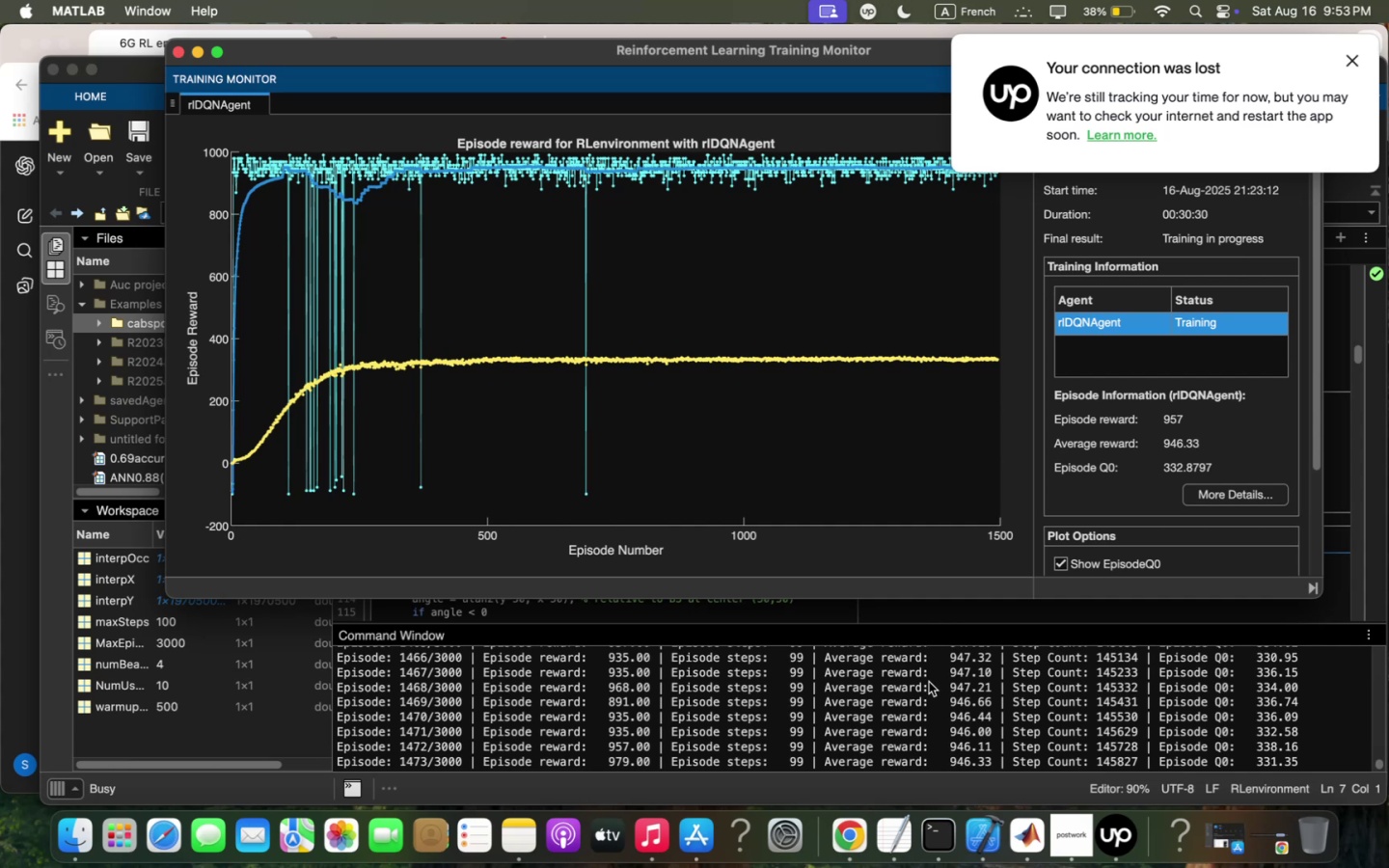 
left_click([1163, 2])
 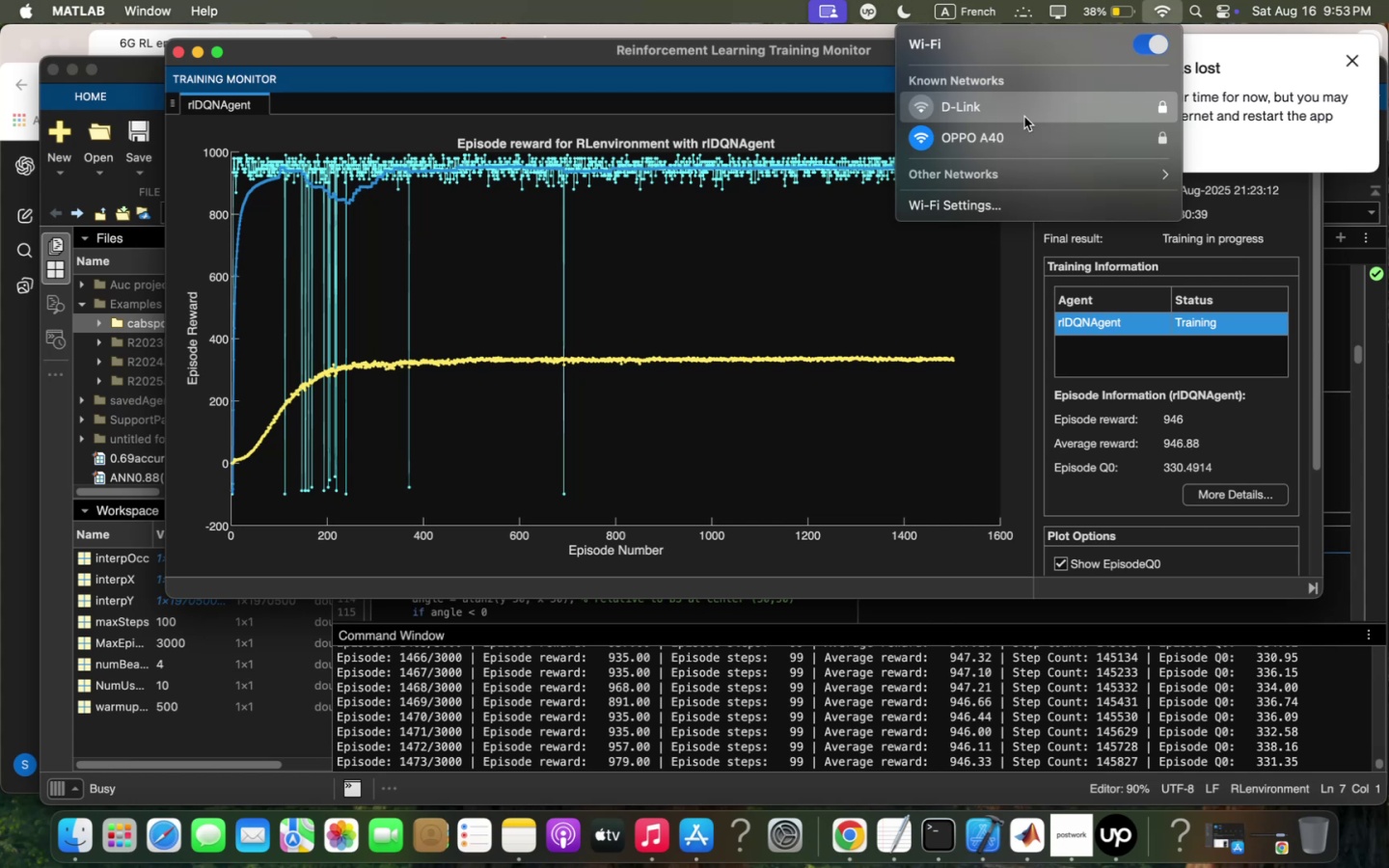 
wait(5.35)
 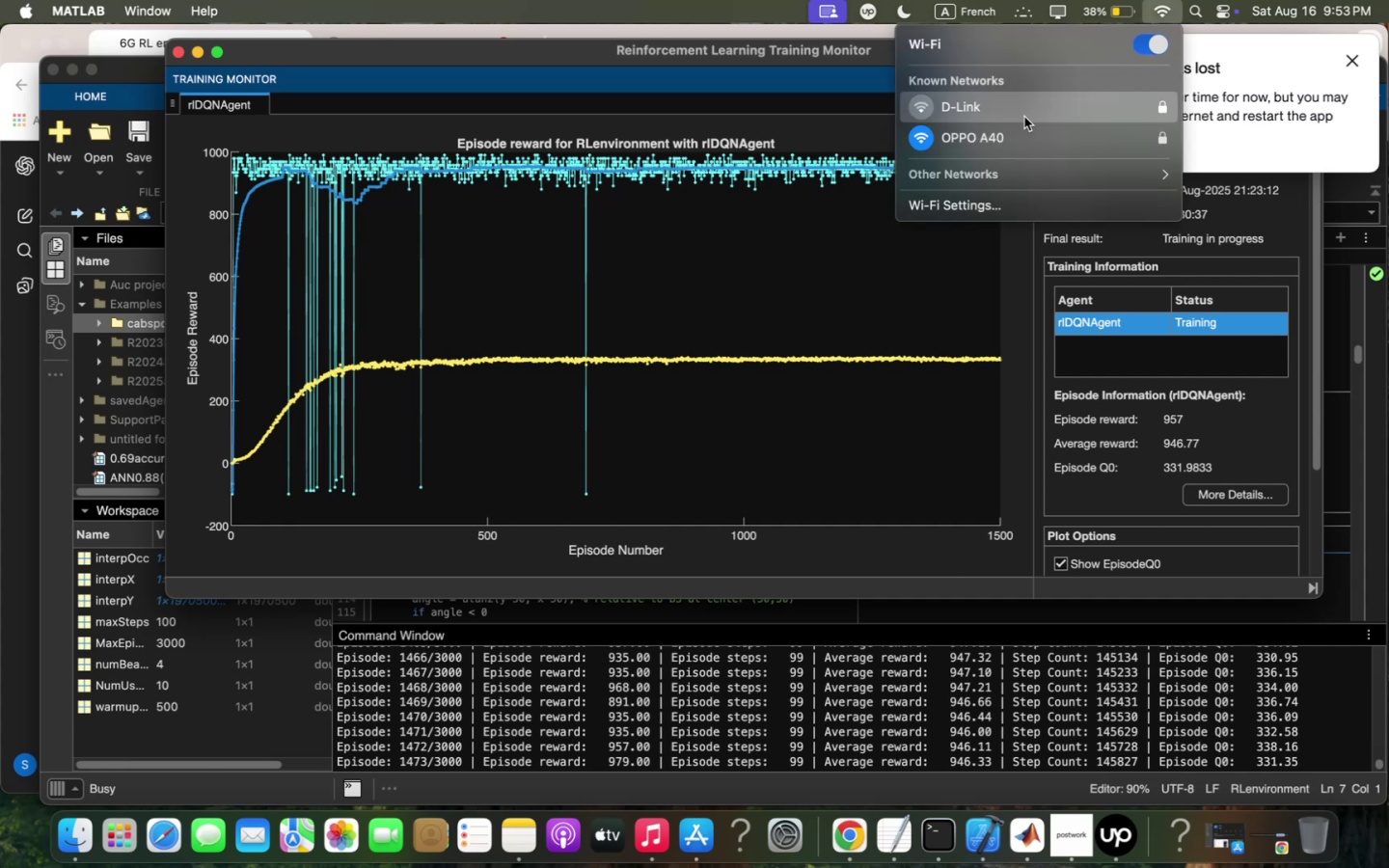 
left_click([1140, 49])
 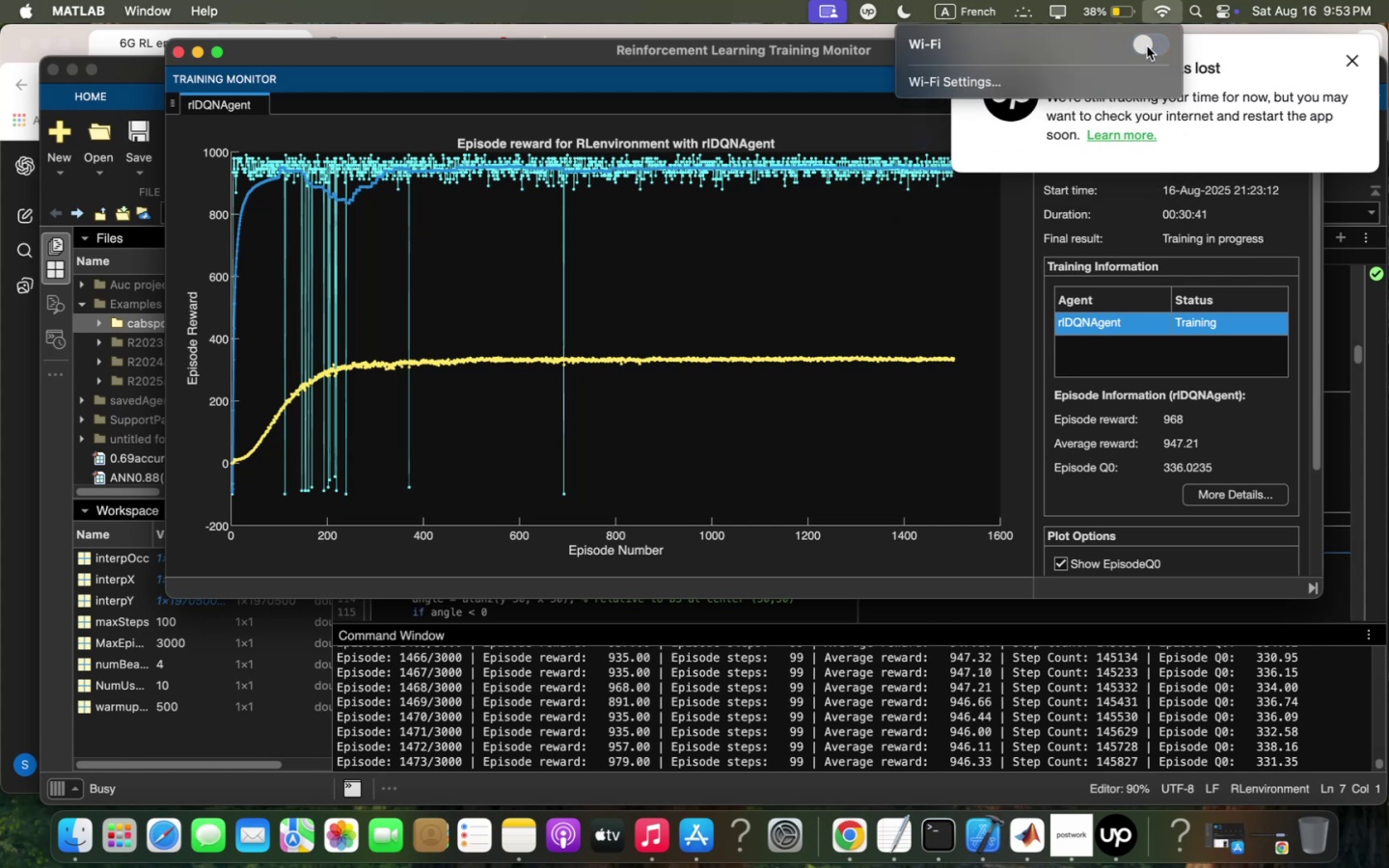 
left_click([1148, 46])
 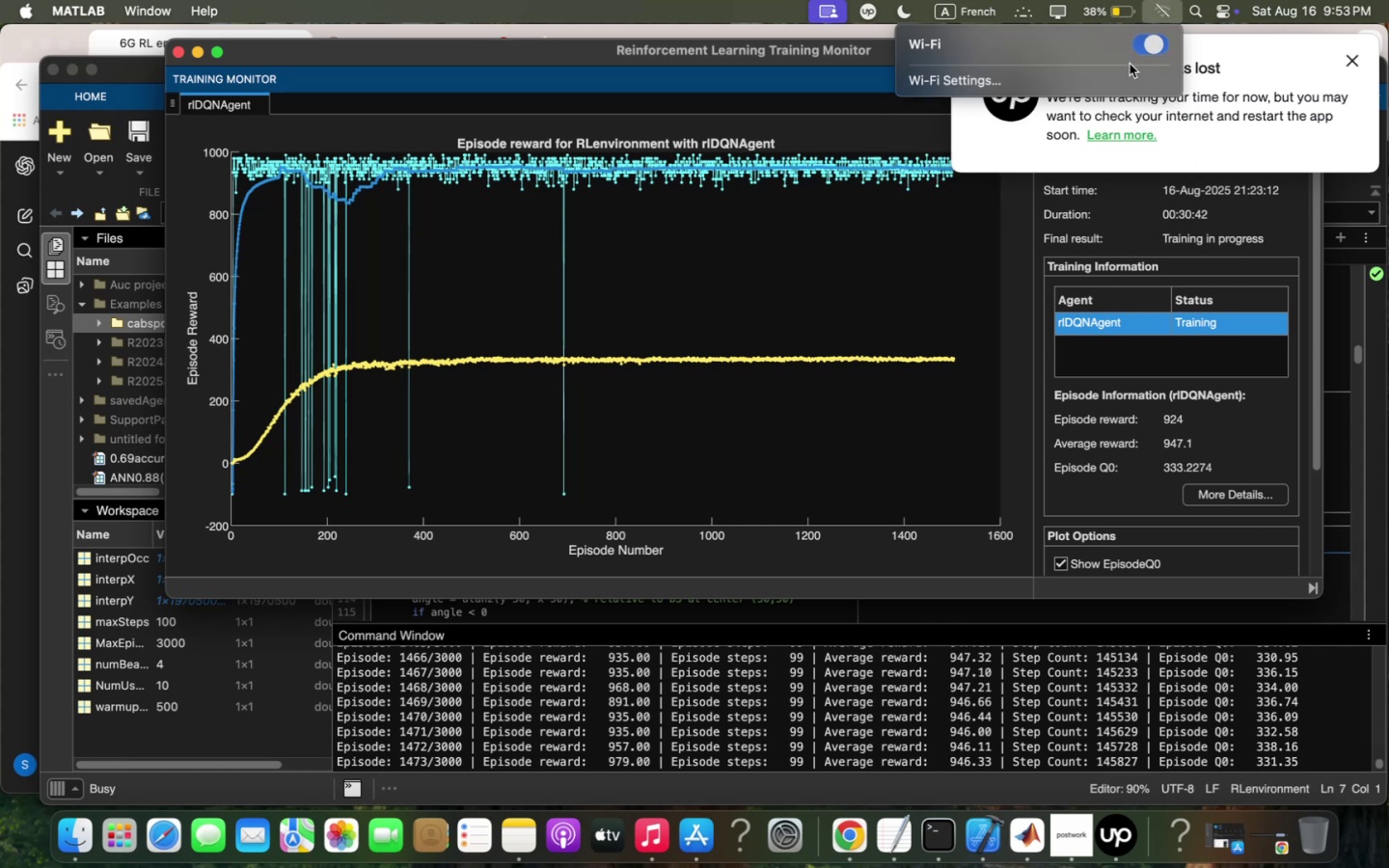 
mouse_move([1070, 135])
 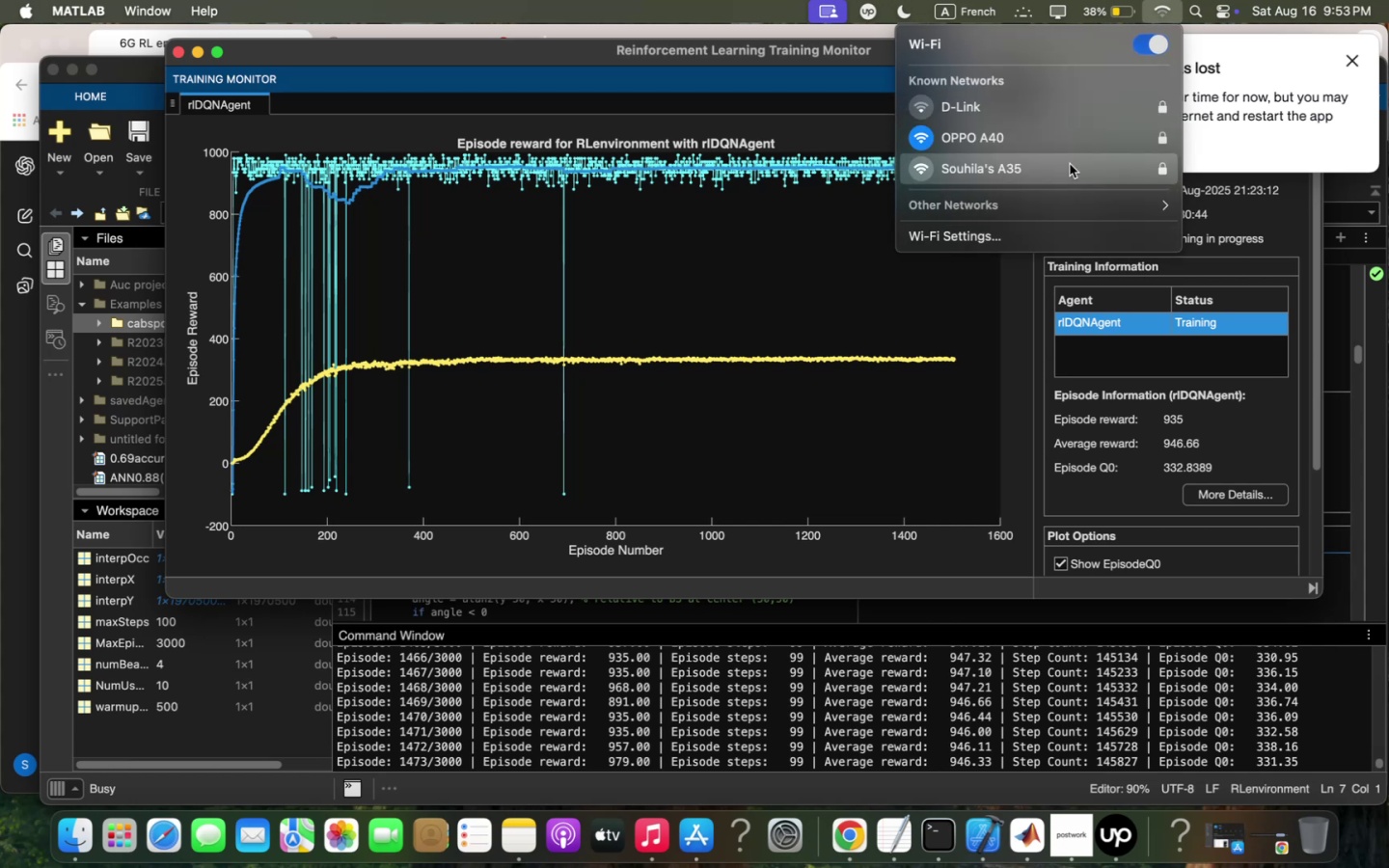 
left_click([1070, 164])
 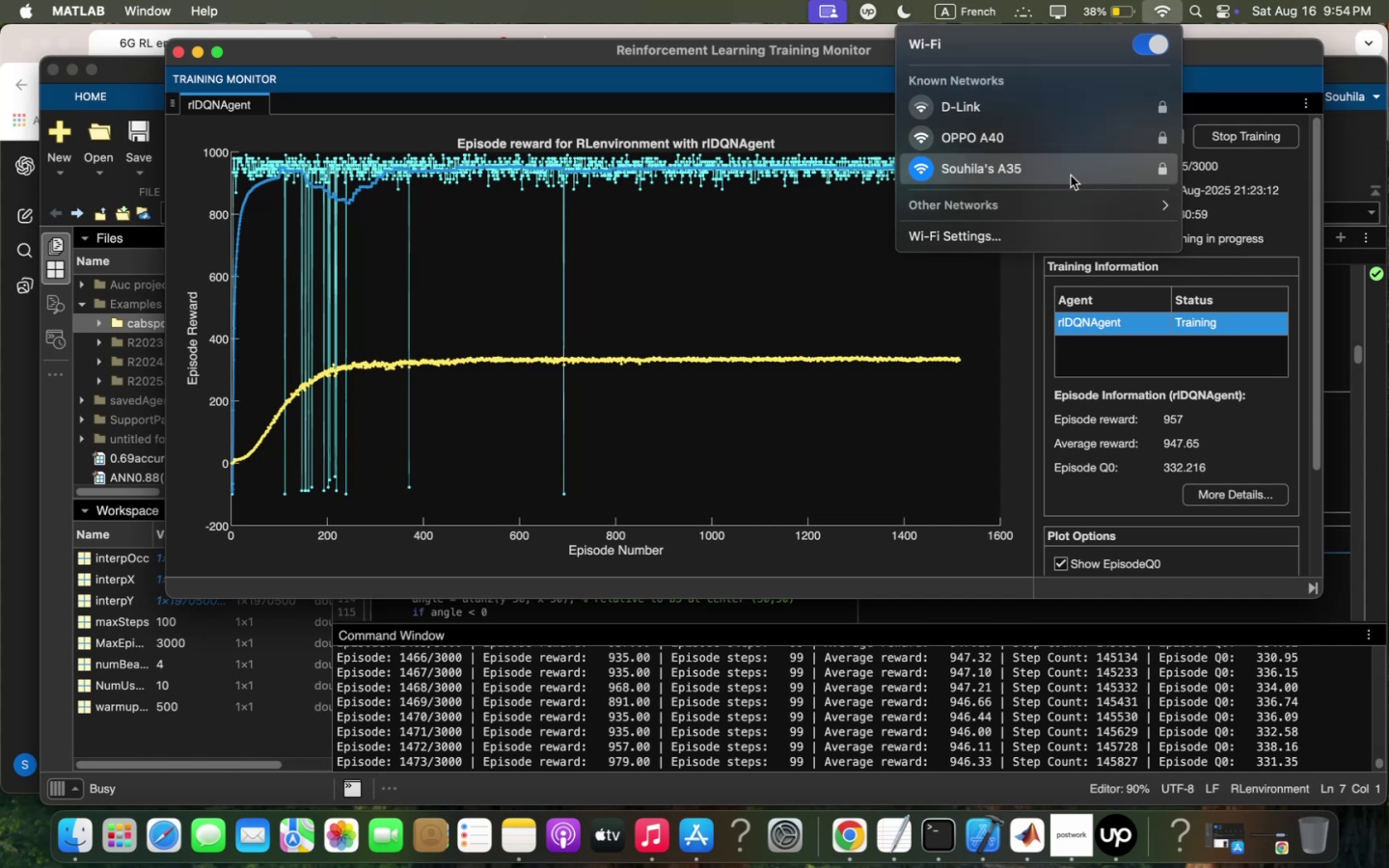 
wait(18.63)
 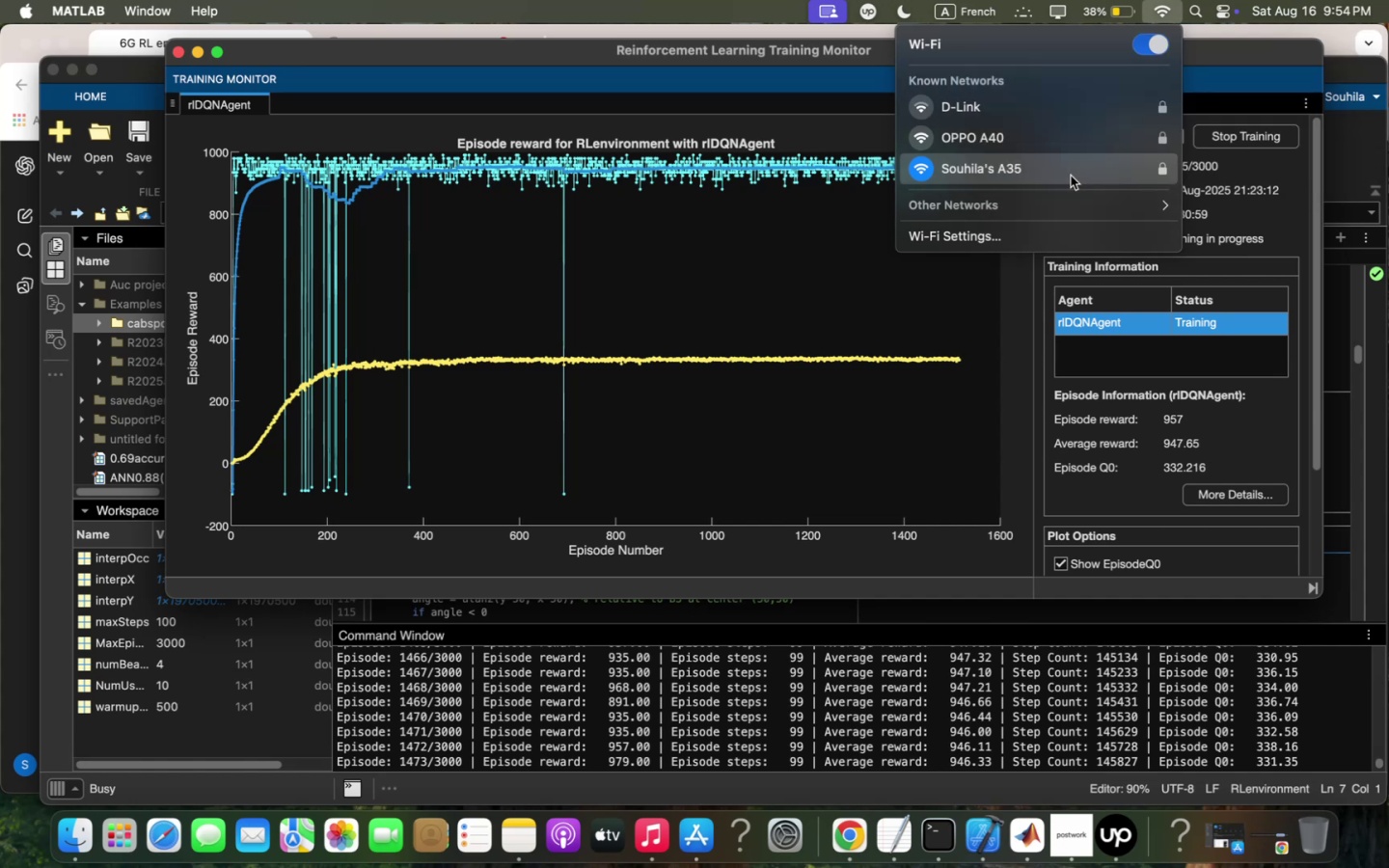 
left_click([1154, 9])
 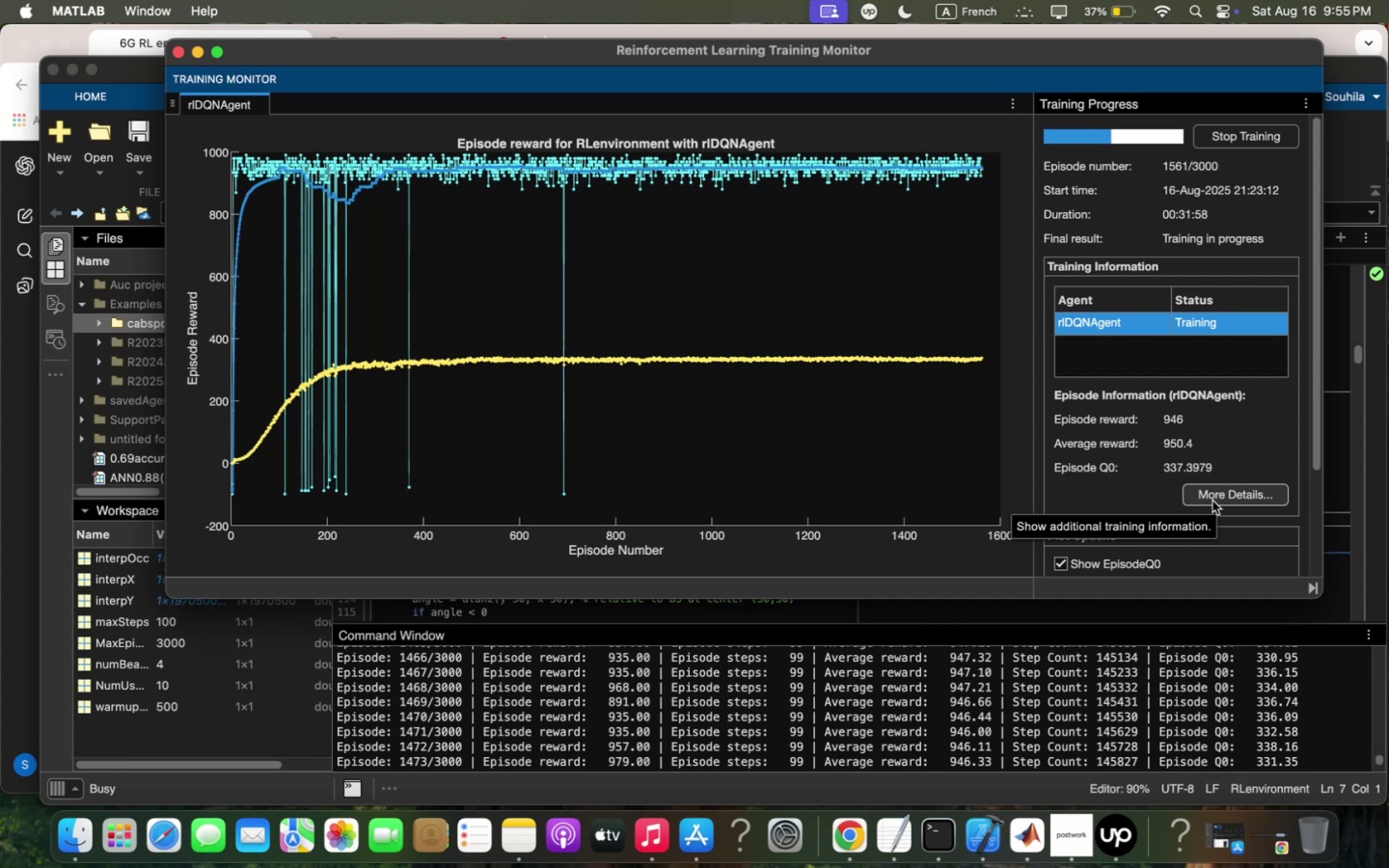 
wait(59.58)
 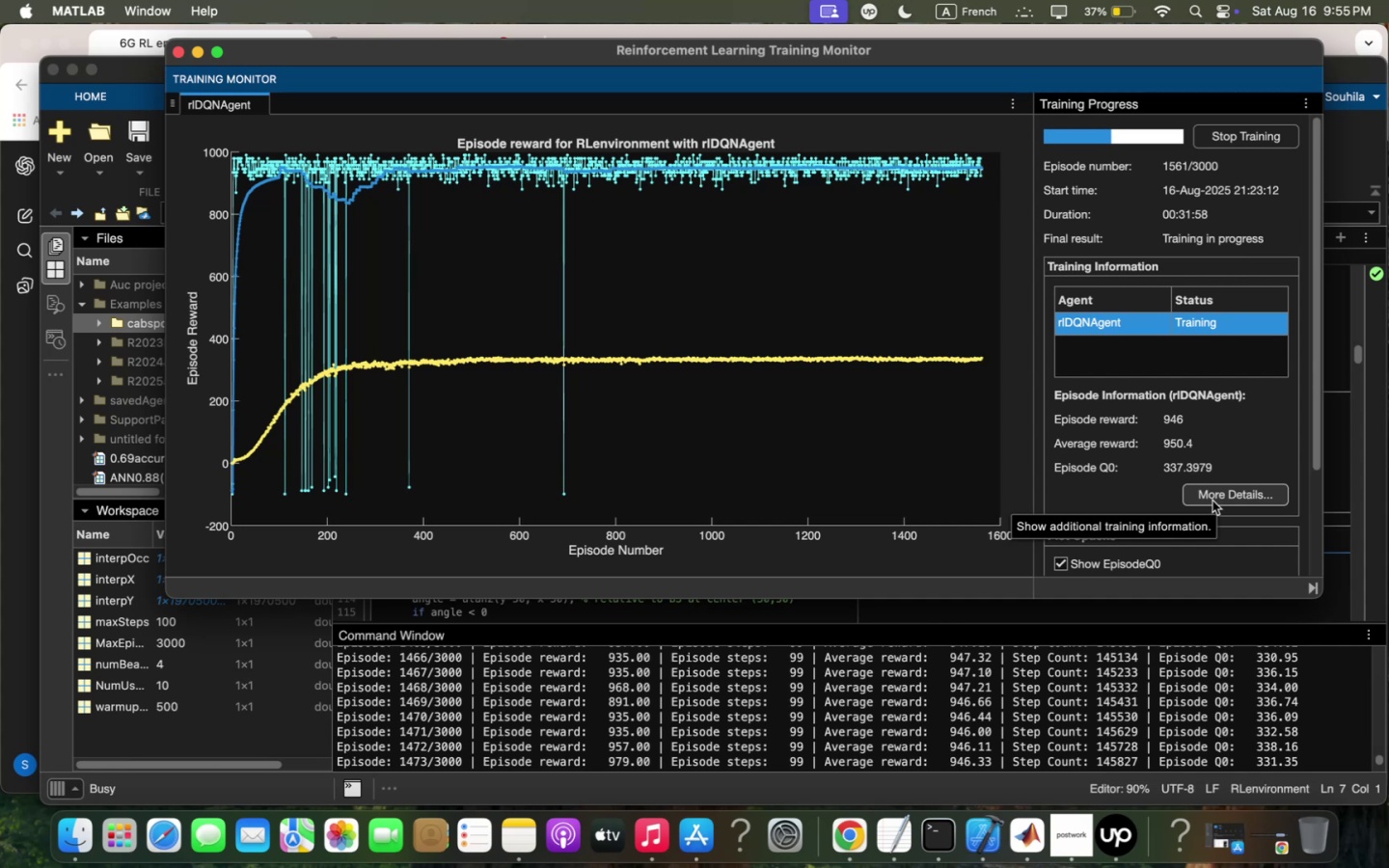 
scroll: coordinate [1087, 296], scroll_direction: down, amount: 3.0
 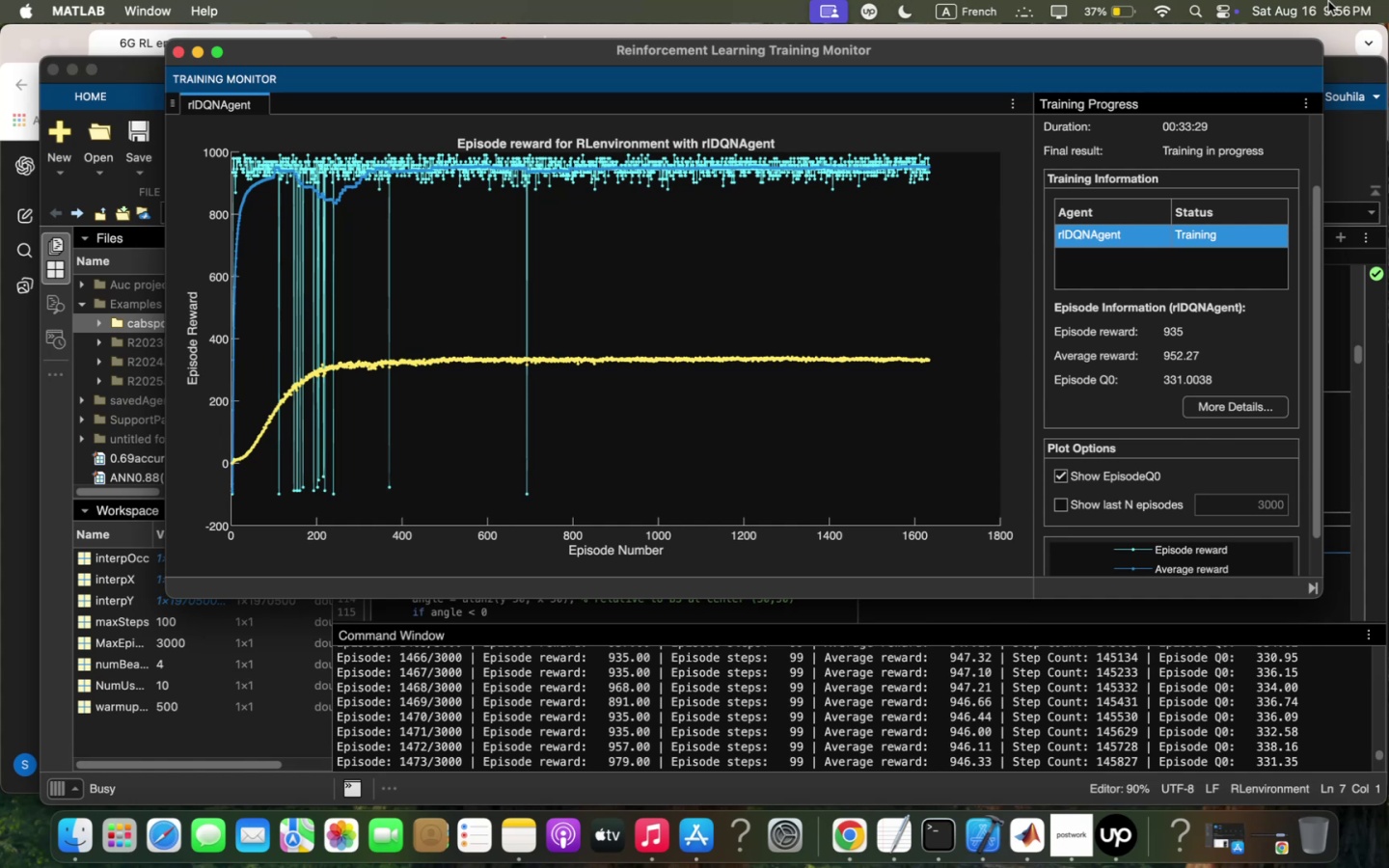 
wait(90.21)
 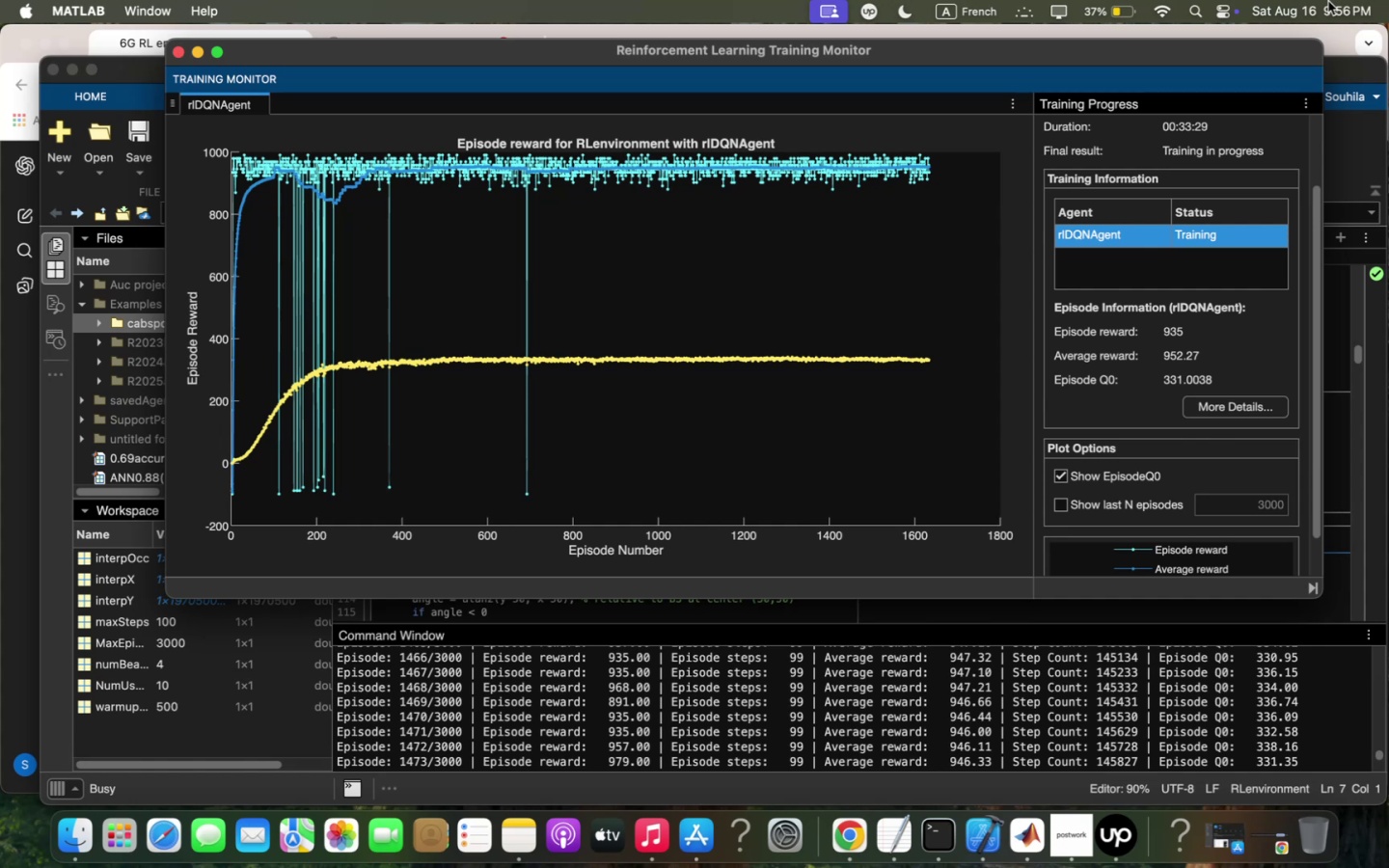 
scroll: coordinate [1128, 337], scroll_direction: down, amount: 9.0
 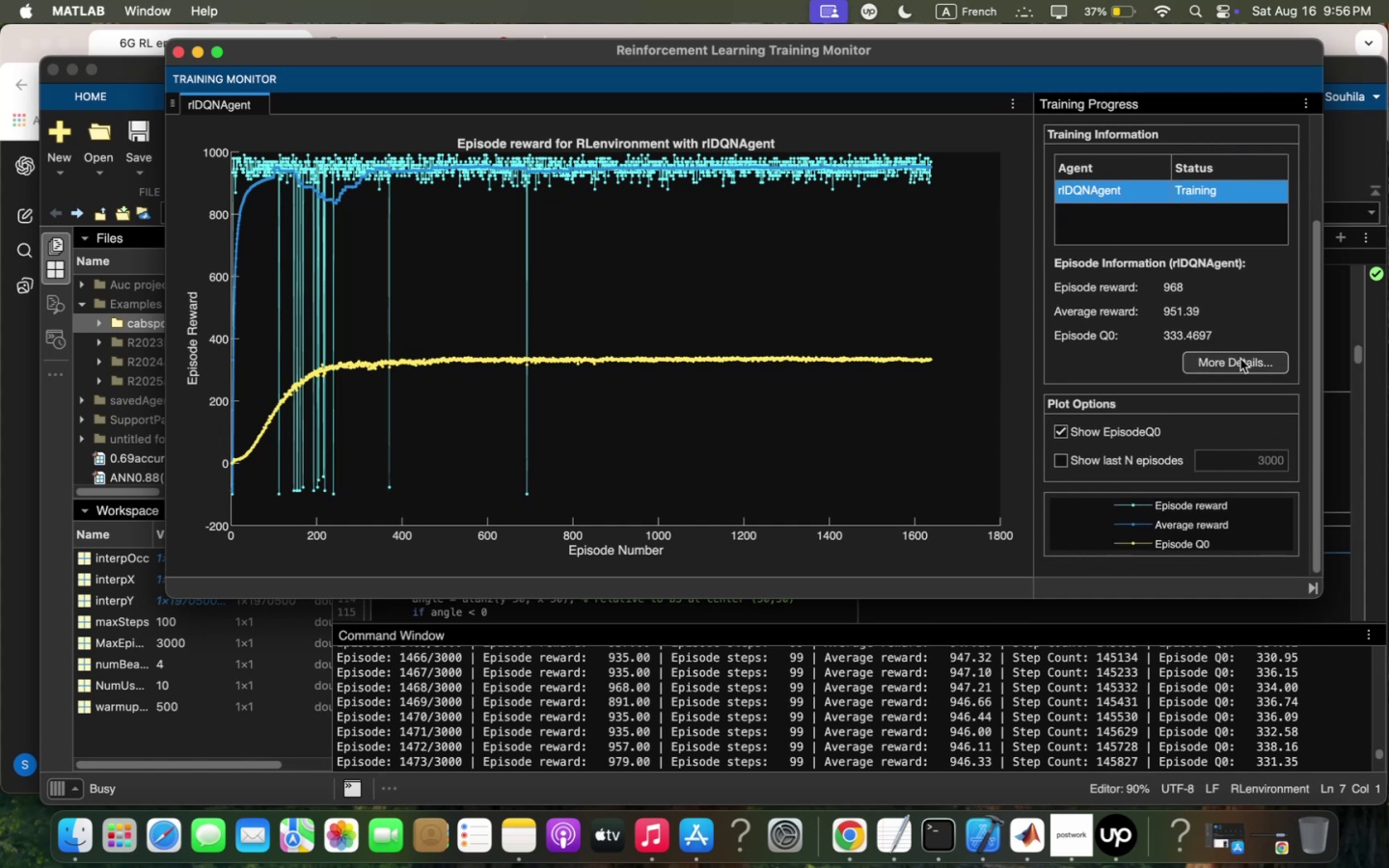 
left_click([1241, 360])
 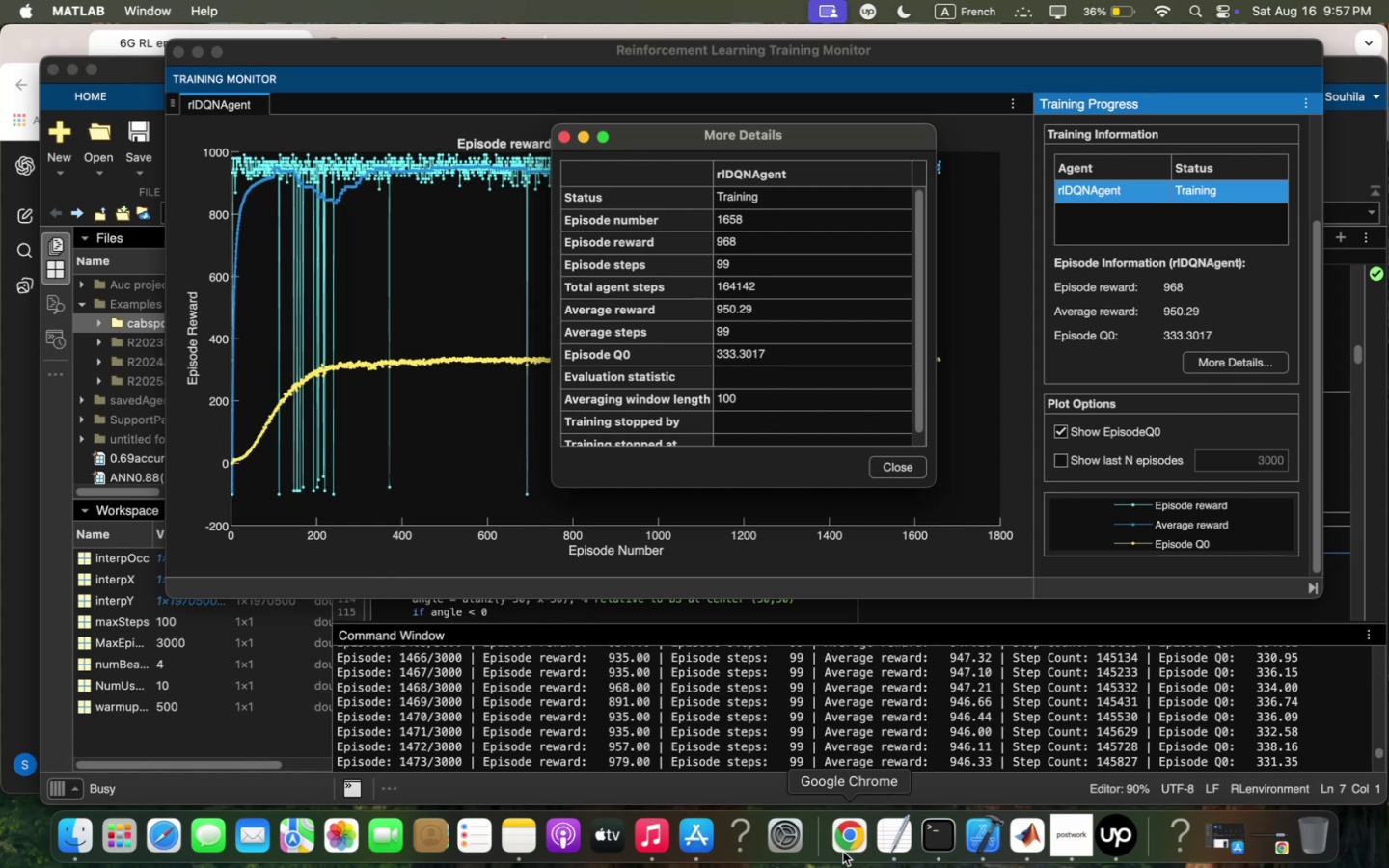 
wait(34.71)
 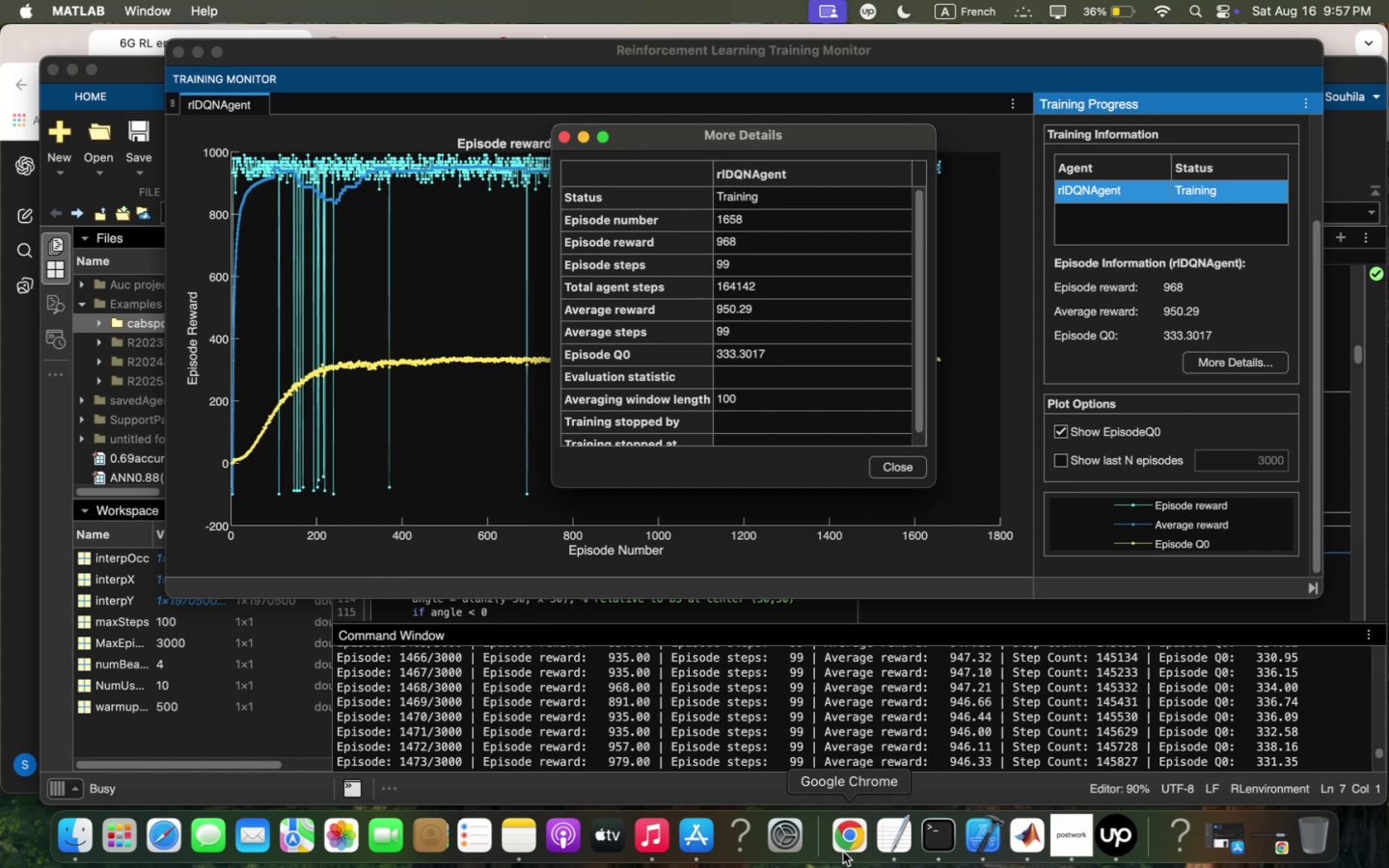 
scroll: coordinate [1198, 493], scroll_direction: up, amount: 6.0
 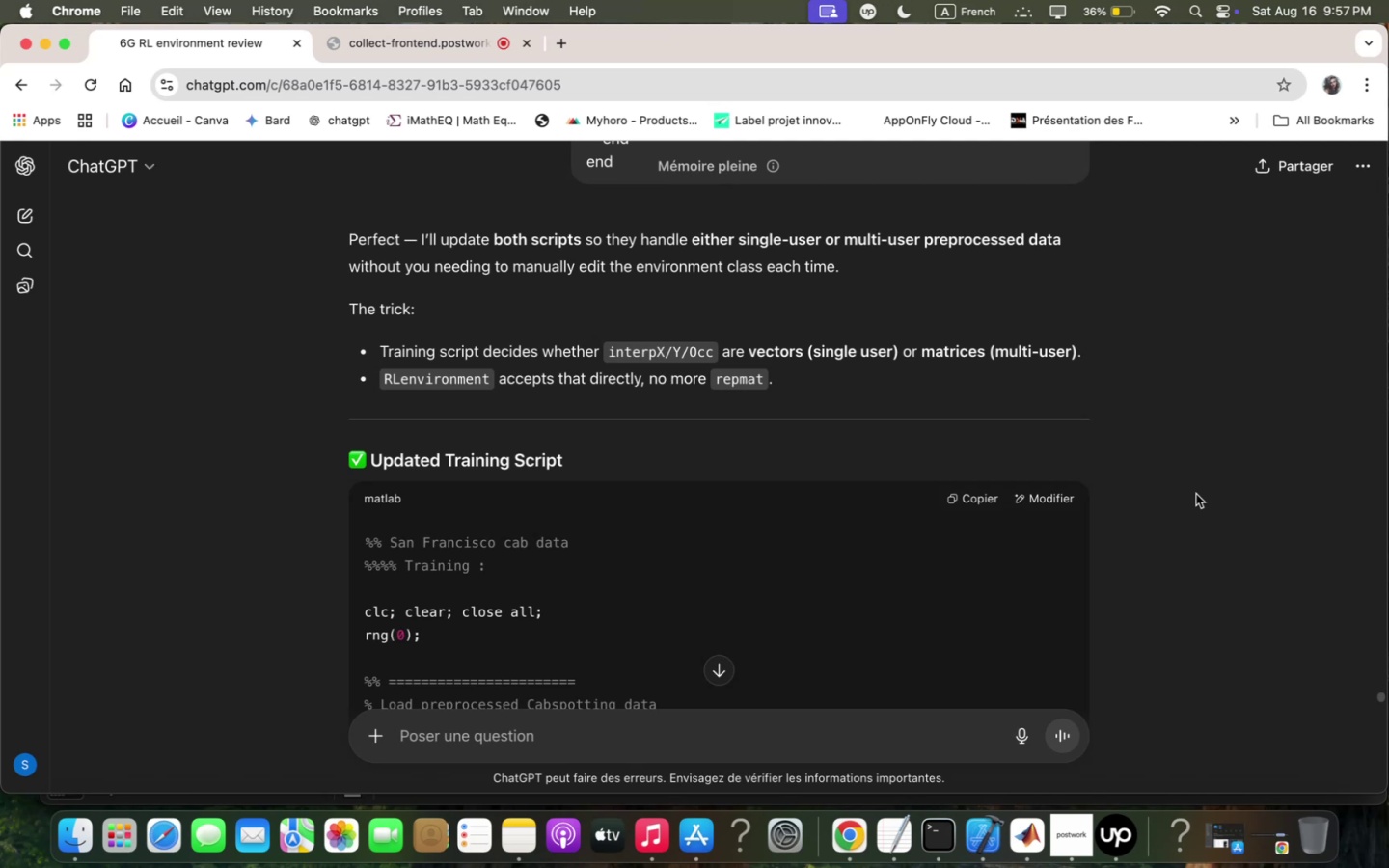 
wait(29.17)
 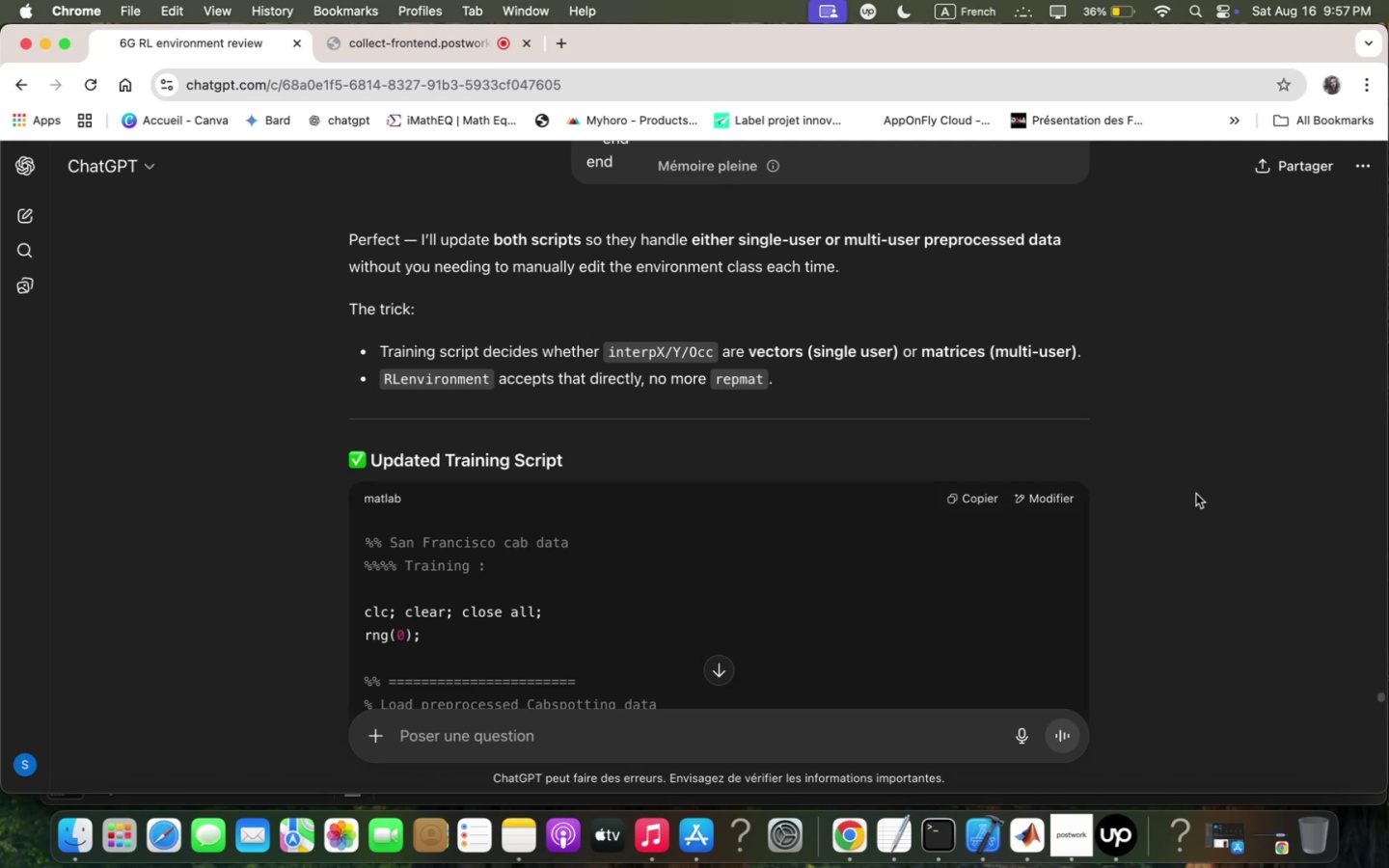 
scroll: coordinate [1091, 465], scroll_direction: down, amount: 3.0
 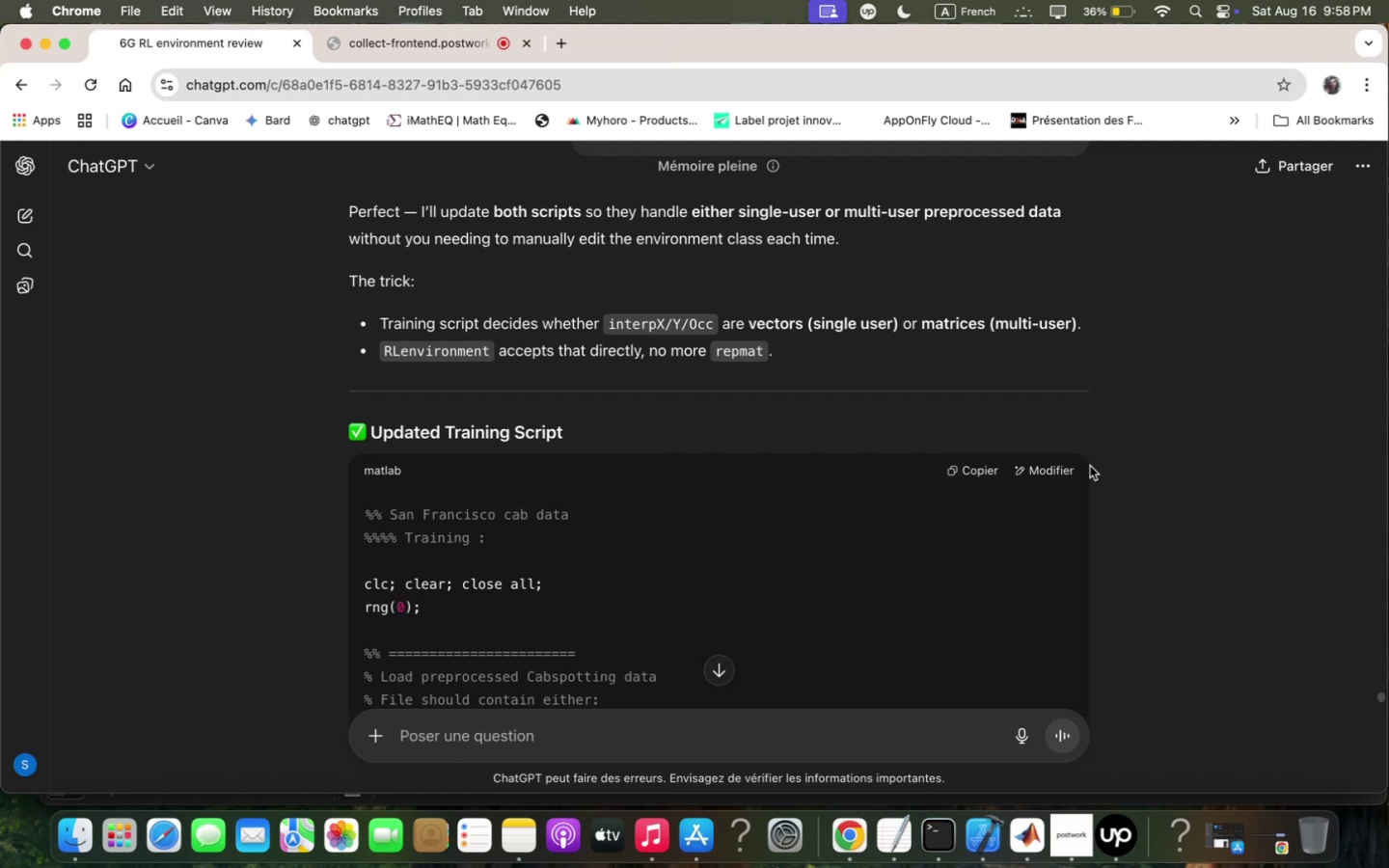 
wait(31.38)
 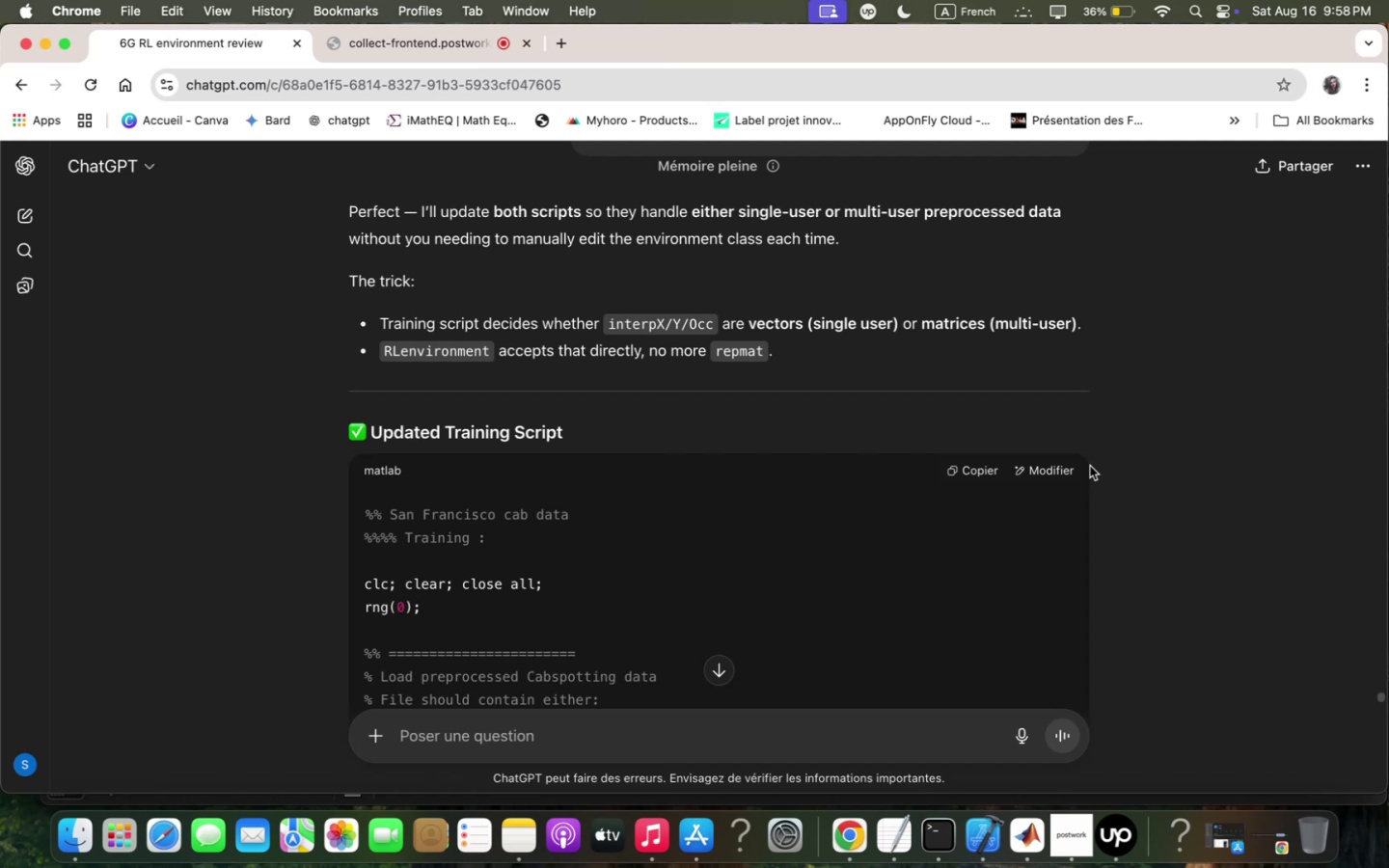 
scroll: coordinate [1293, 382], scroll_direction: down, amount: 3.0
 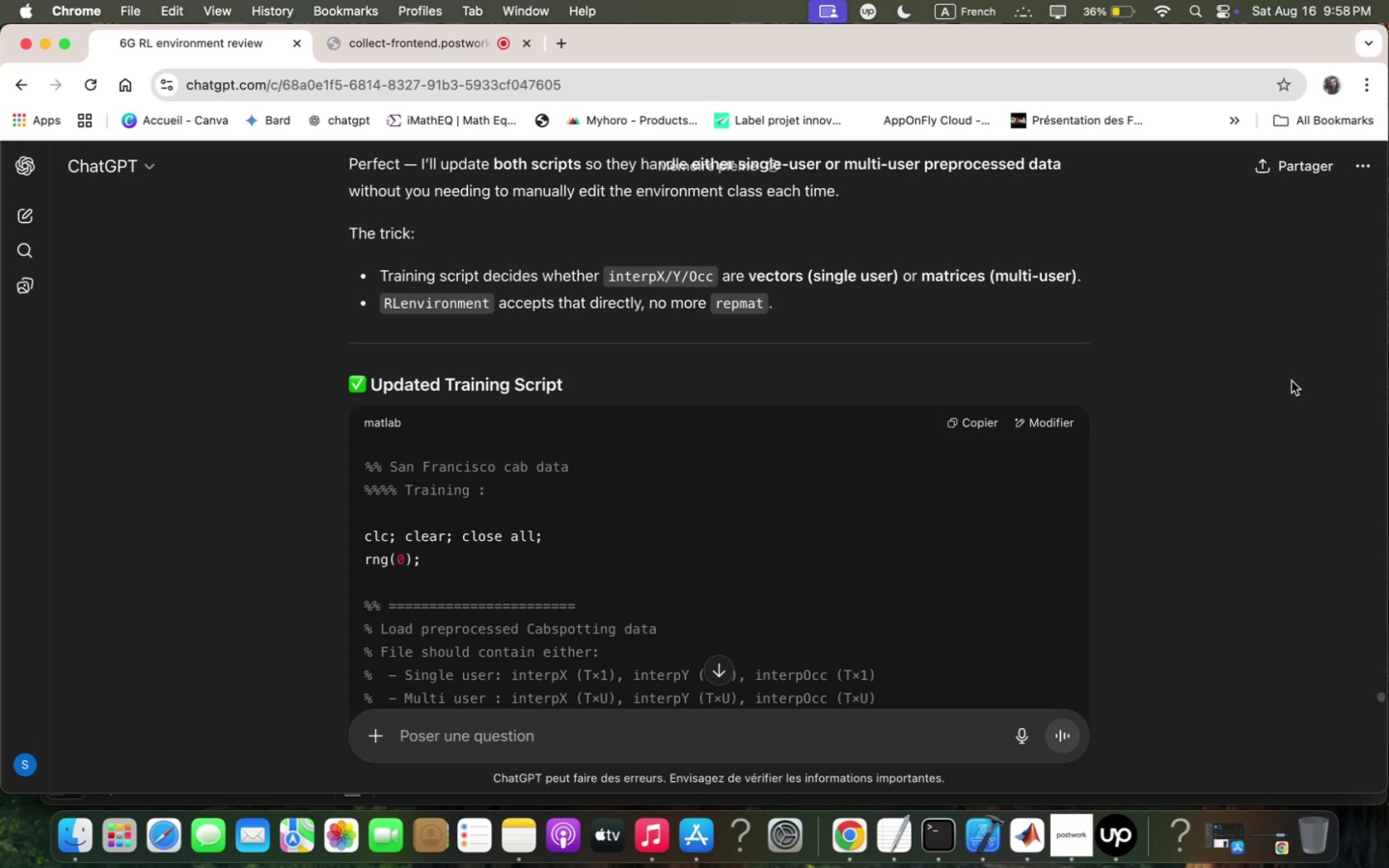 
scroll: coordinate [1292, 379], scroll_direction: up, amount: 4.0
 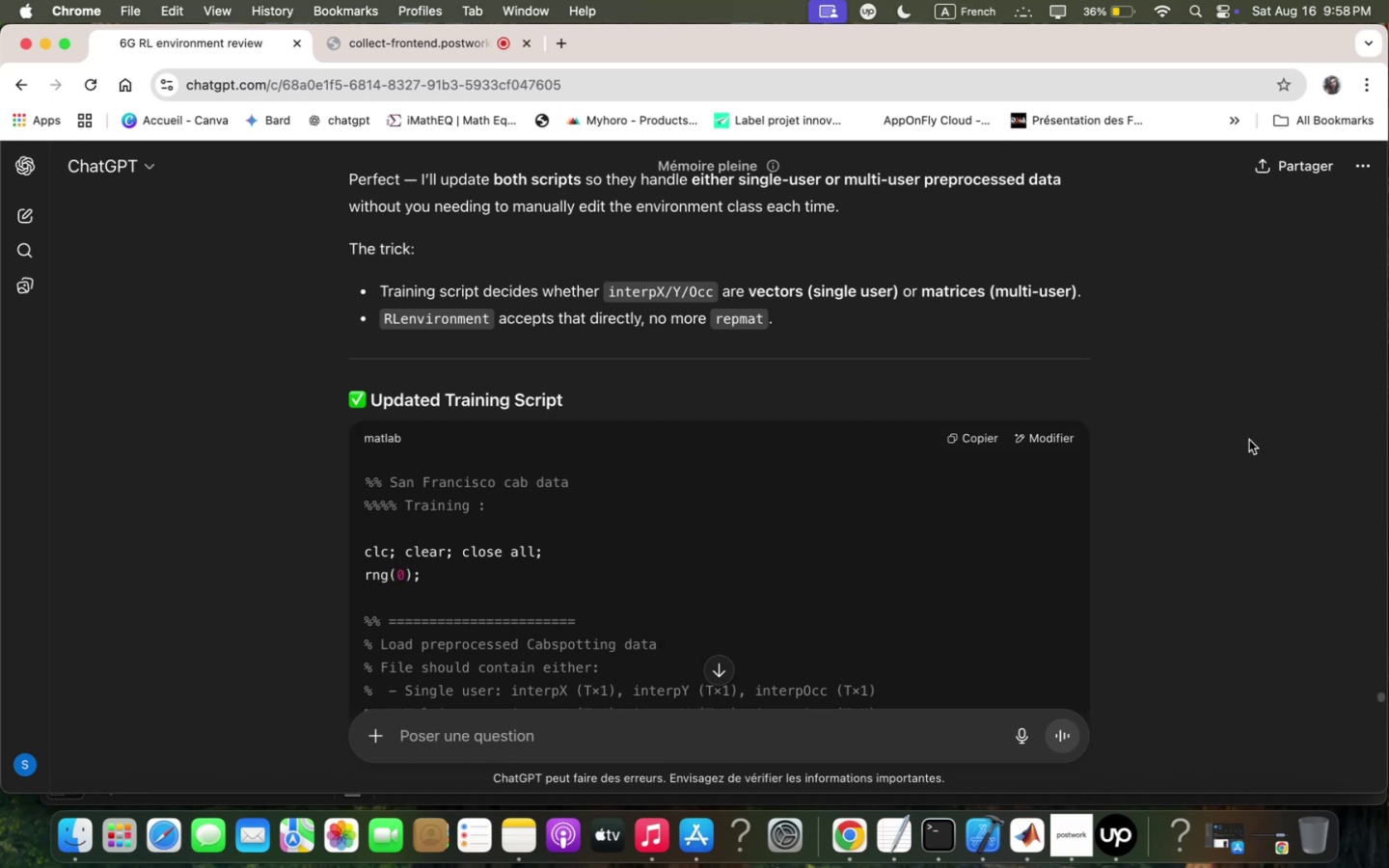 
wait(30.32)
 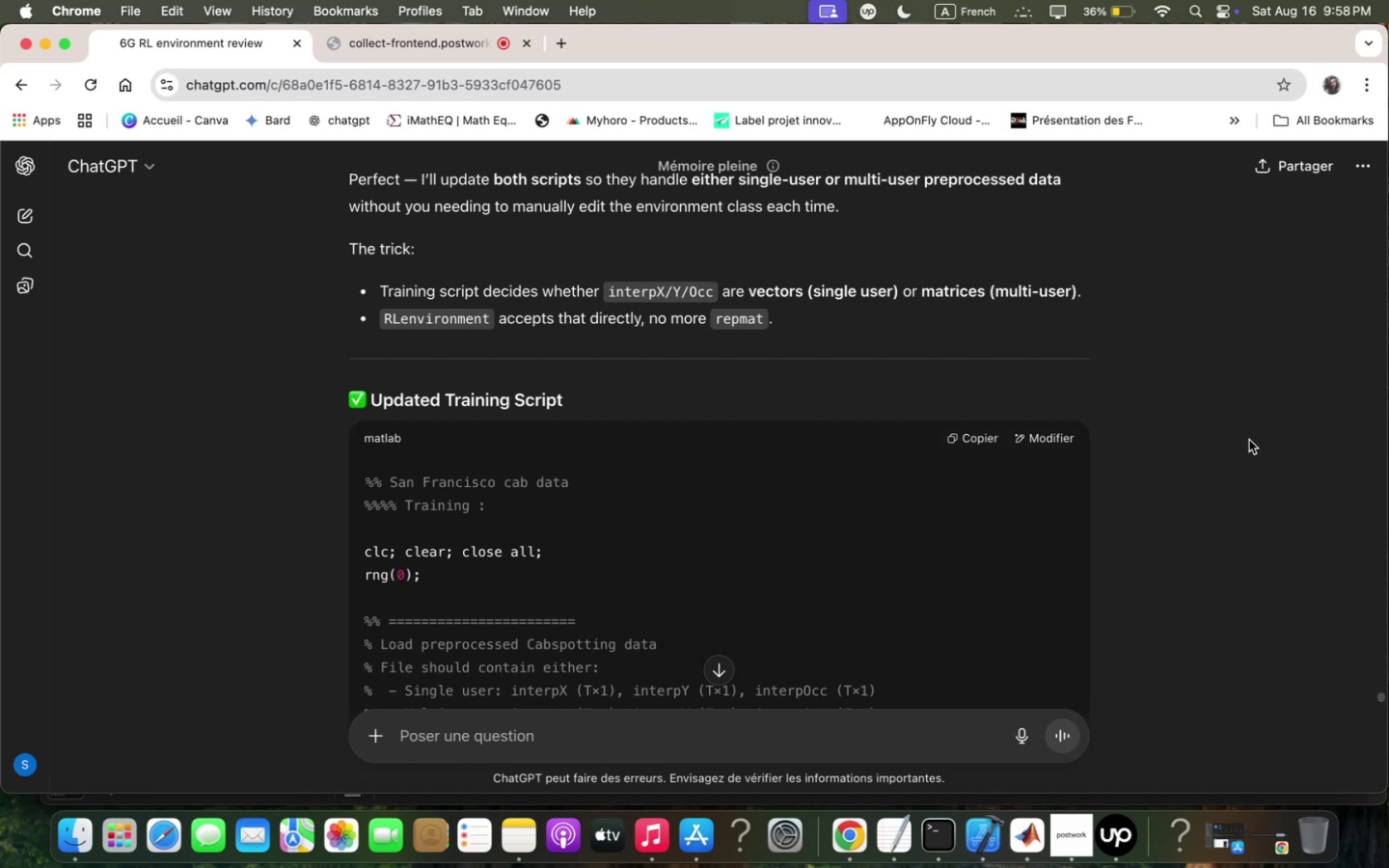 
scroll: coordinate [1248, 439], scroll_direction: down, amount: 2.0
 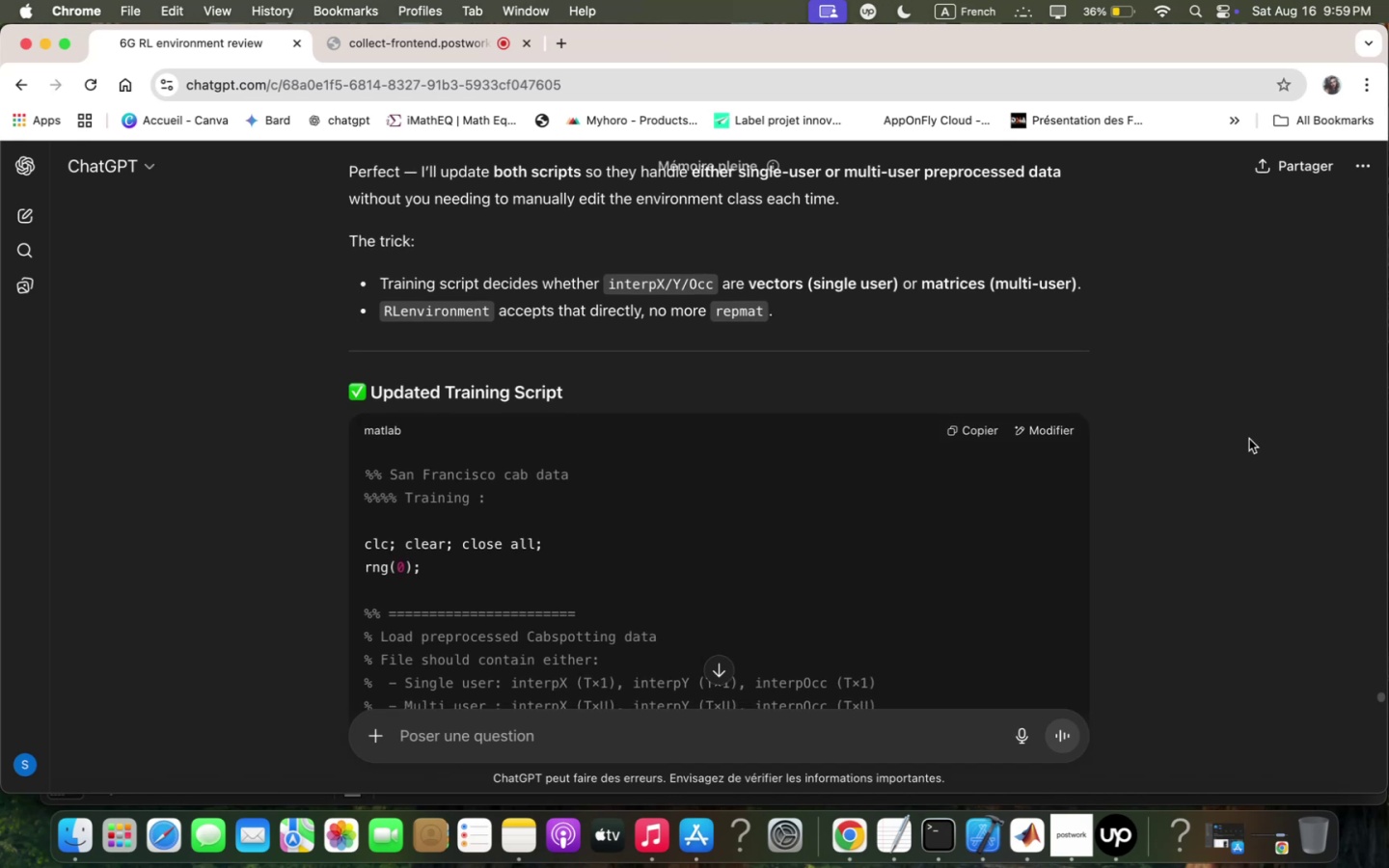 
wait(6.68)
 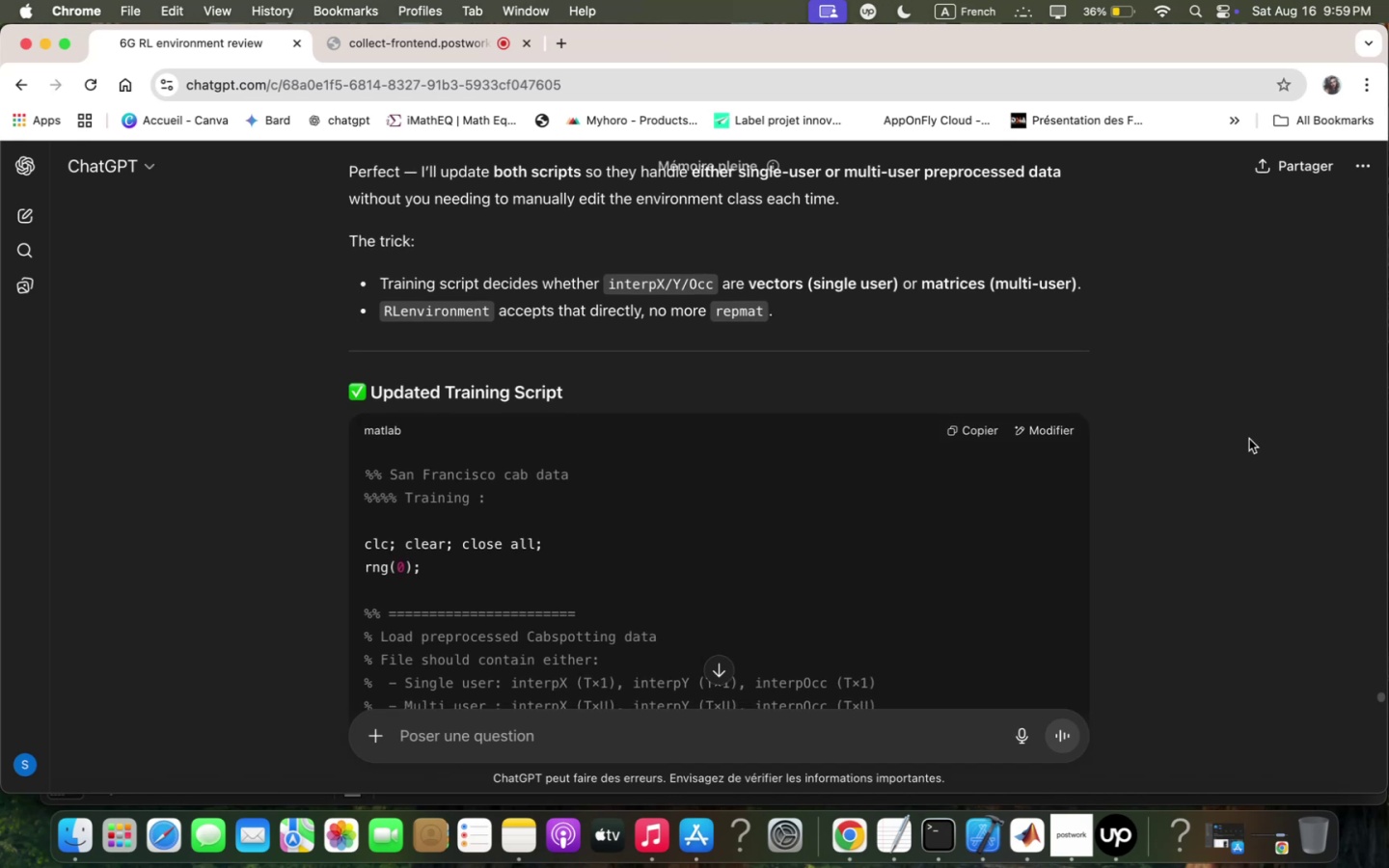 
scroll: coordinate [1249, 439], scroll_direction: down, amount: 1.0
 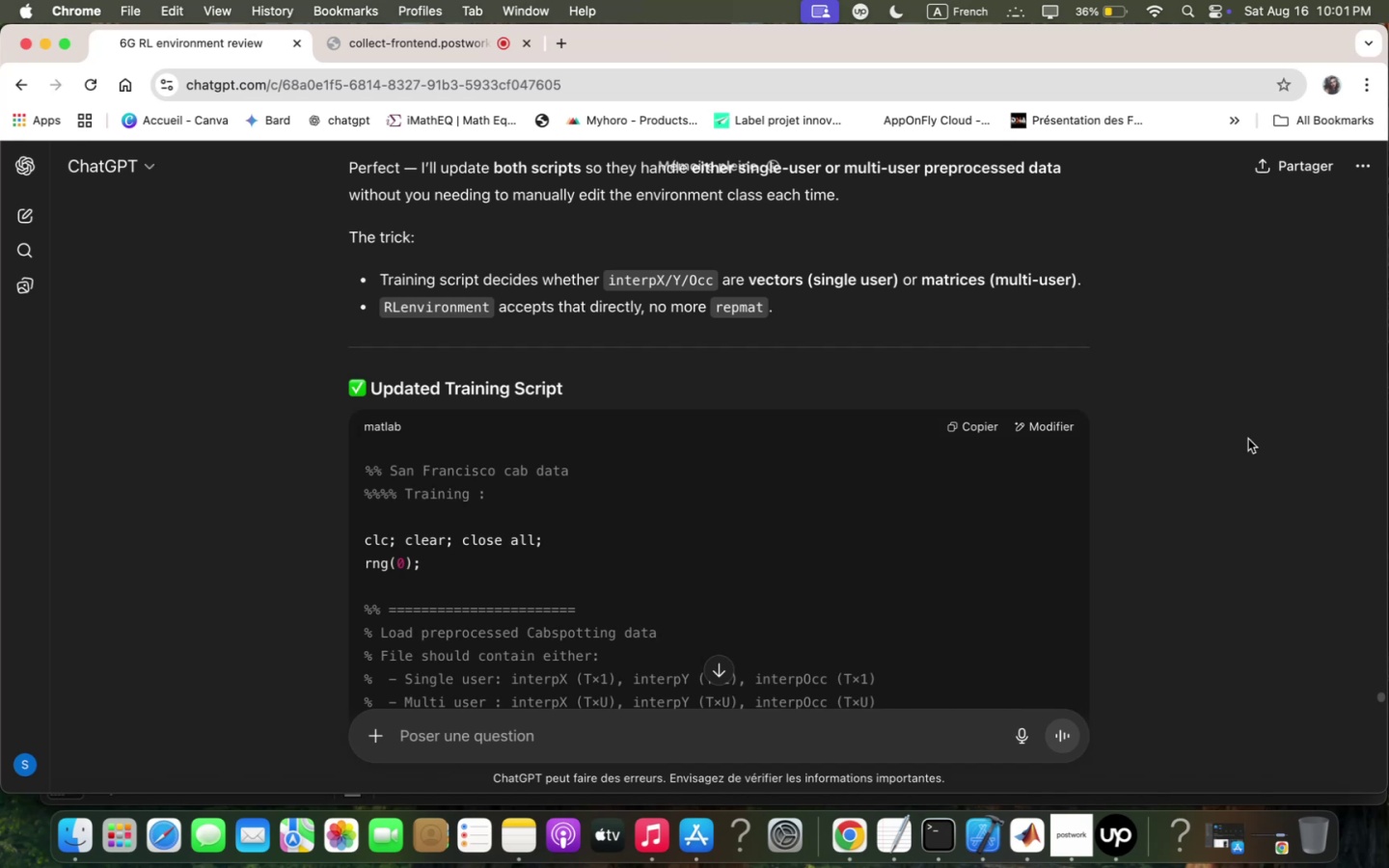 
wait(116.65)
 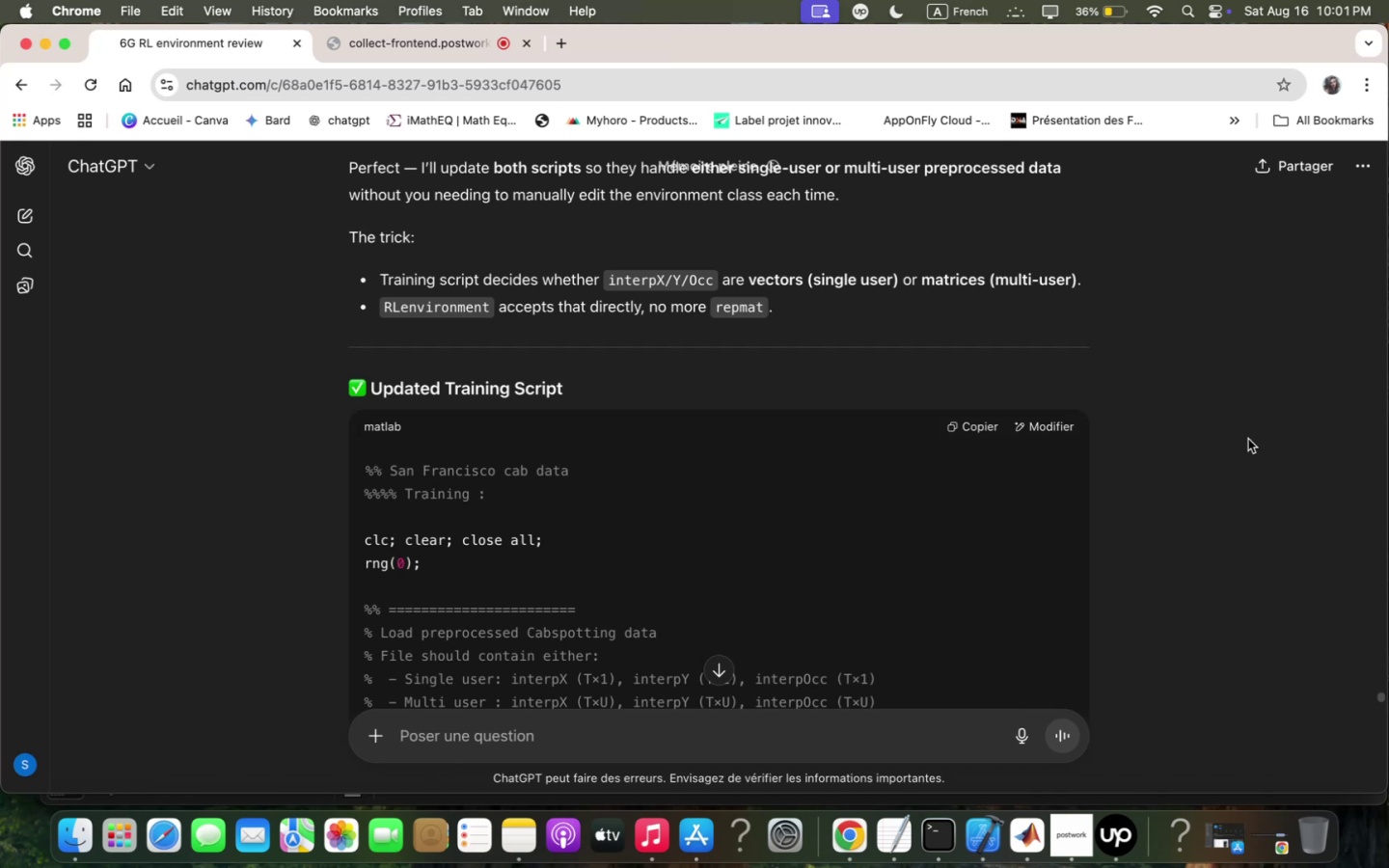 
scroll: coordinate [1194, 442], scroll_direction: down, amount: 2.0
 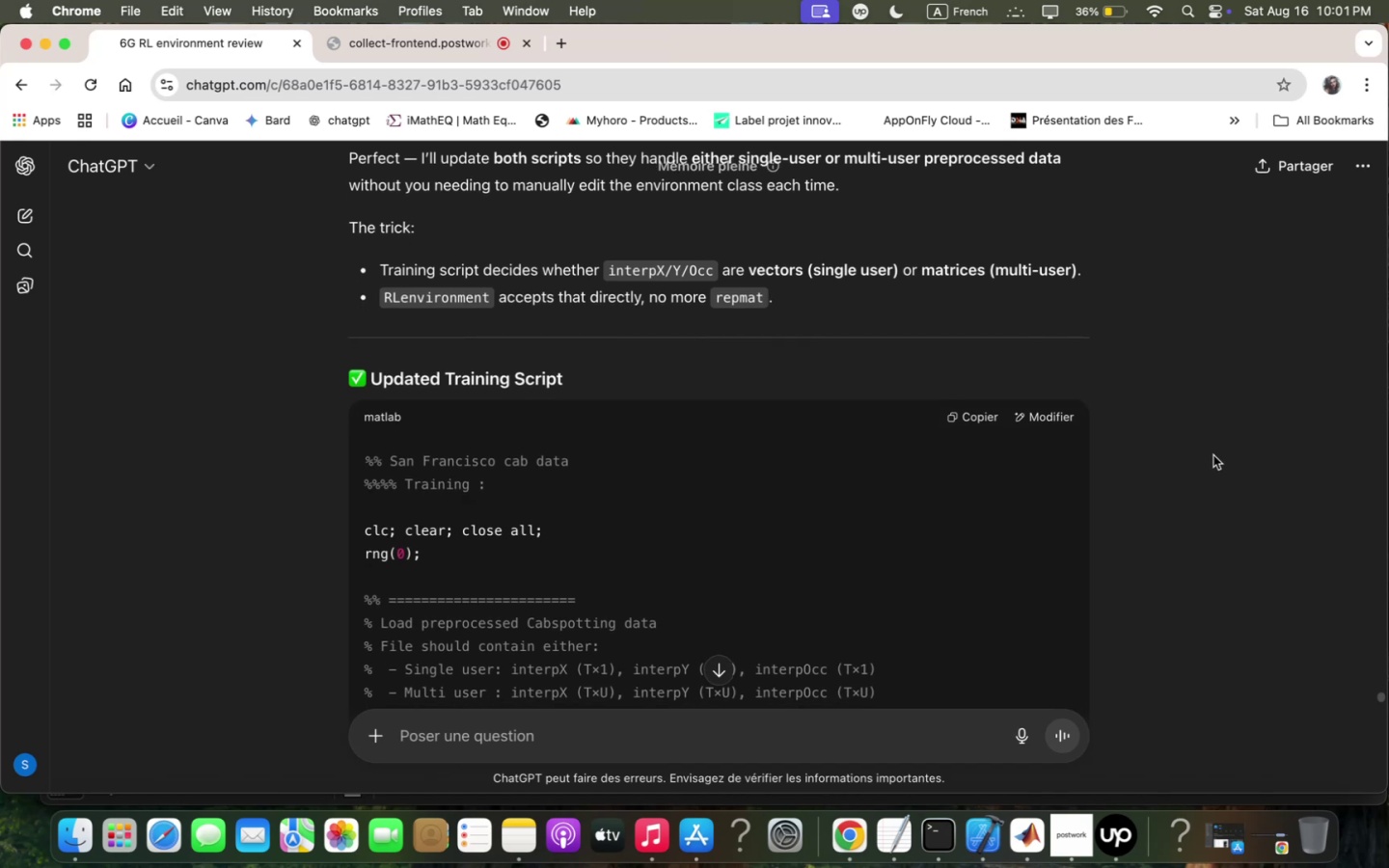 
wait(8.43)
 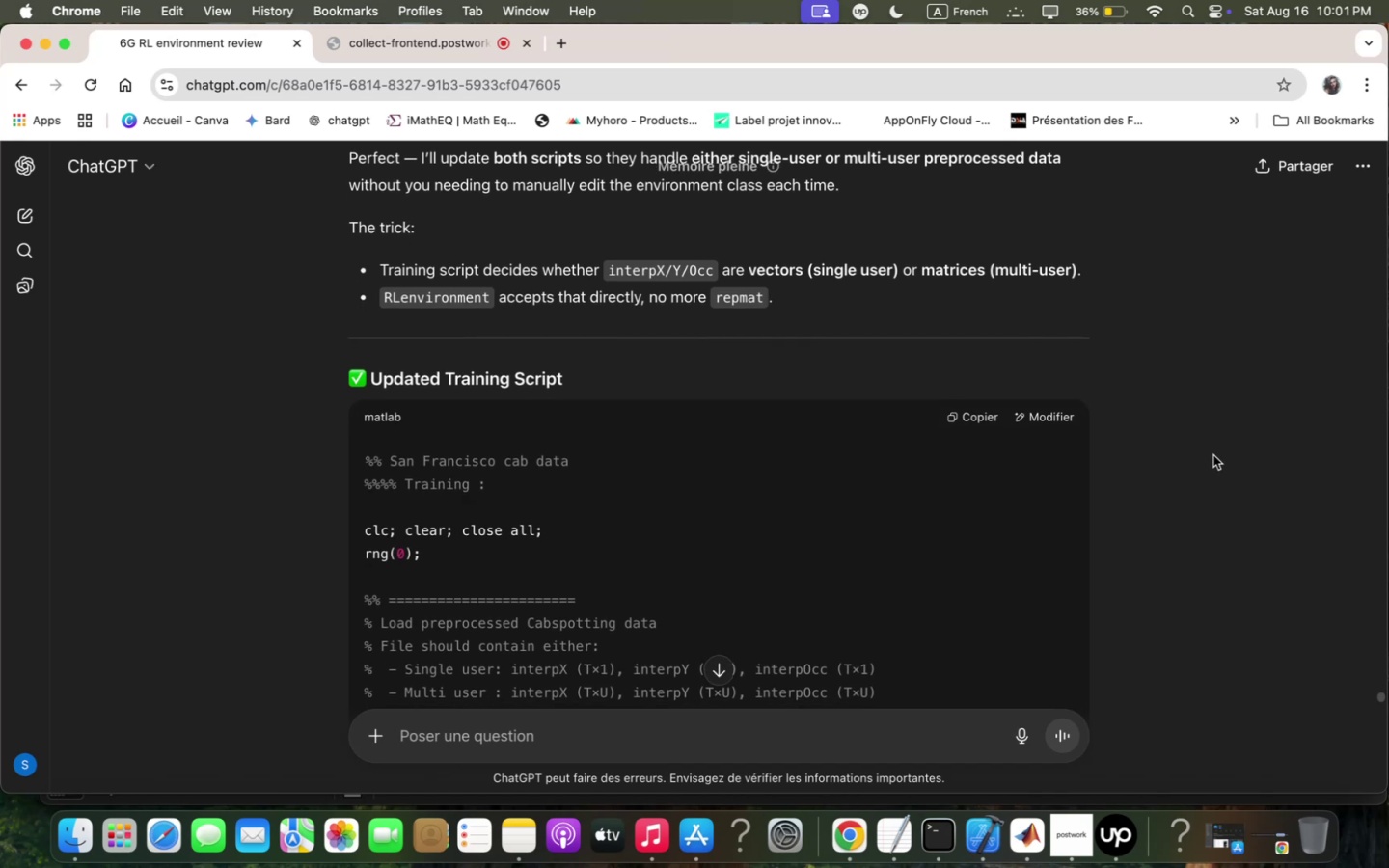 
scroll: coordinate [1180, 477], scroll_direction: down, amount: 10.0
 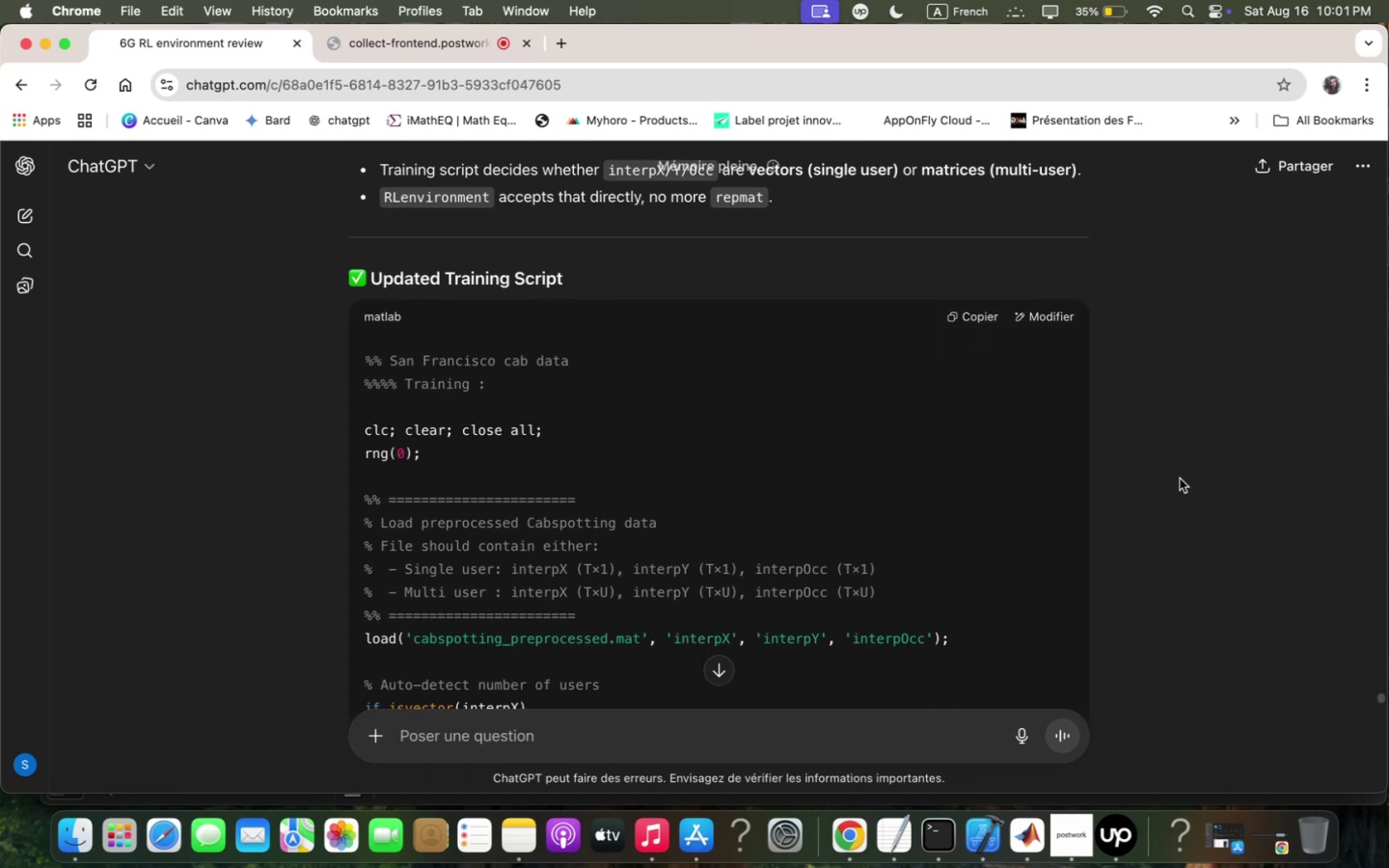 
scroll: coordinate [1180, 477], scroll_direction: down, amount: 4.0
 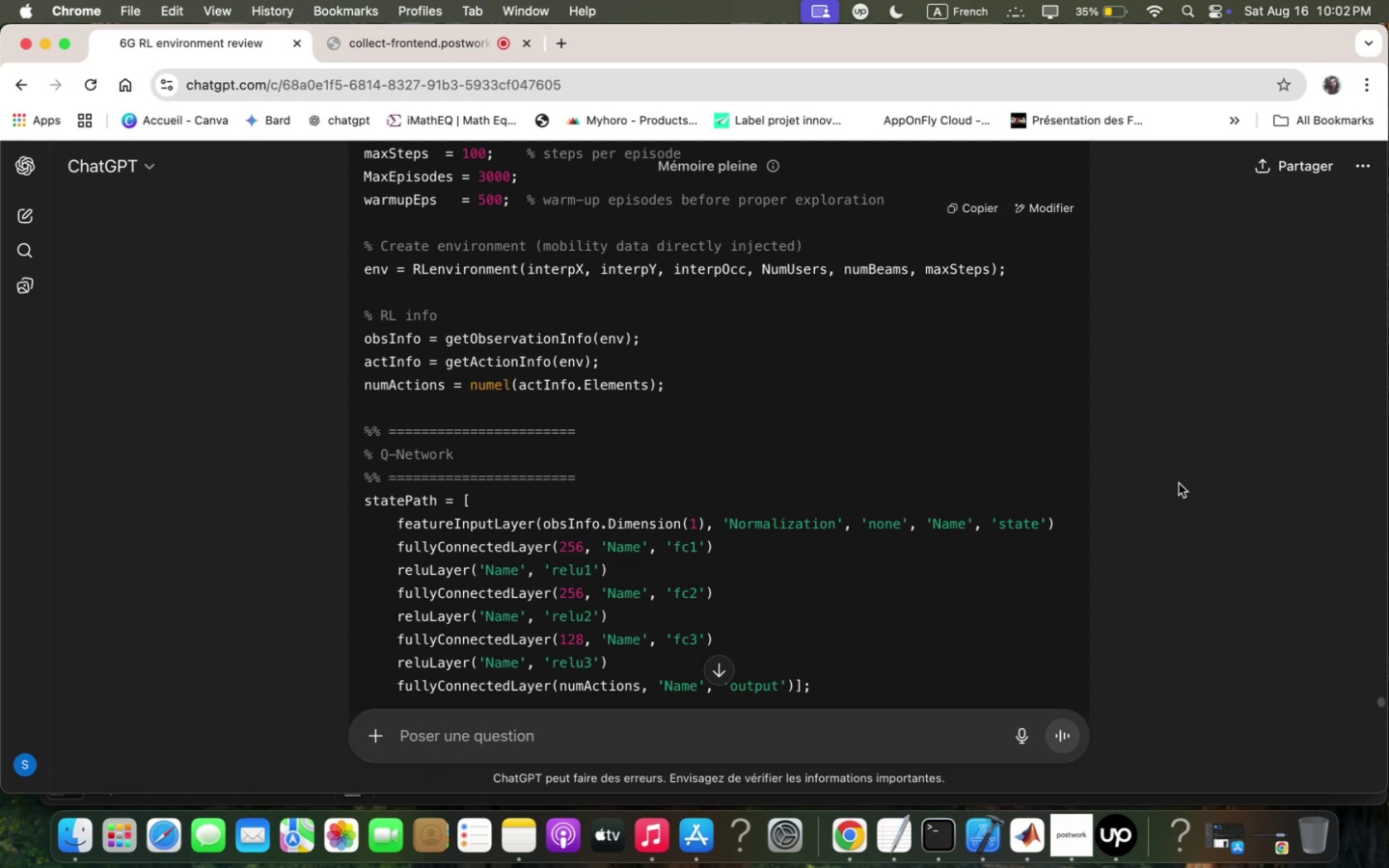 
wait(46.08)
 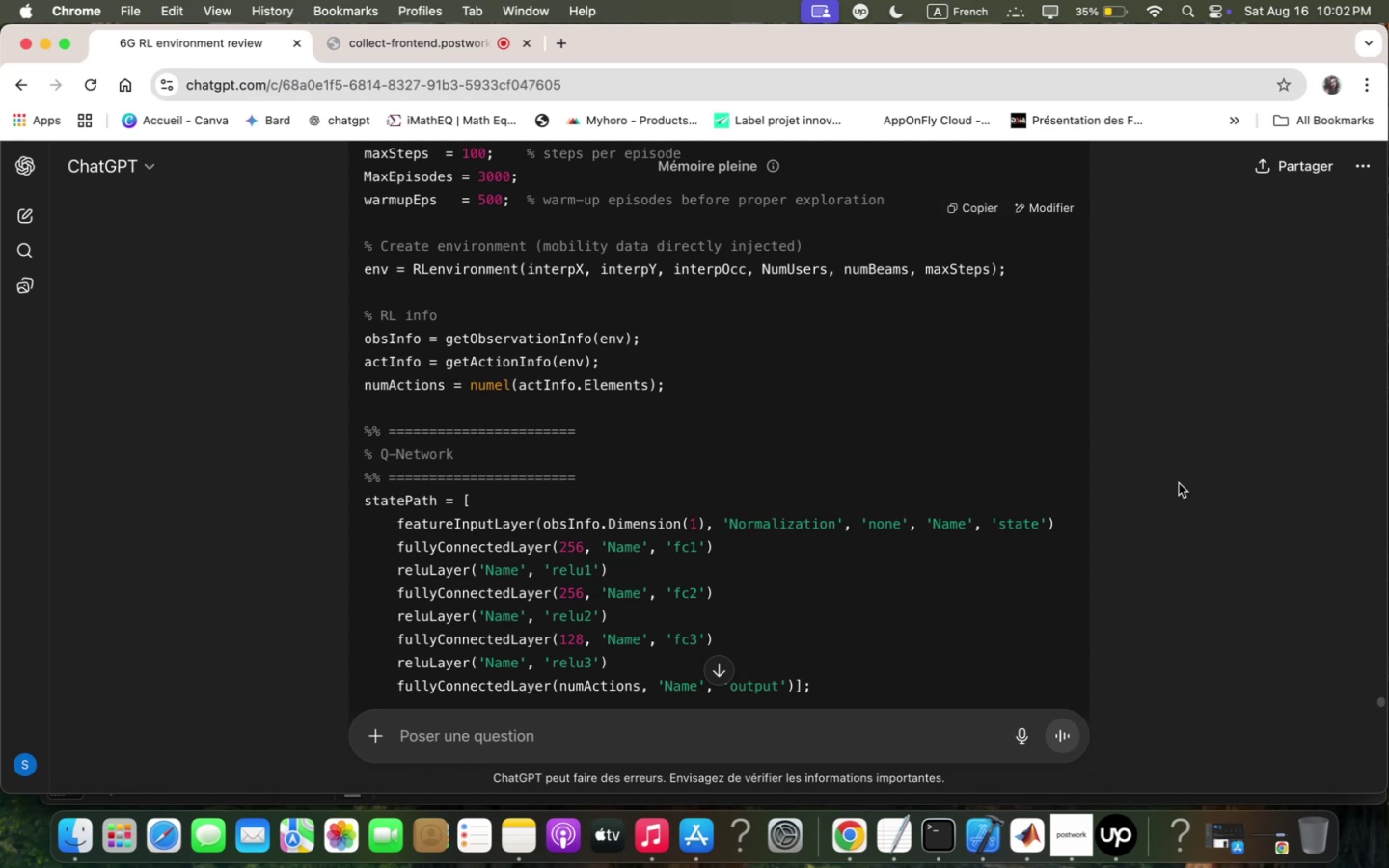 
scroll: coordinate [1179, 483], scroll_direction: down, amount: 3.0
 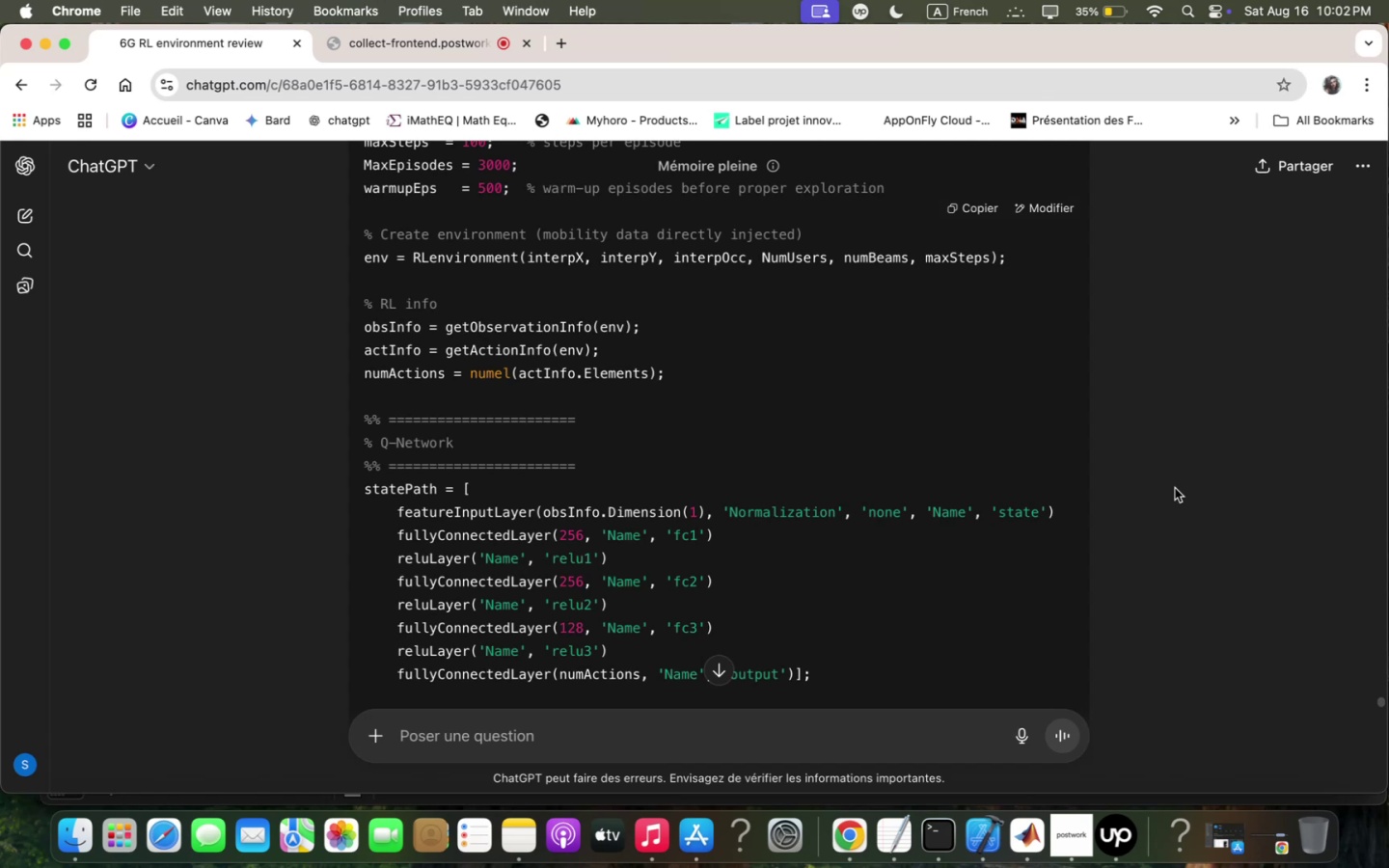 
wait(24.65)
 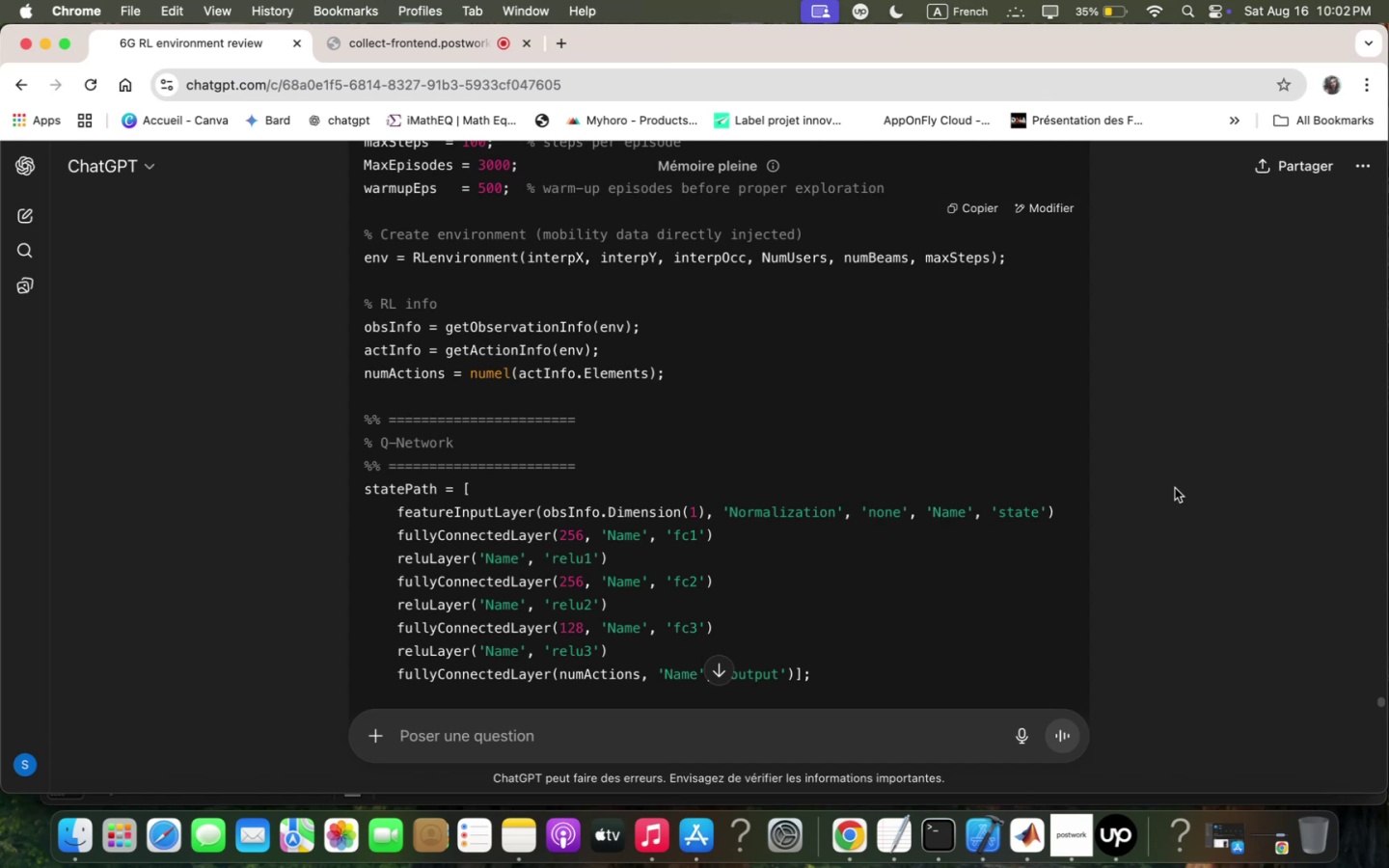 
scroll: coordinate [1012, 518], scroll_direction: down, amount: 63.0
 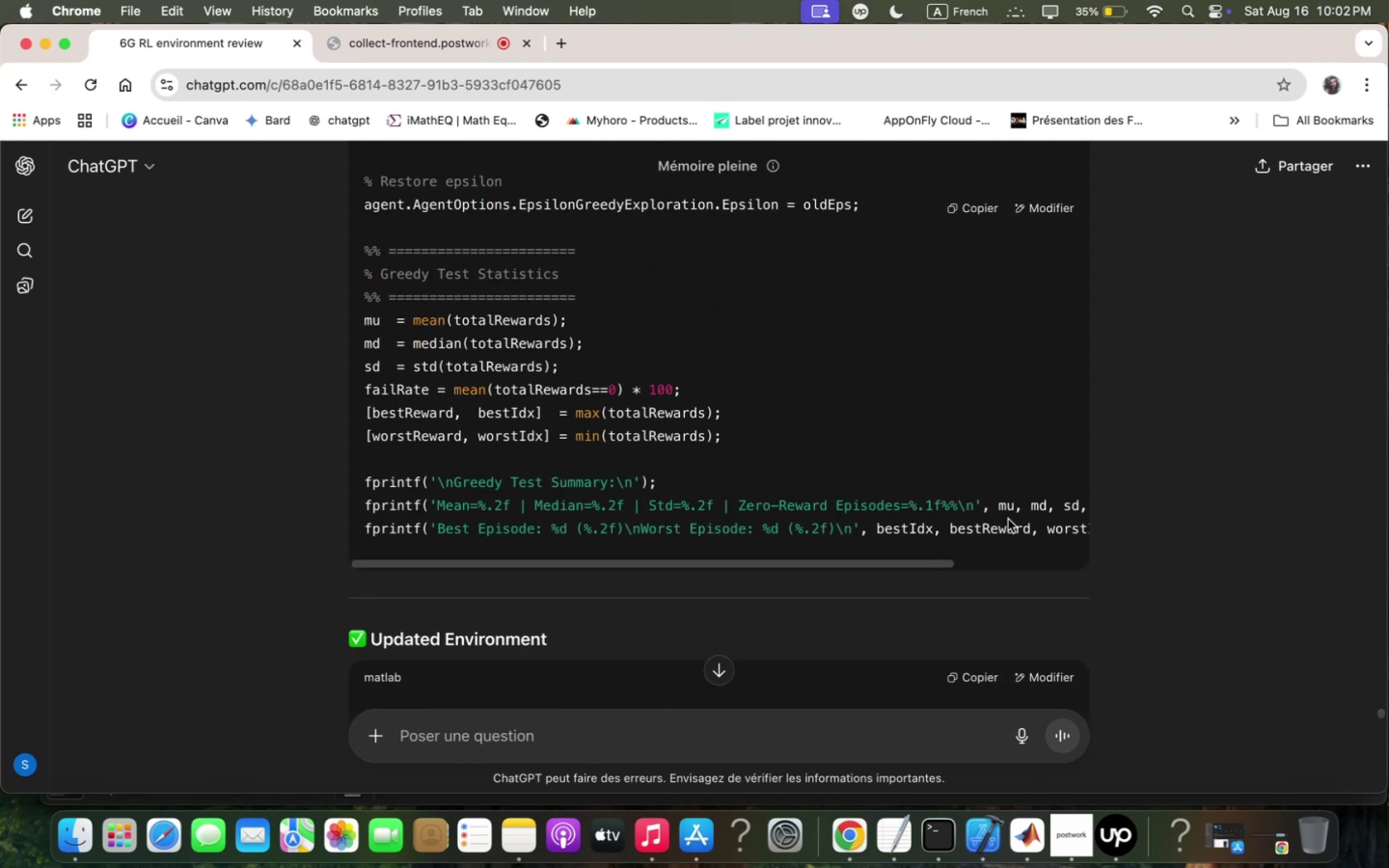 
scroll: coordinate [1001, 512], scroll_direction: down, amount: 85.0
 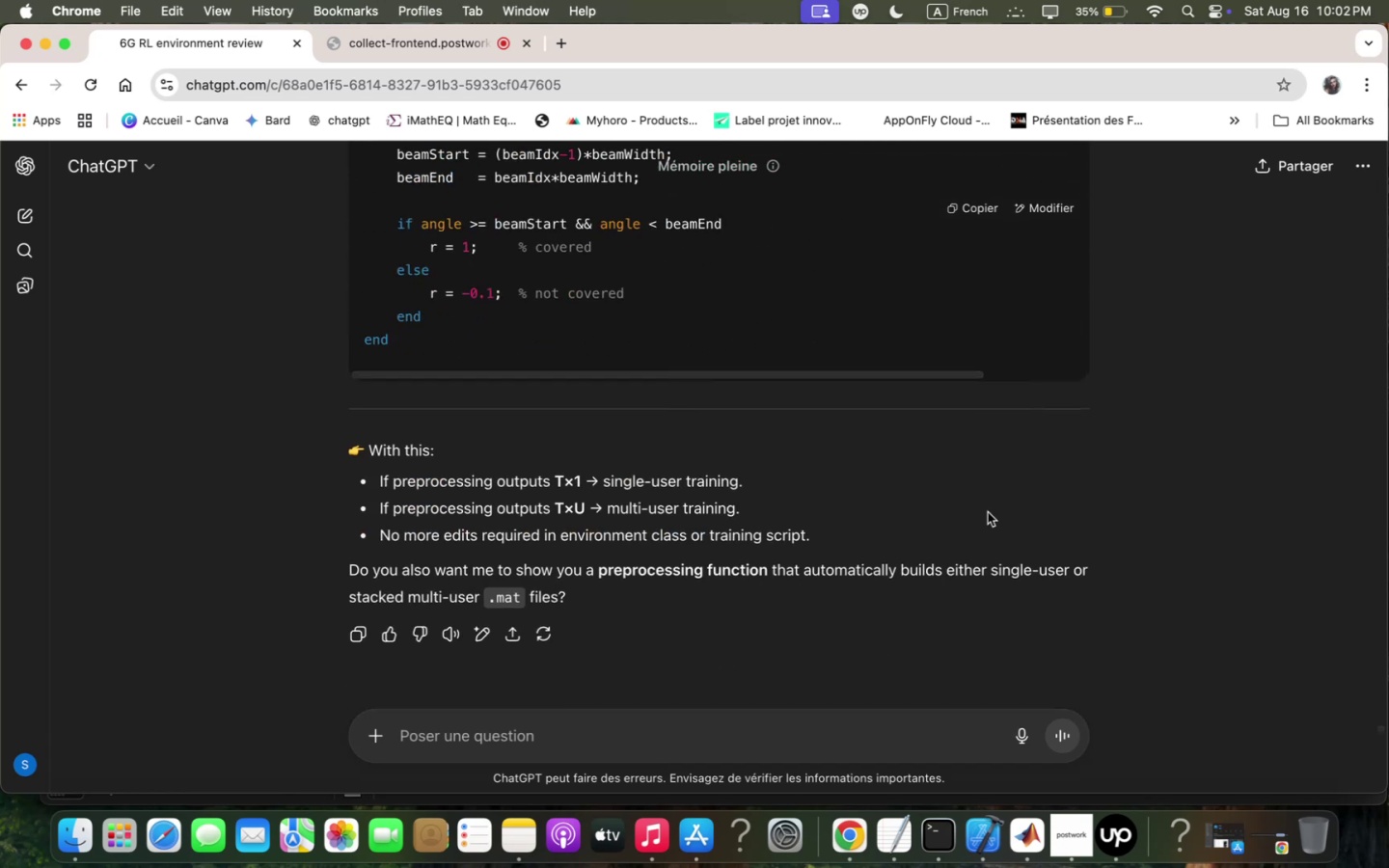 
wait(8.18)
 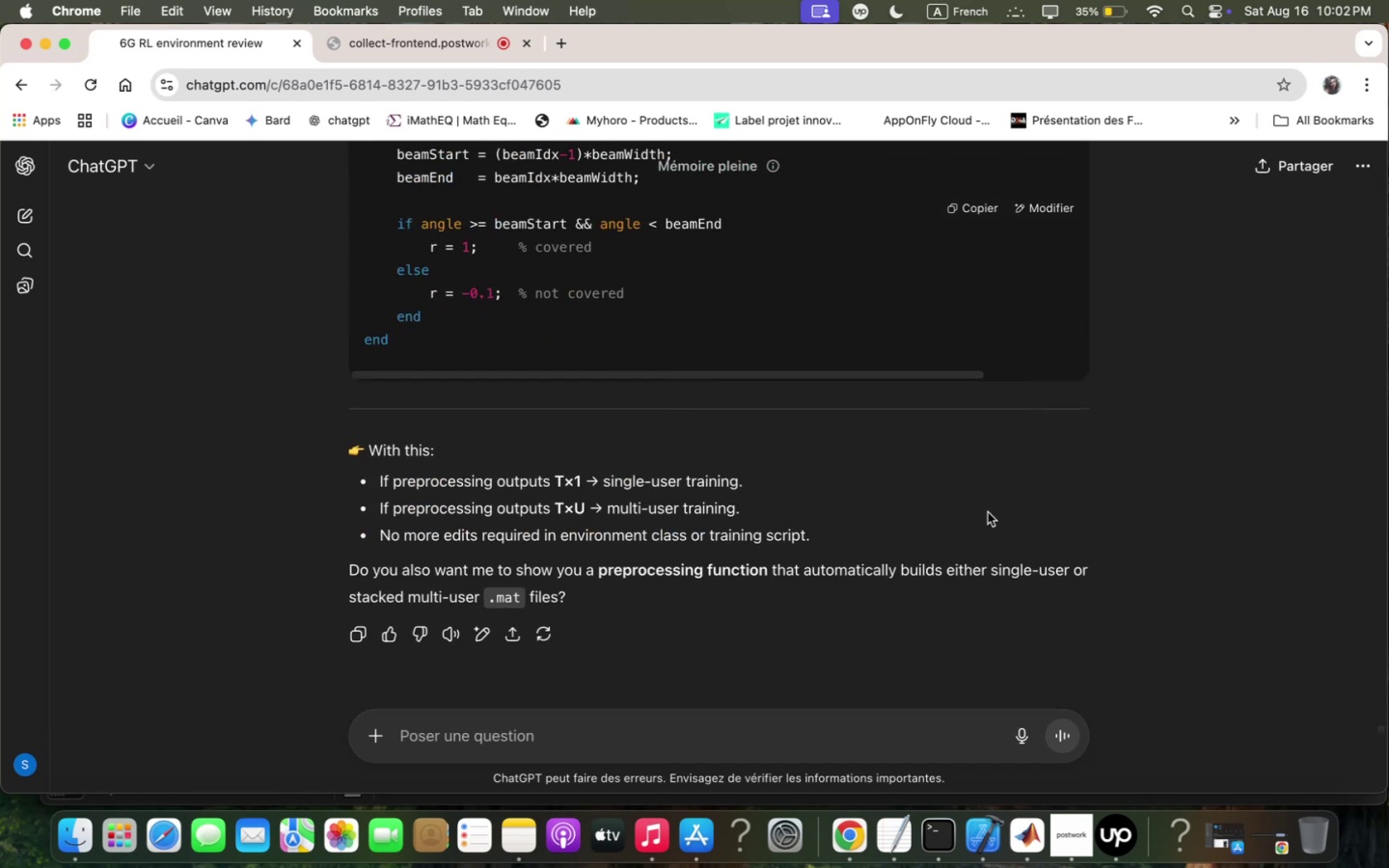 
scroll: coordinate [984, 511], scroll_direction: down, amount: 2.0
 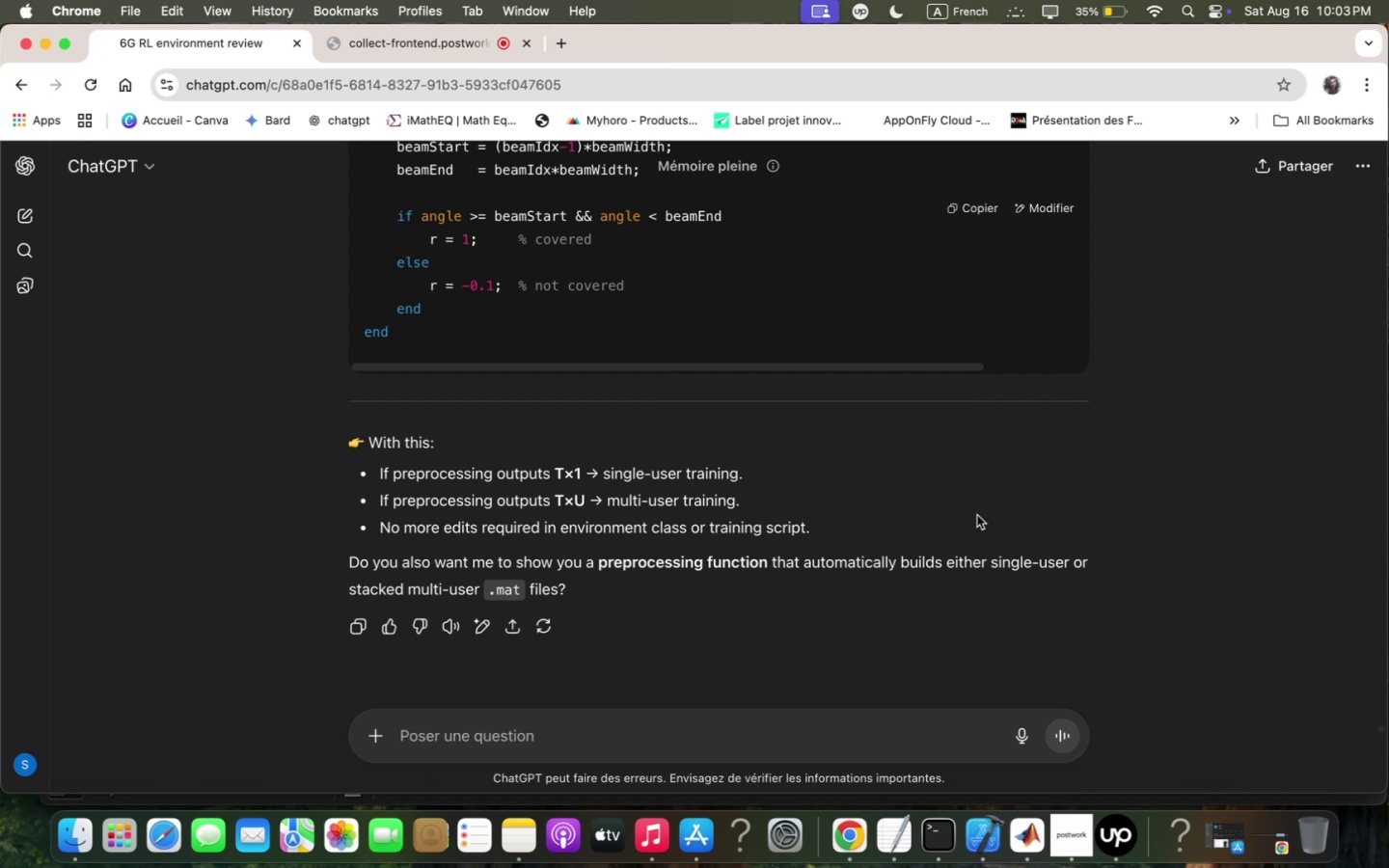 
wait(49.8)
 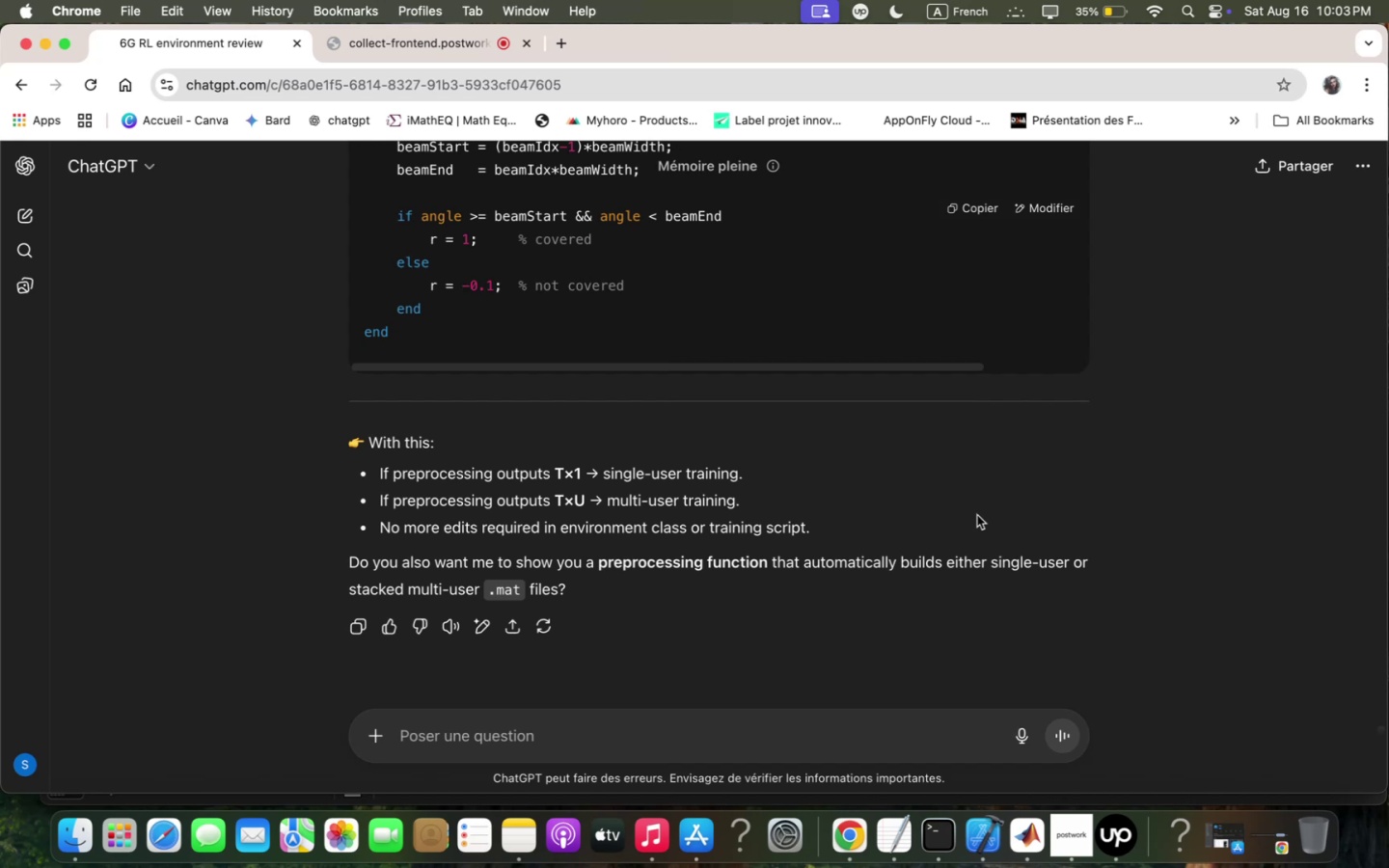 
scroll: coordinate [1097, 420], scroll_direction: down, amount: 3.0
 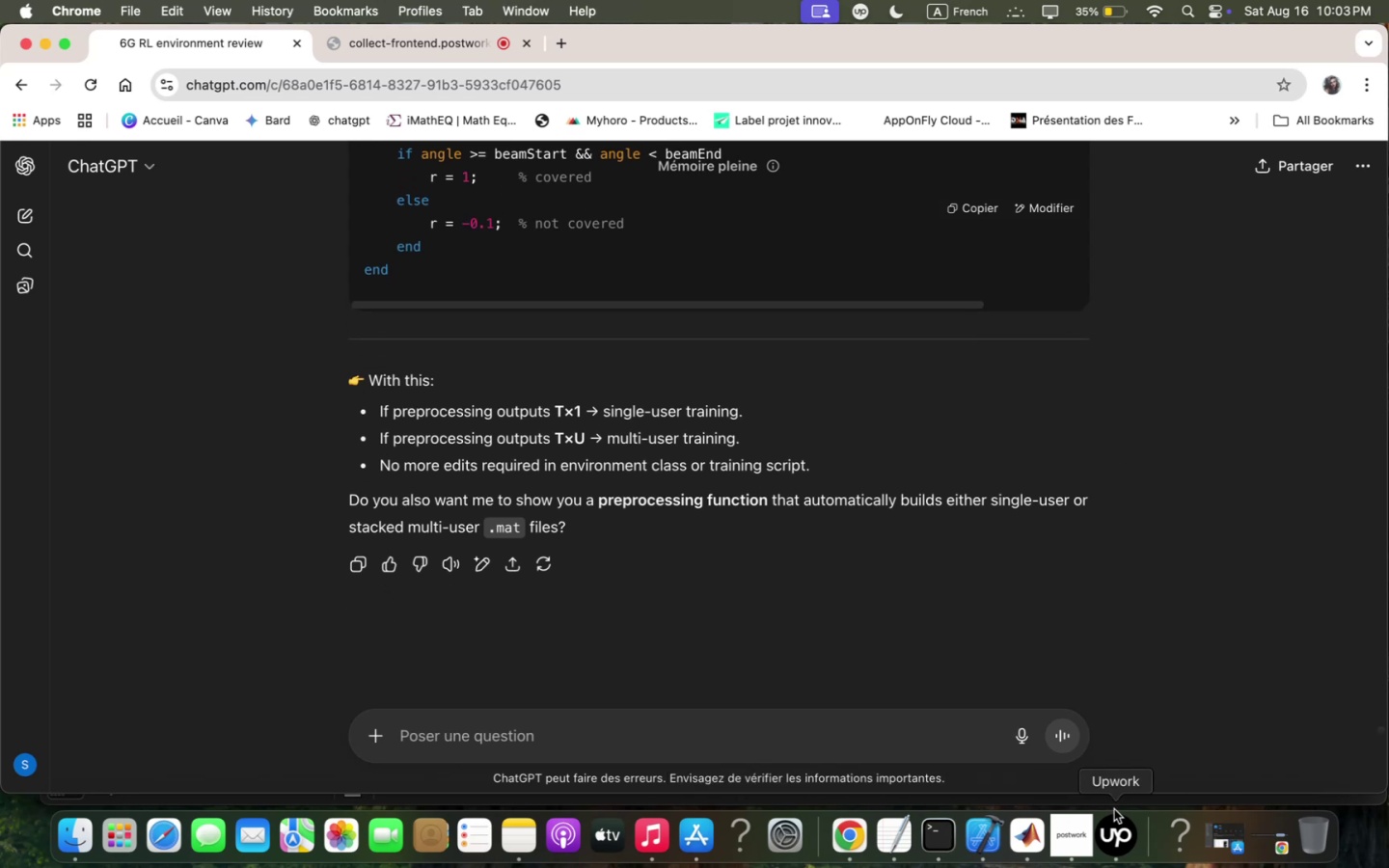 
left_click_drag(start_coordinate=[1148, 693], to_coordinate=[1185, 683])
 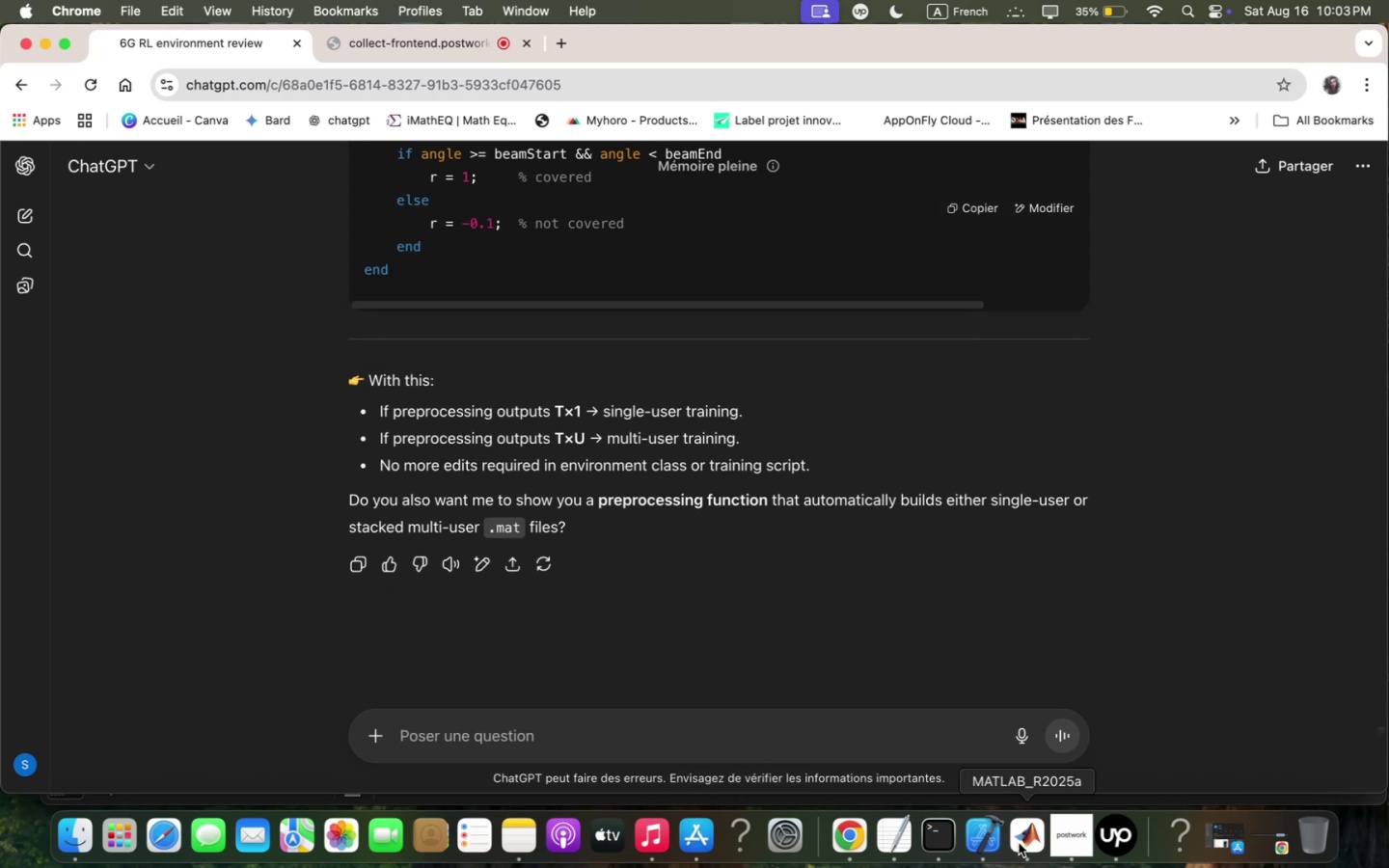 
left_click([1041, 831])
 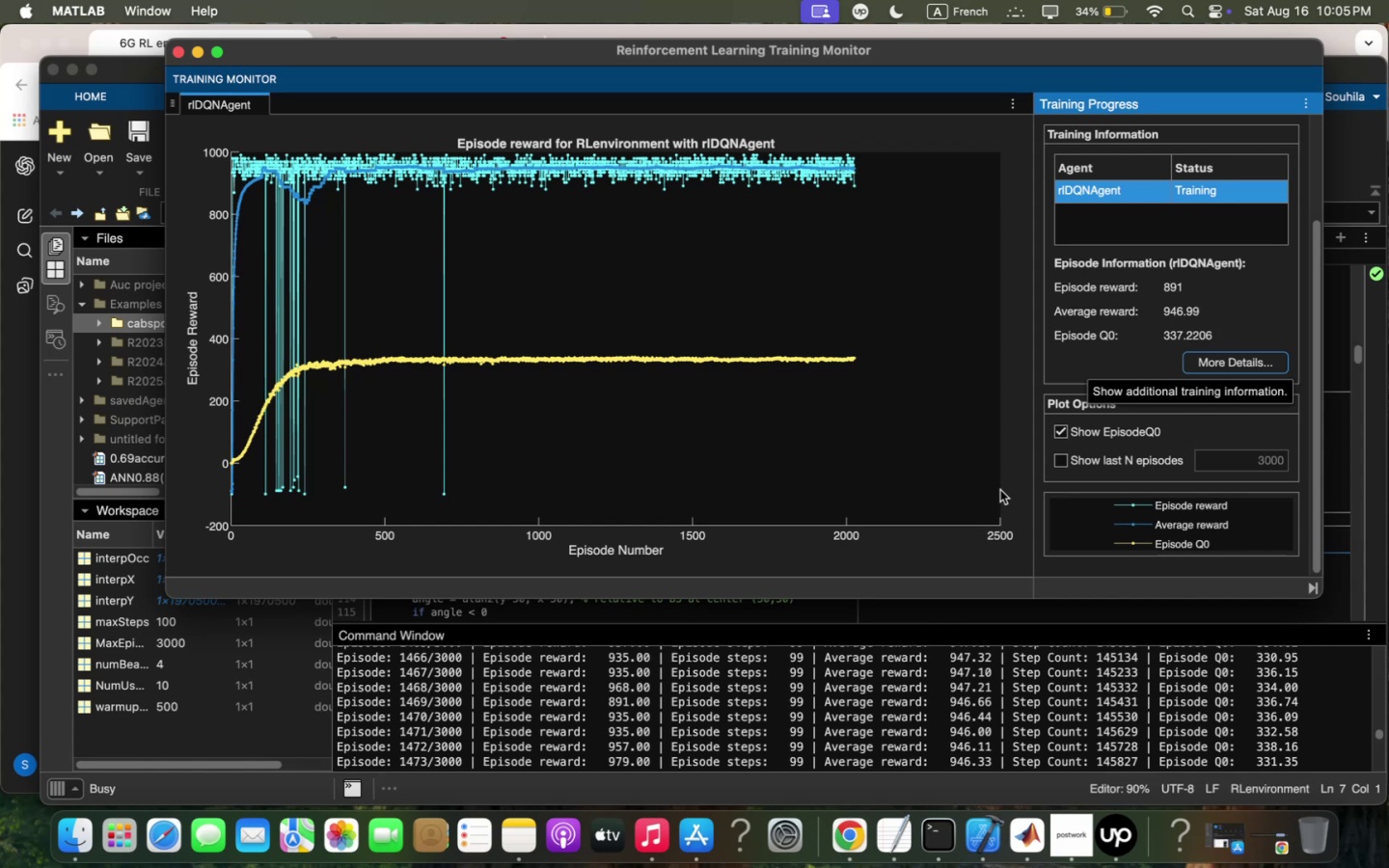 
wait(76.99)
 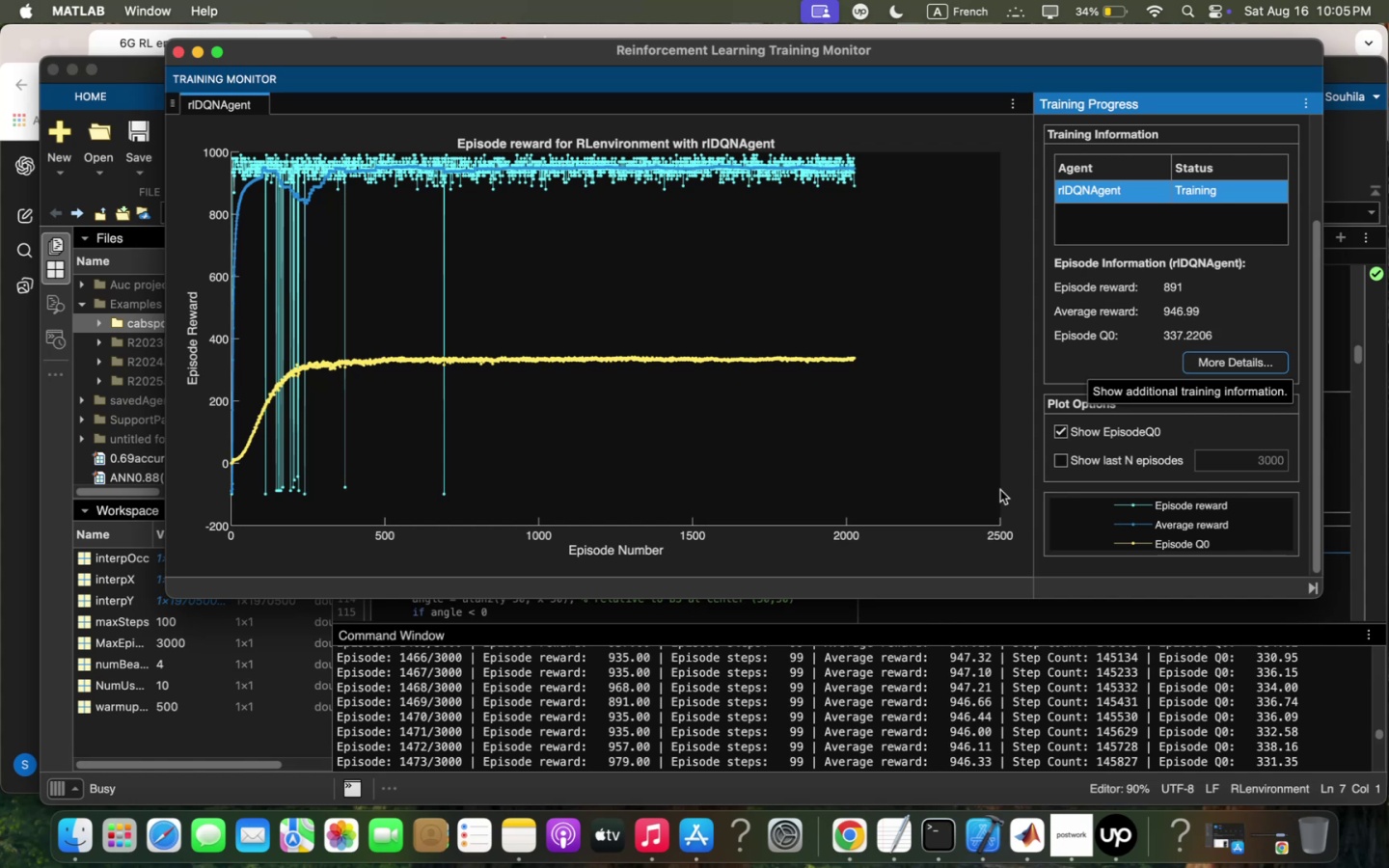 
scroll: coordinate [1142, 695], scroll_direction: down, amount: 239.0
 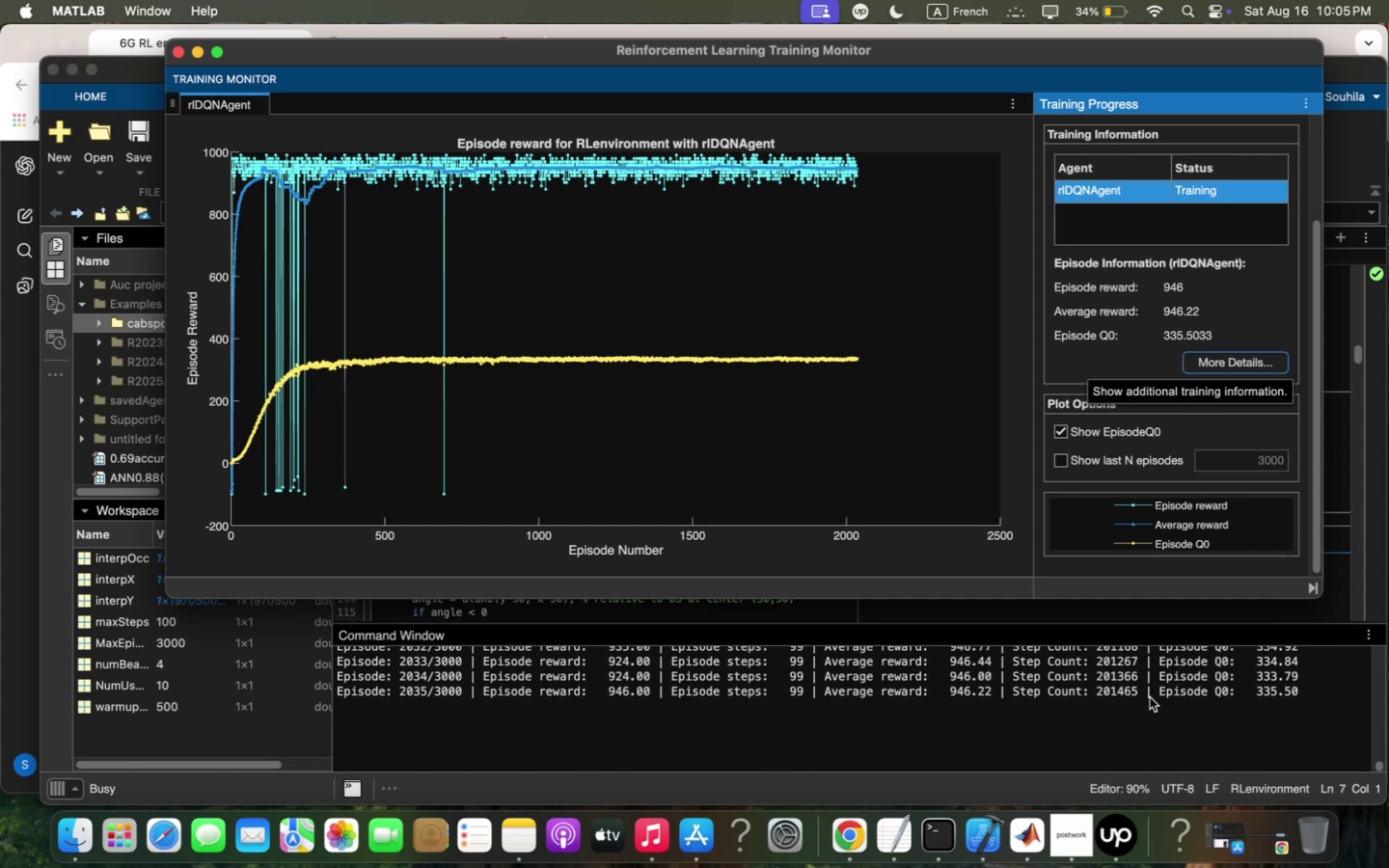 
scroll: coordinate [1169, 209], scroll_direction: up, amount: 23.0
 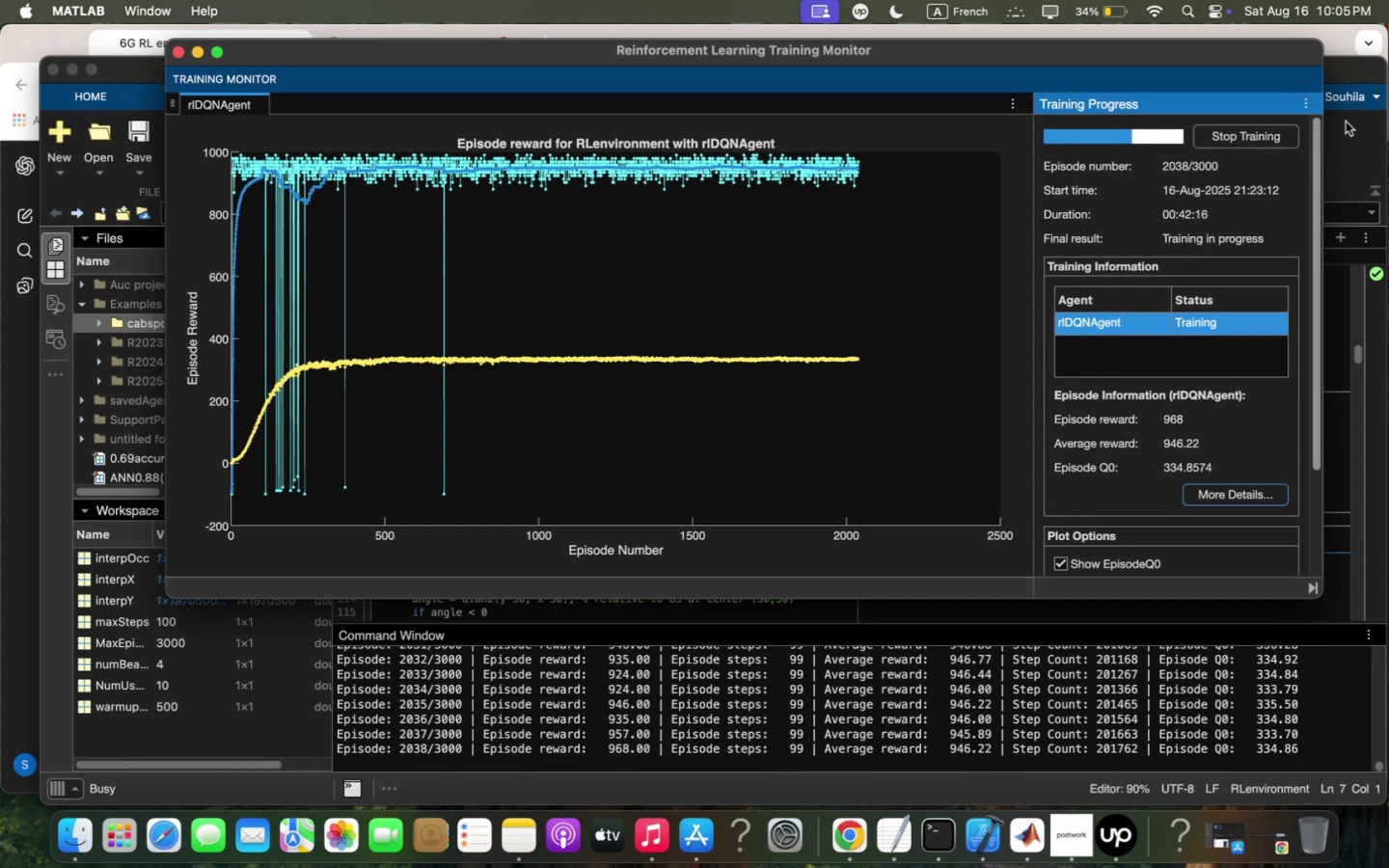 
mouse_move([1231, 154])
 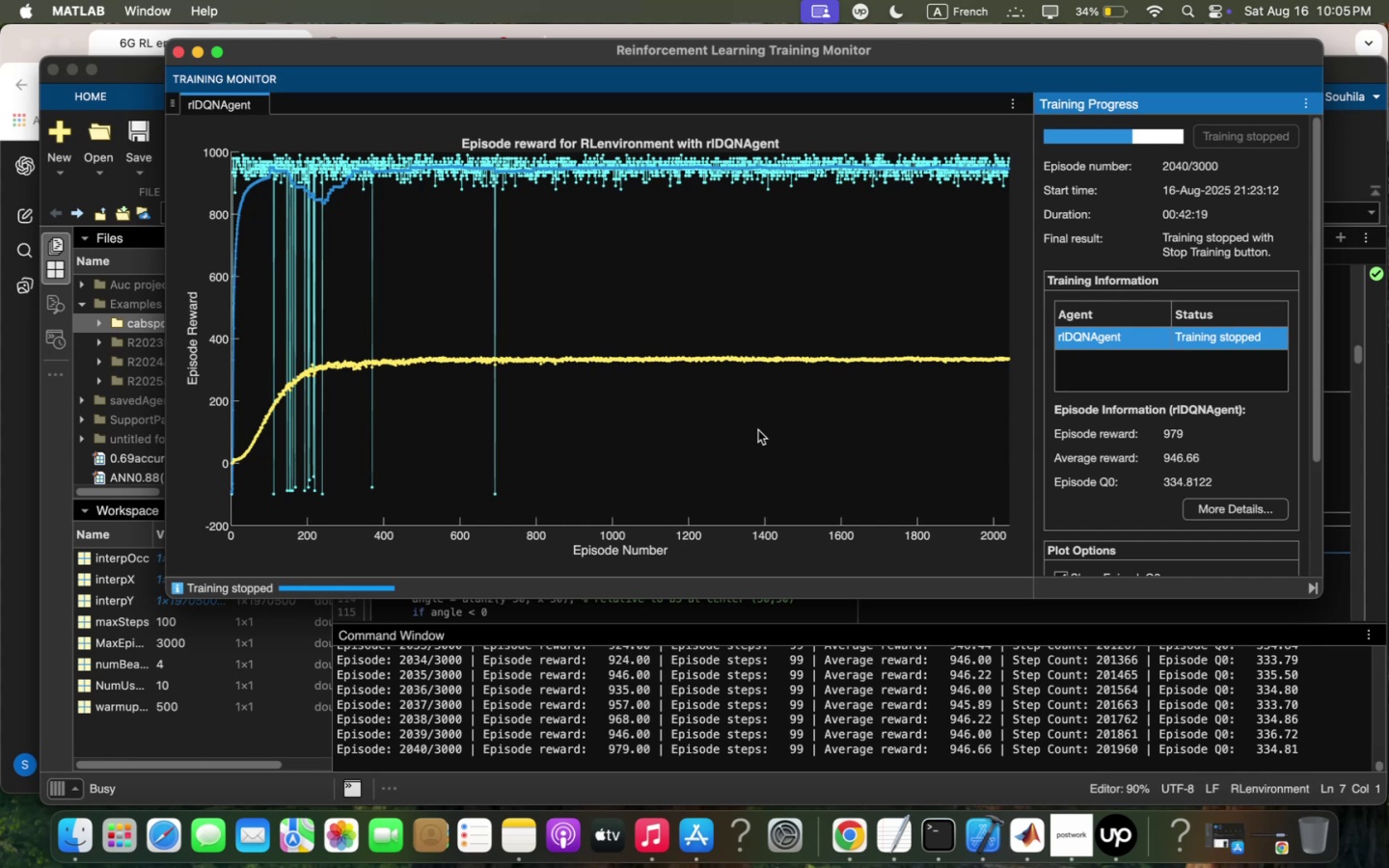 
wait(20.99)
 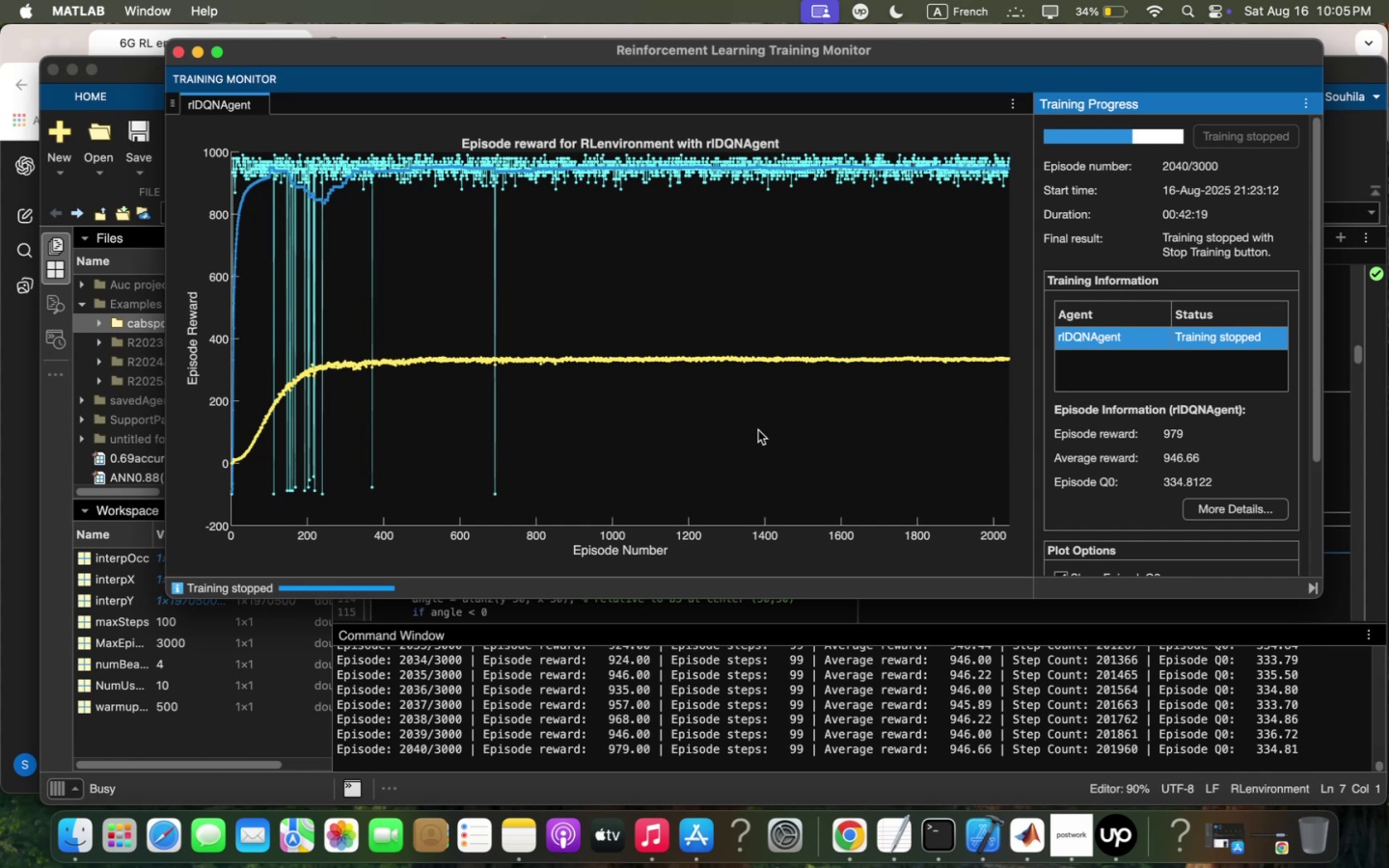 
scroll: coordinate [725, 675], scroll_direction: up, amount: 4.0
 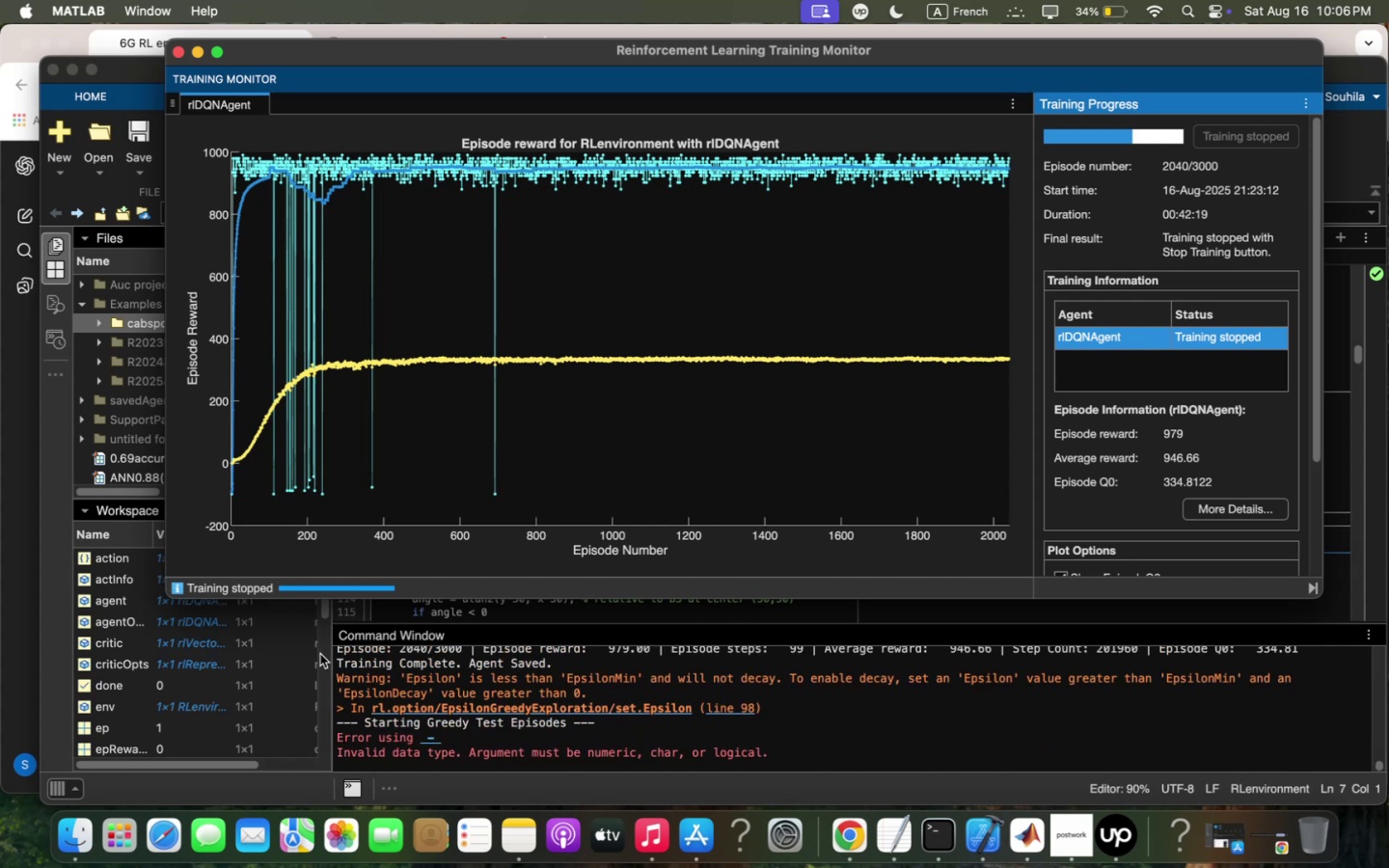 
wait(11.42)
 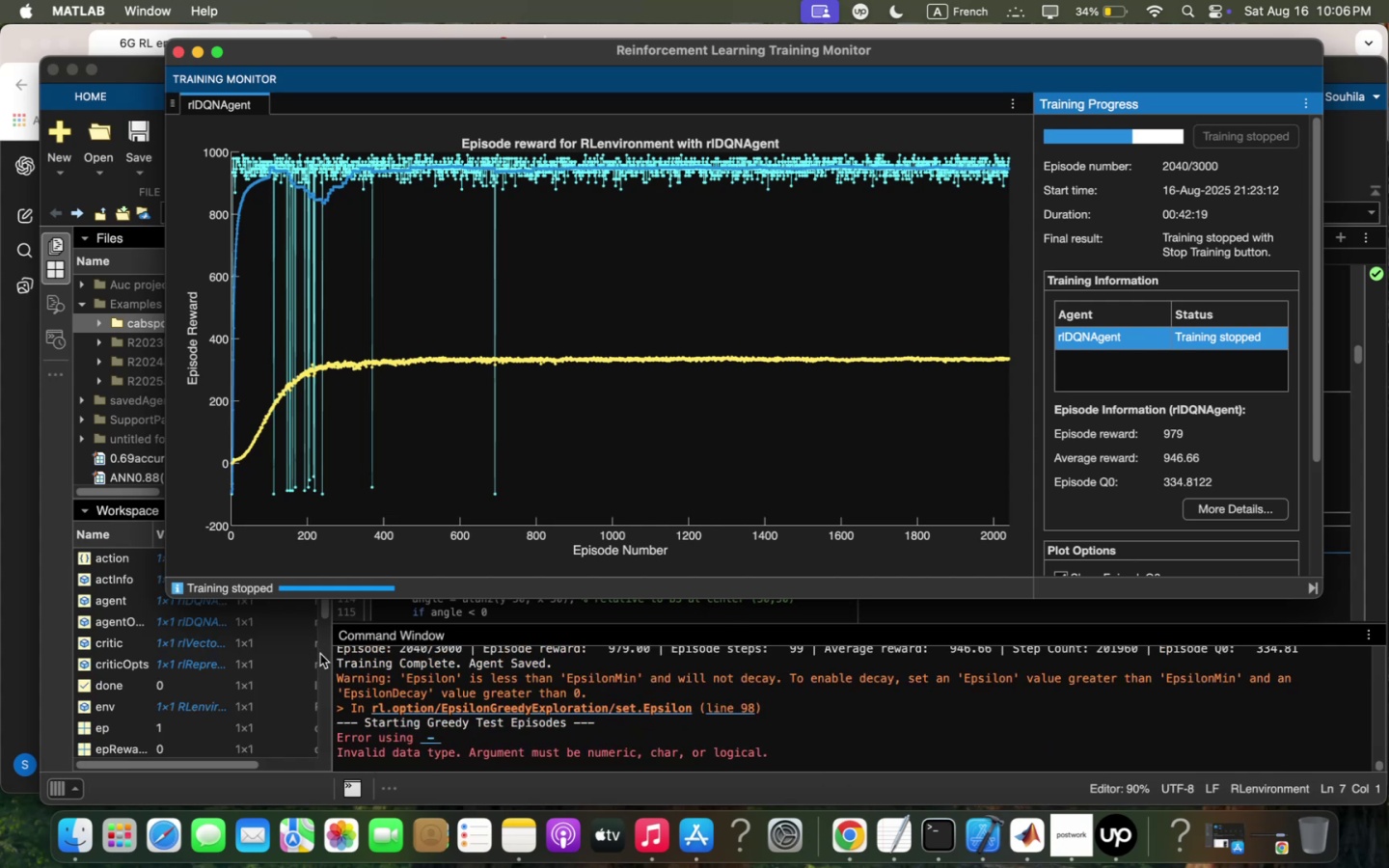 
scroll: coordinate [527, 719], scroll_direction: down, amount: 2.0
 